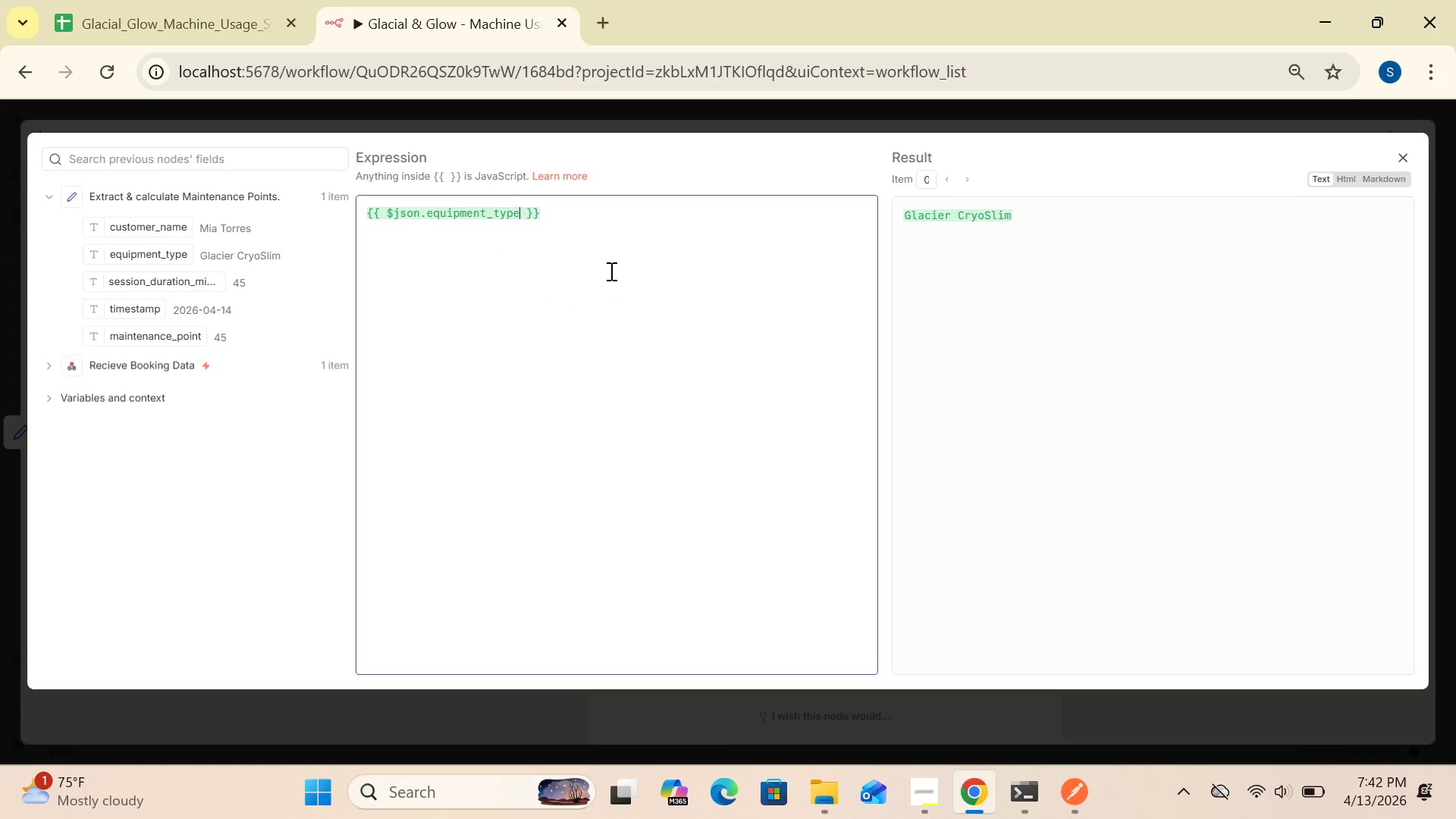 
left_click([1403, 158])
 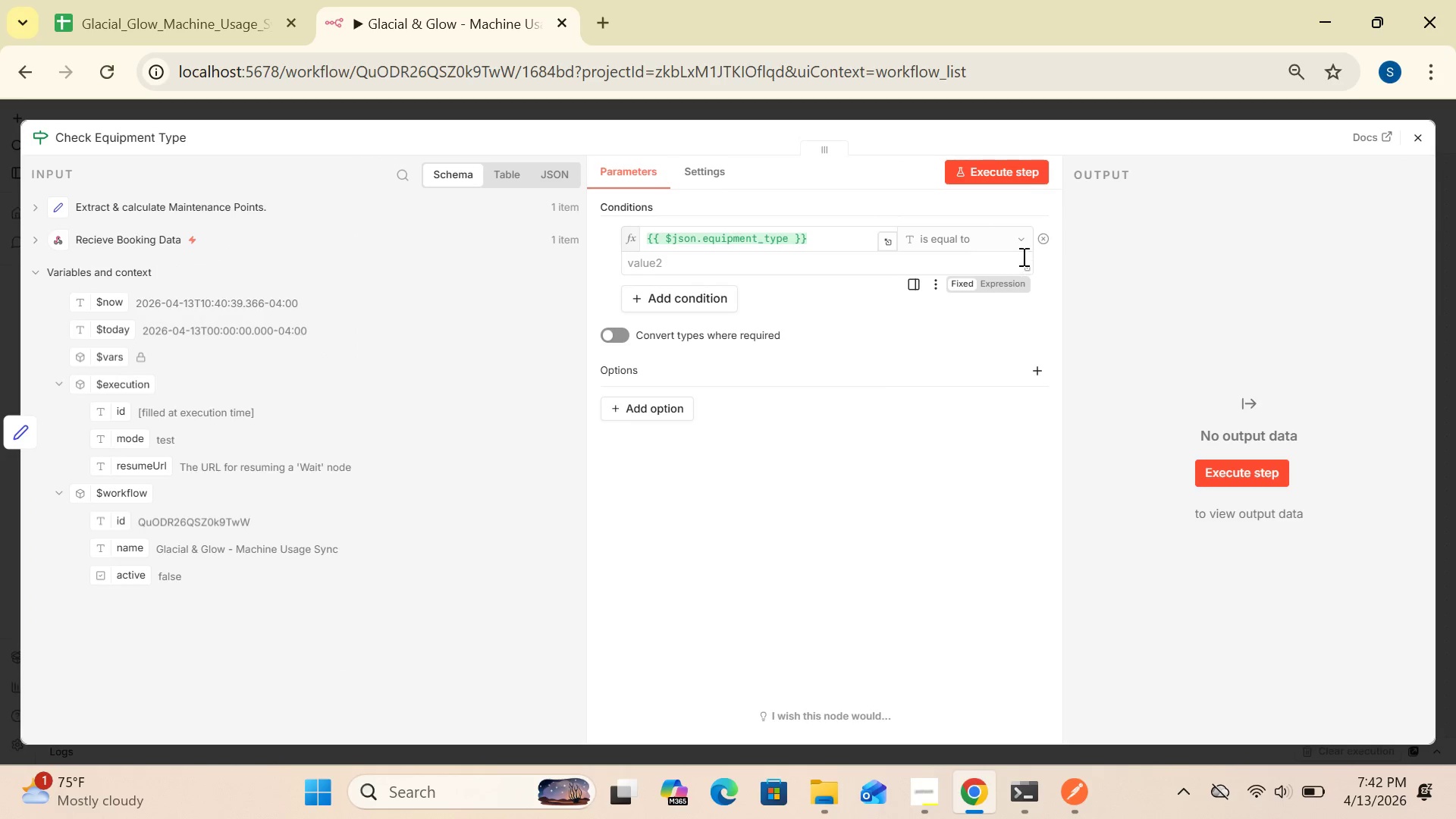 
left_click([1029, 235])
 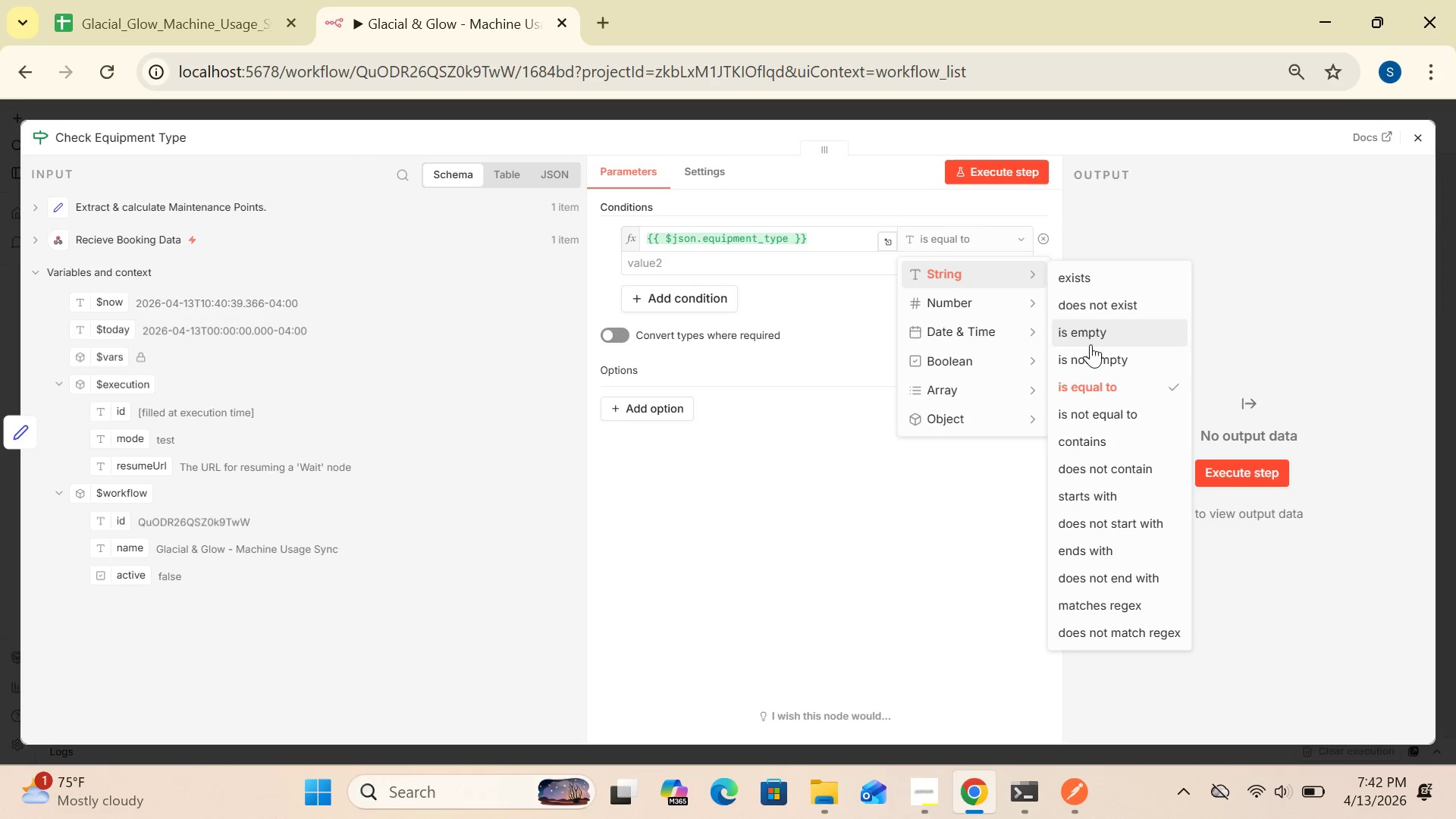 
left_click([1072, 390])
 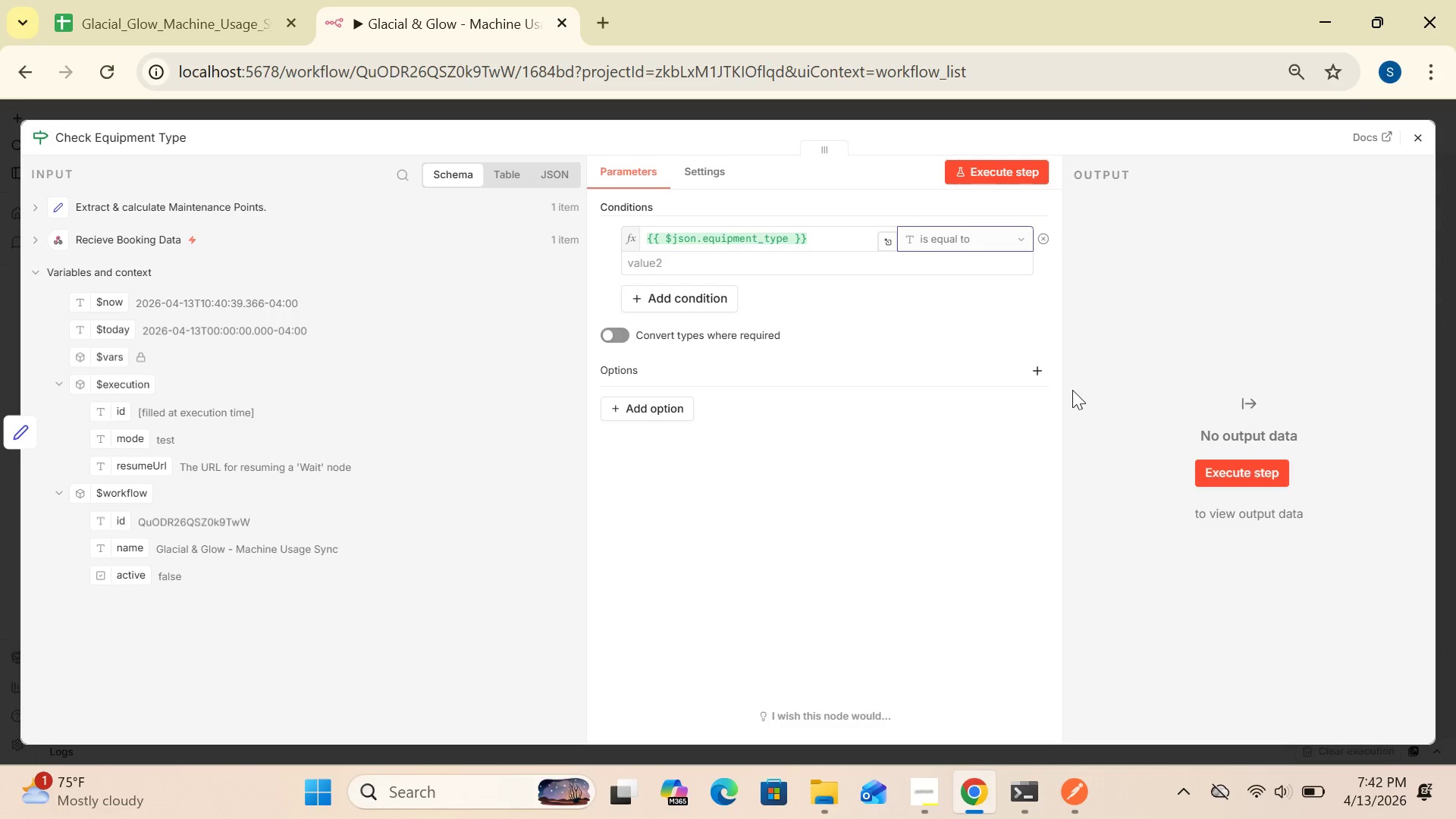 
wait(8.66)
 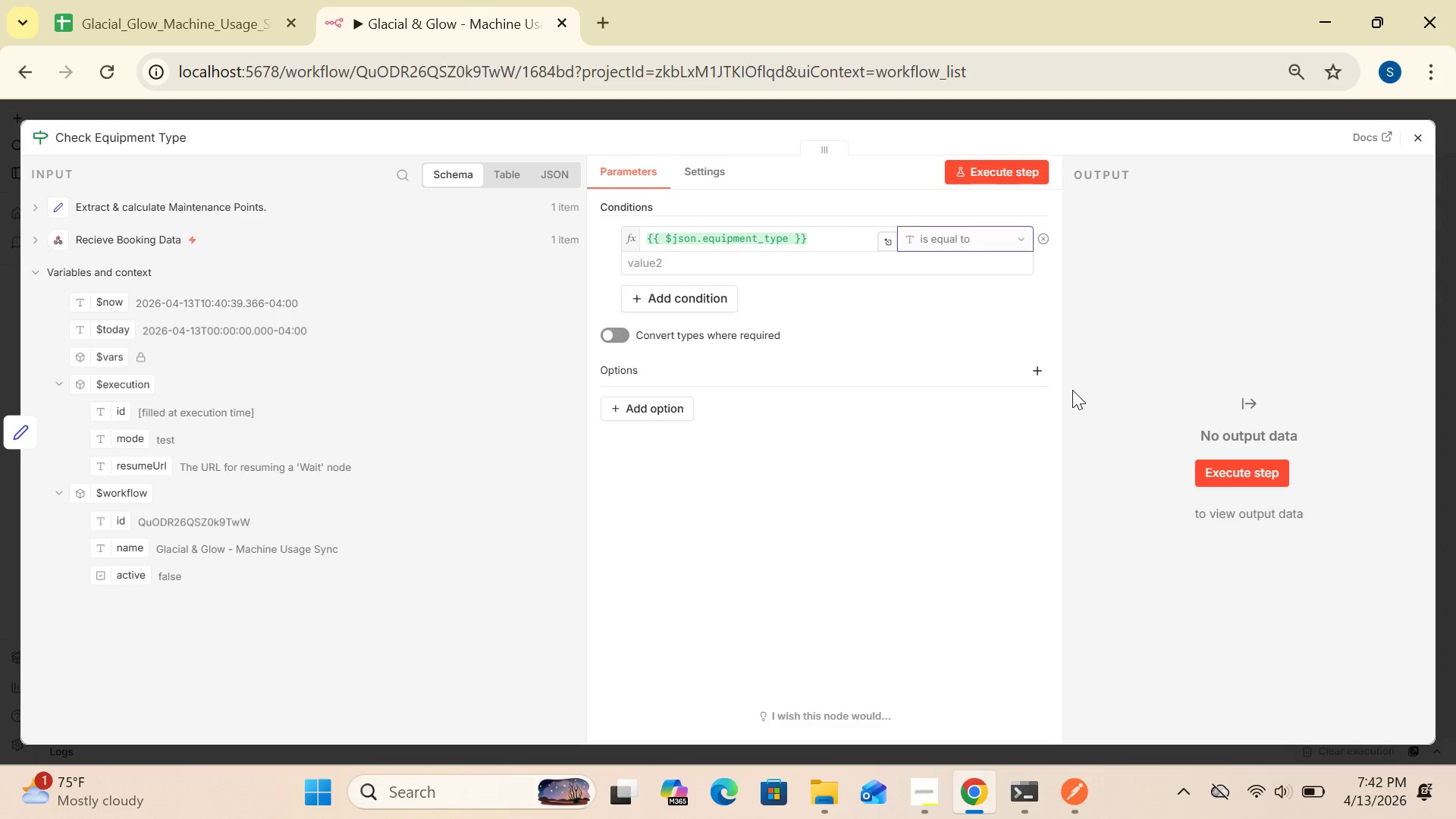 
left_click([730, 260])
 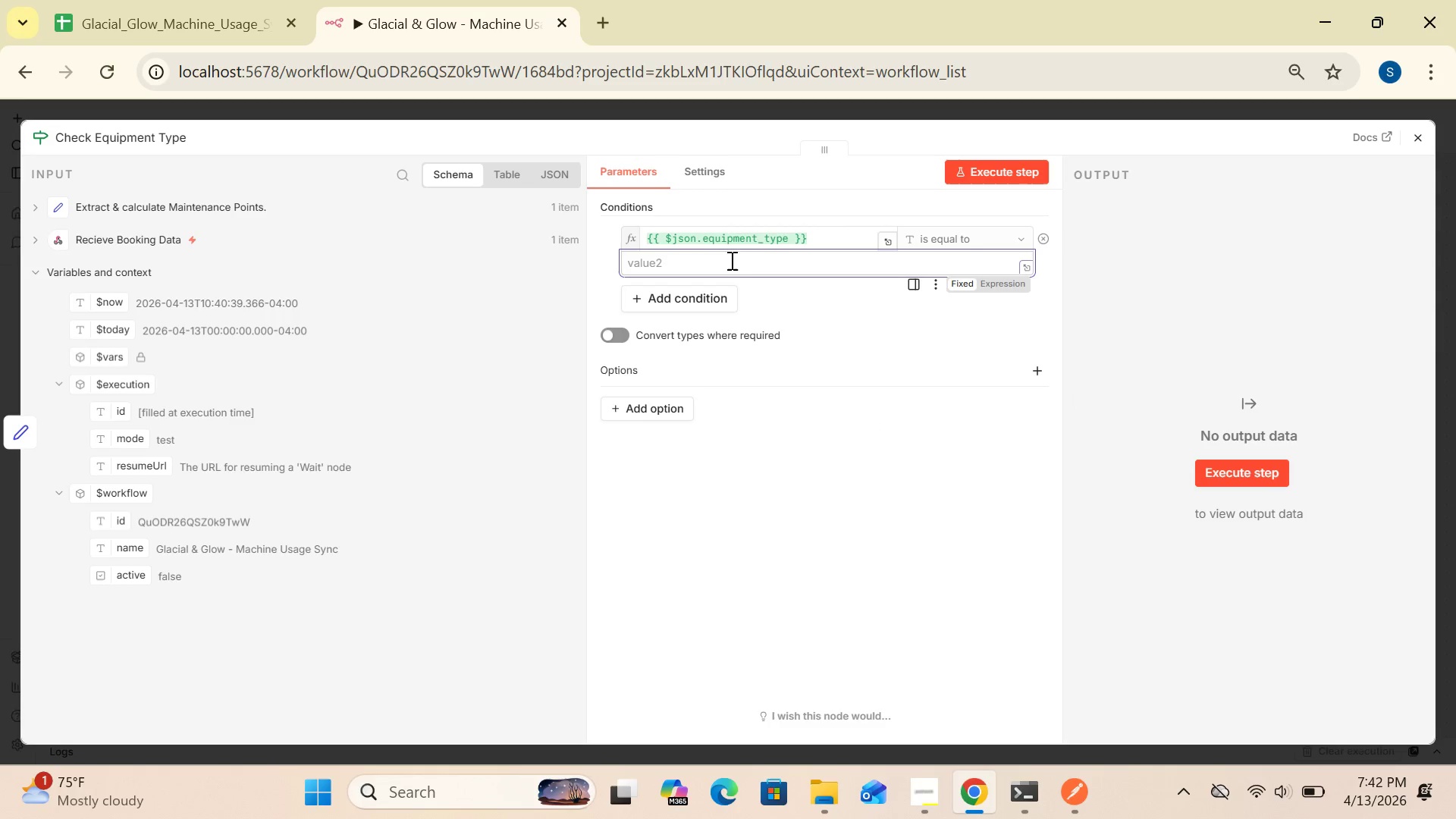 
type(Cold Plunge)
 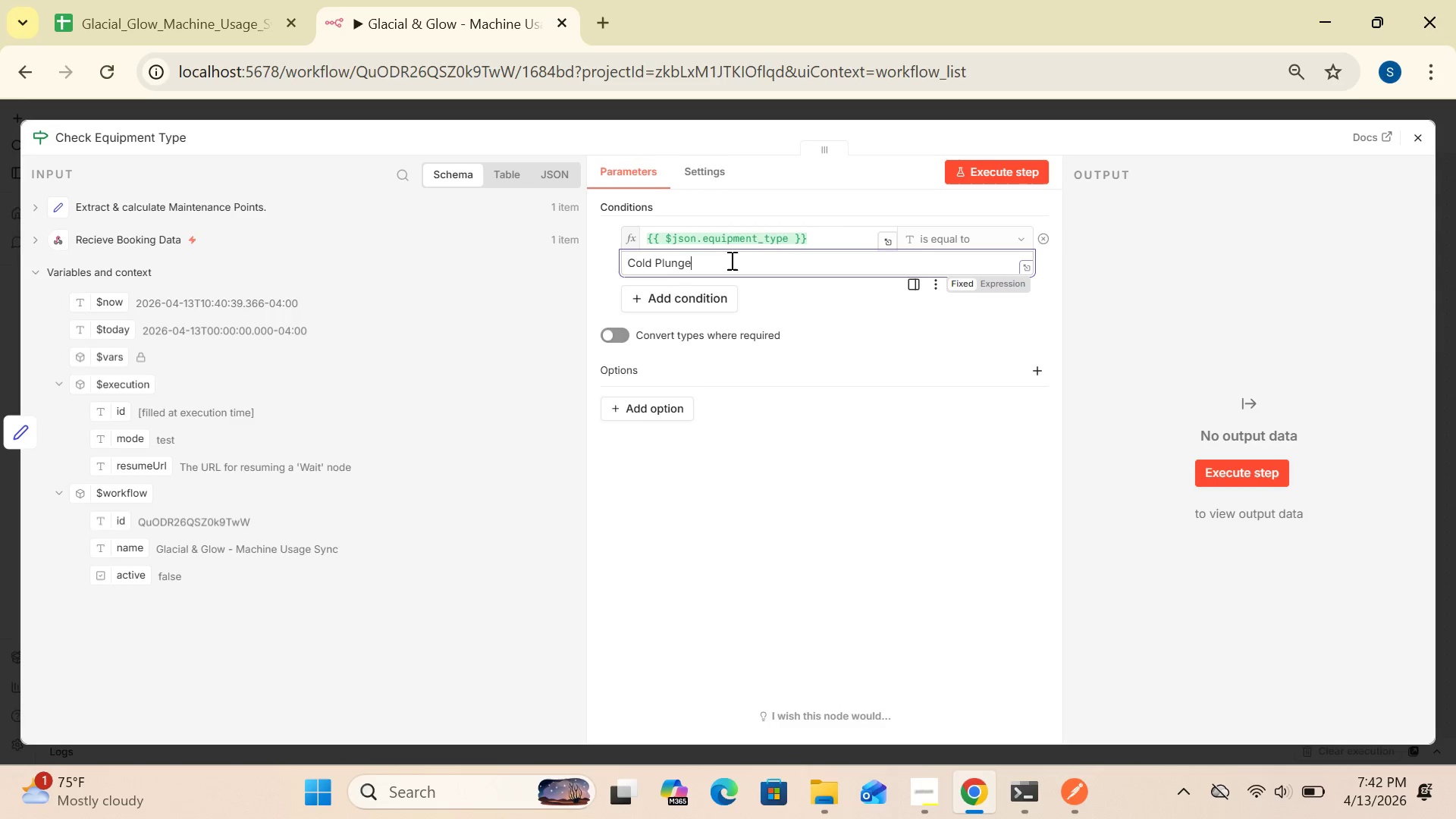 
wait(13.41)
 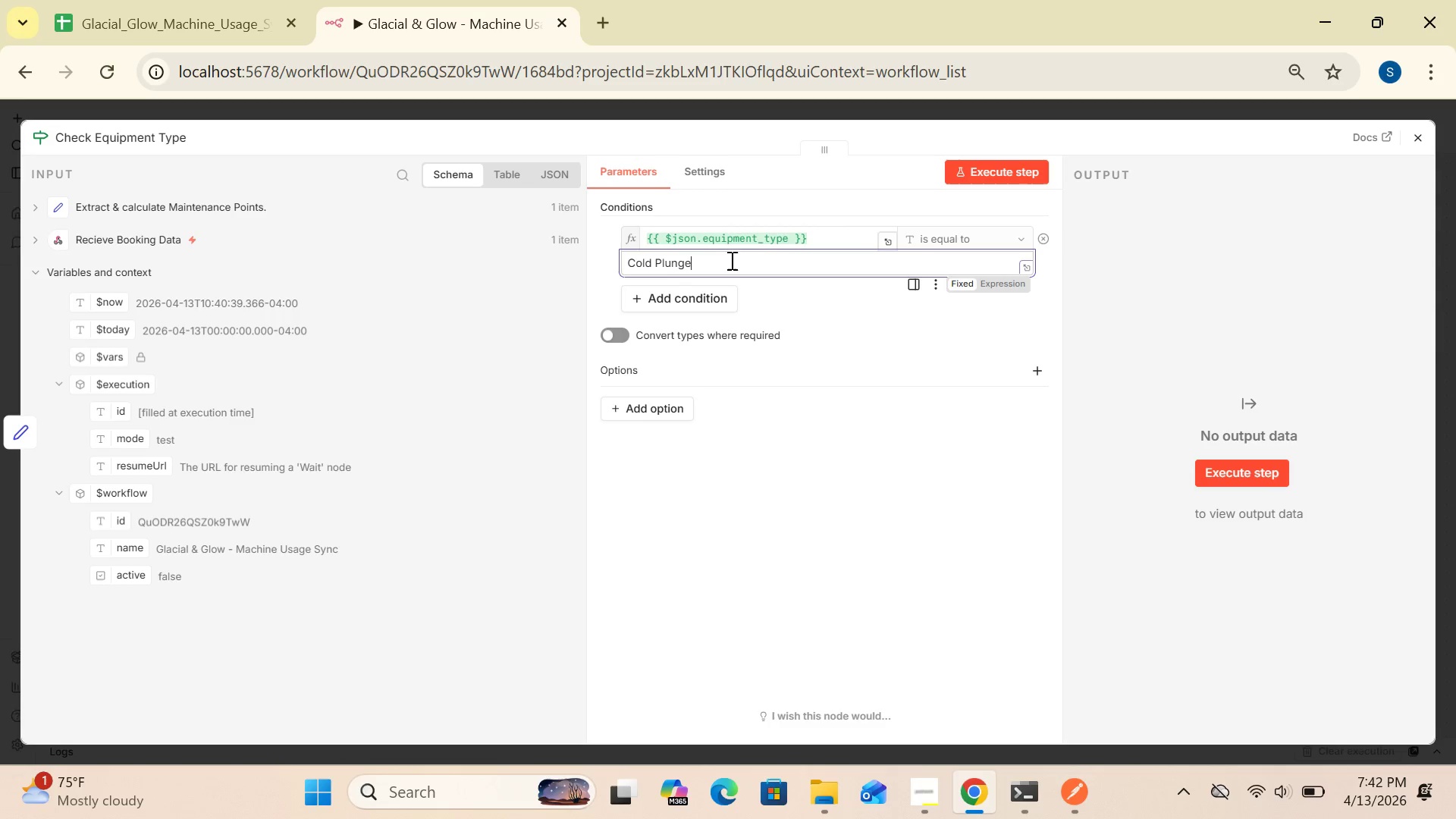 
left_click([1128, 362])
 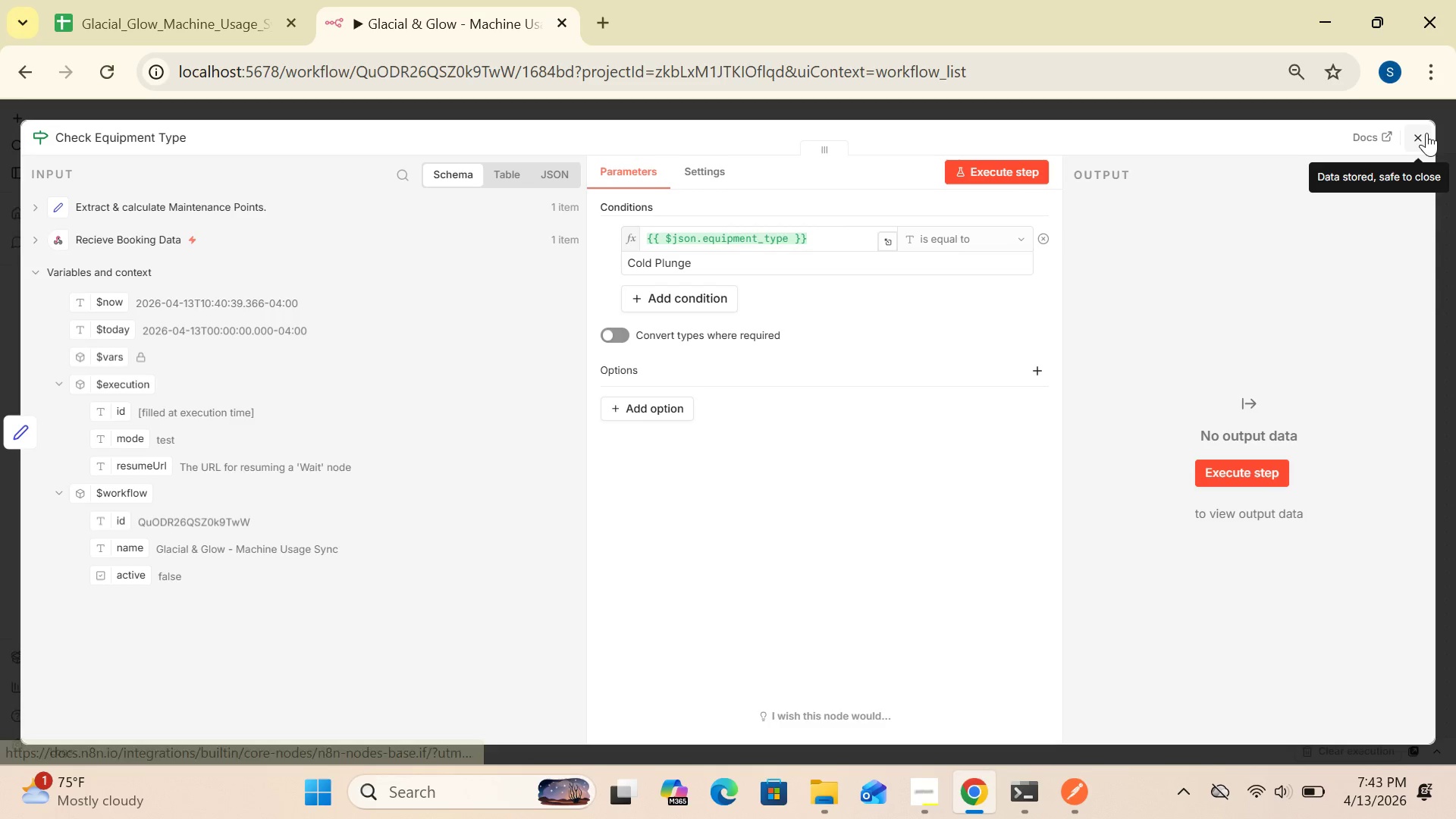 
left_click([1423, 133])
 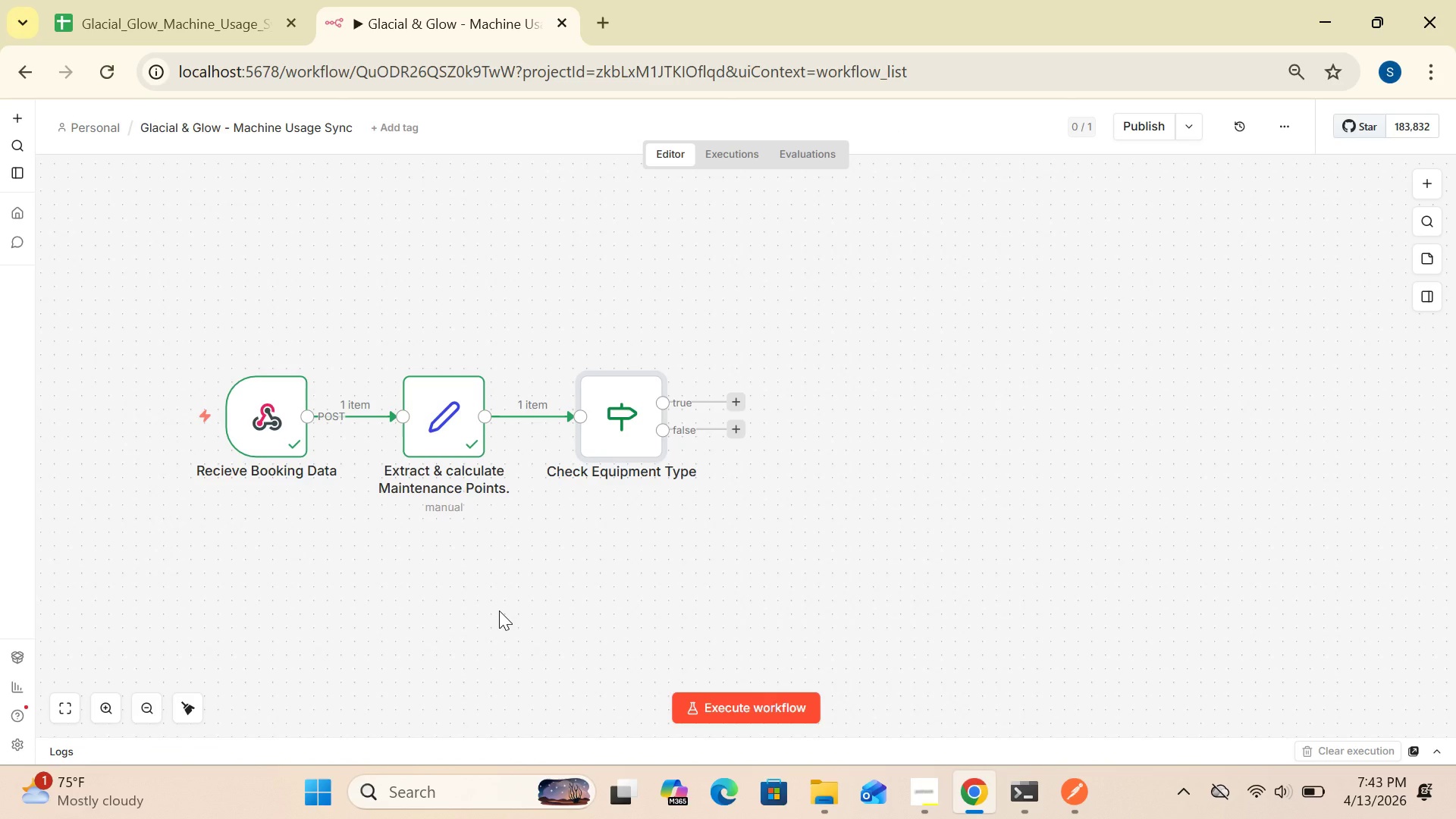 
wait(8.88)
 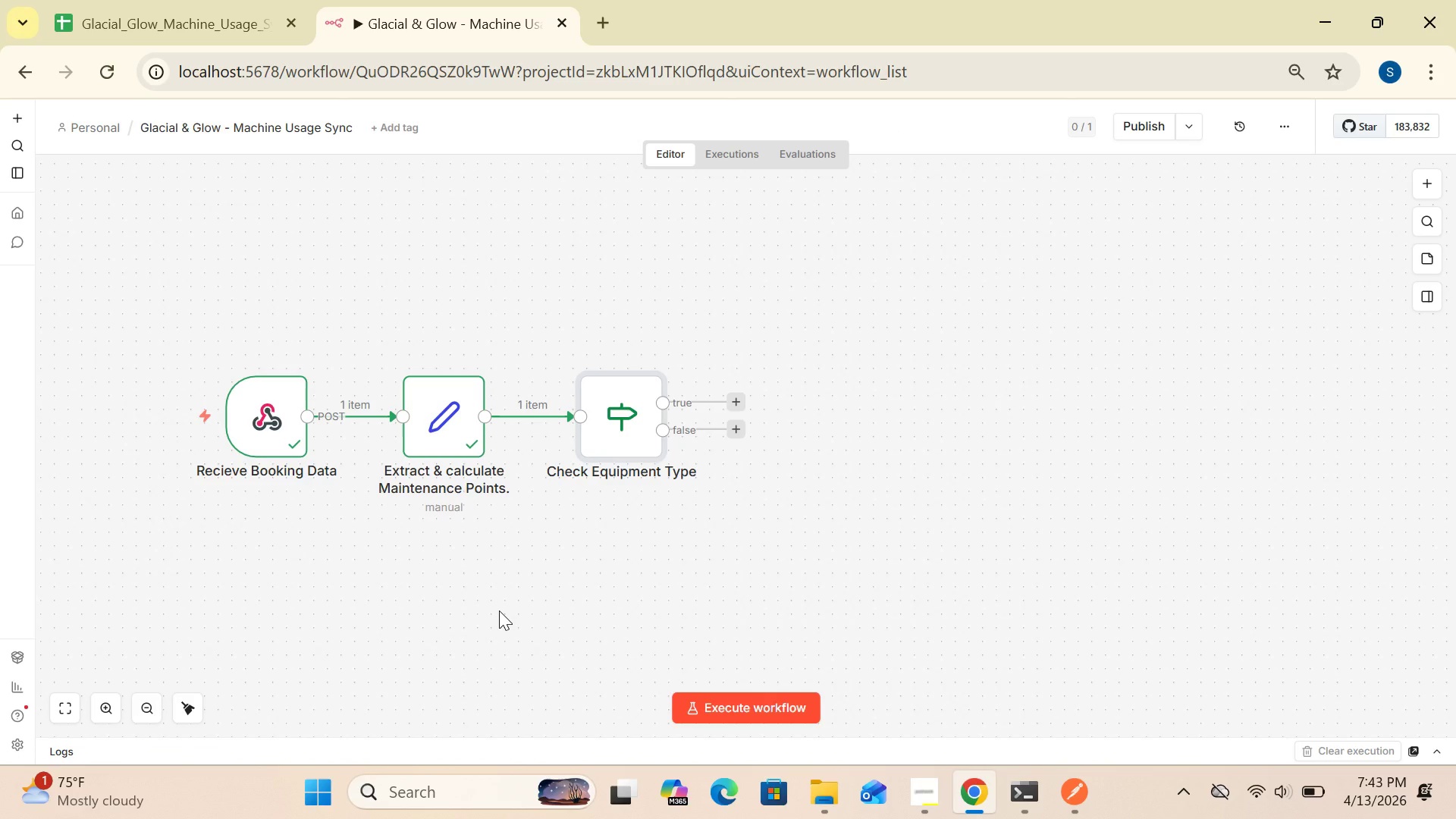 
left_click([735, 393])
 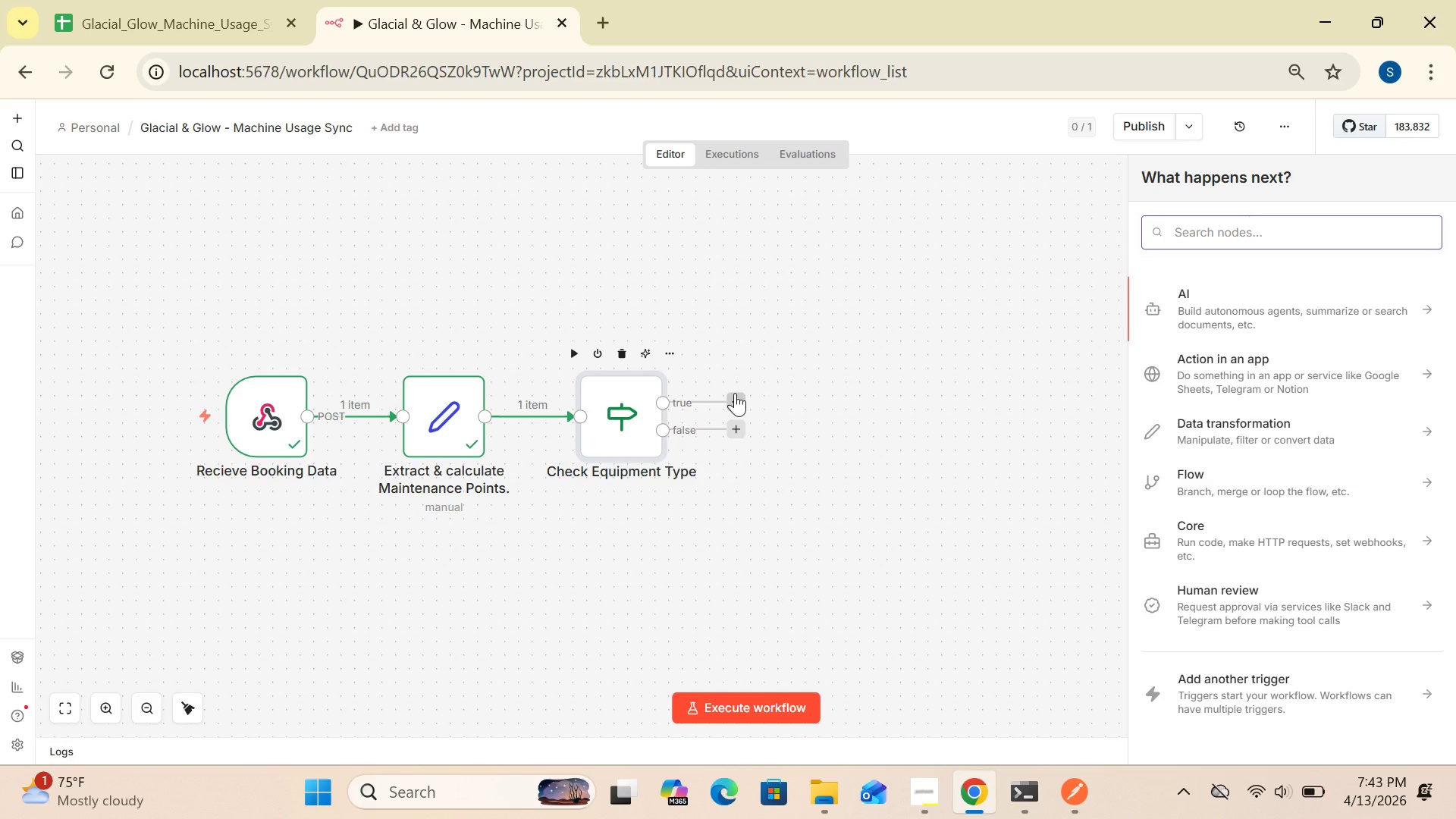 
wait(8.12)
 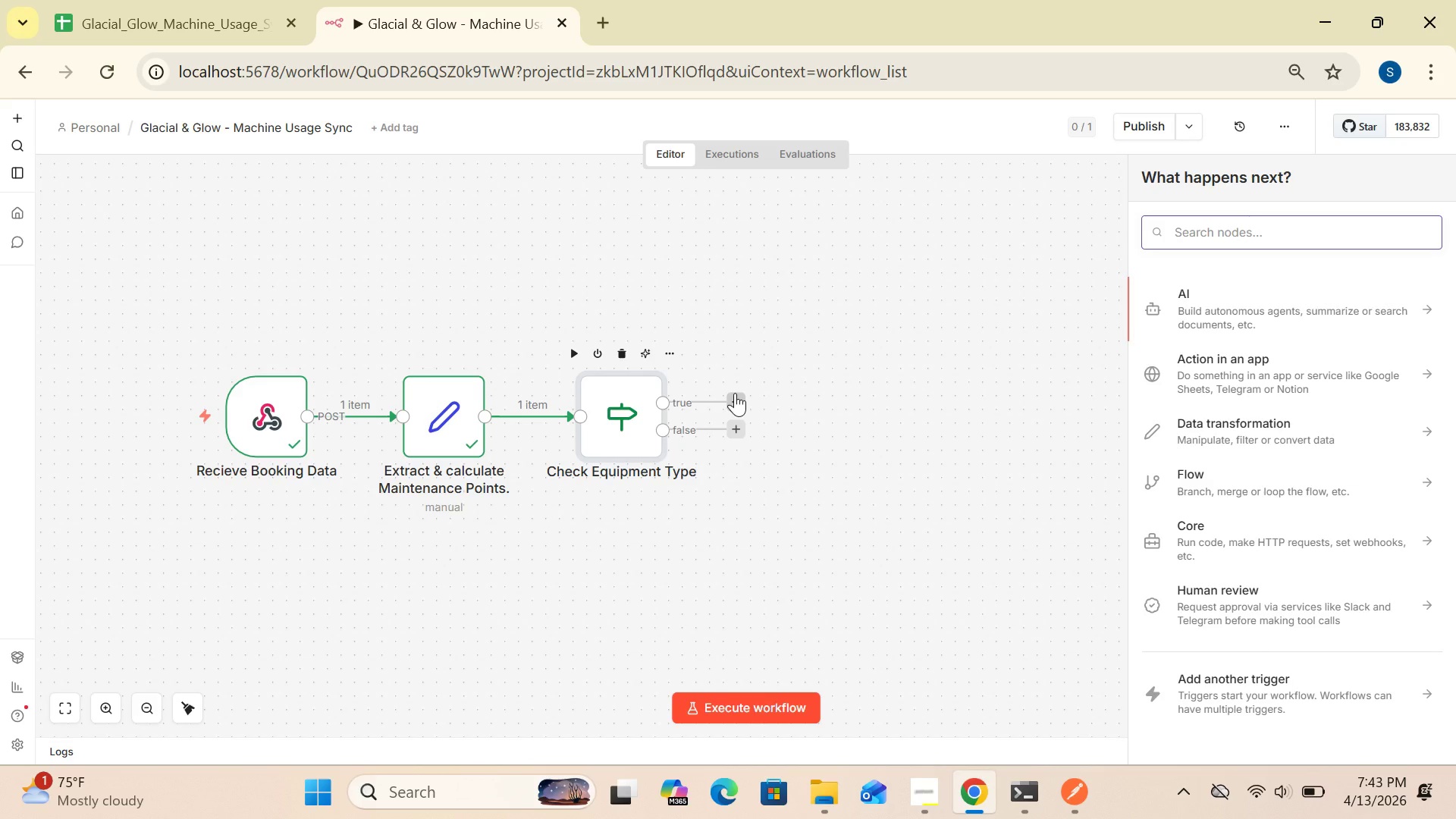 
left_click([1195, 231])
 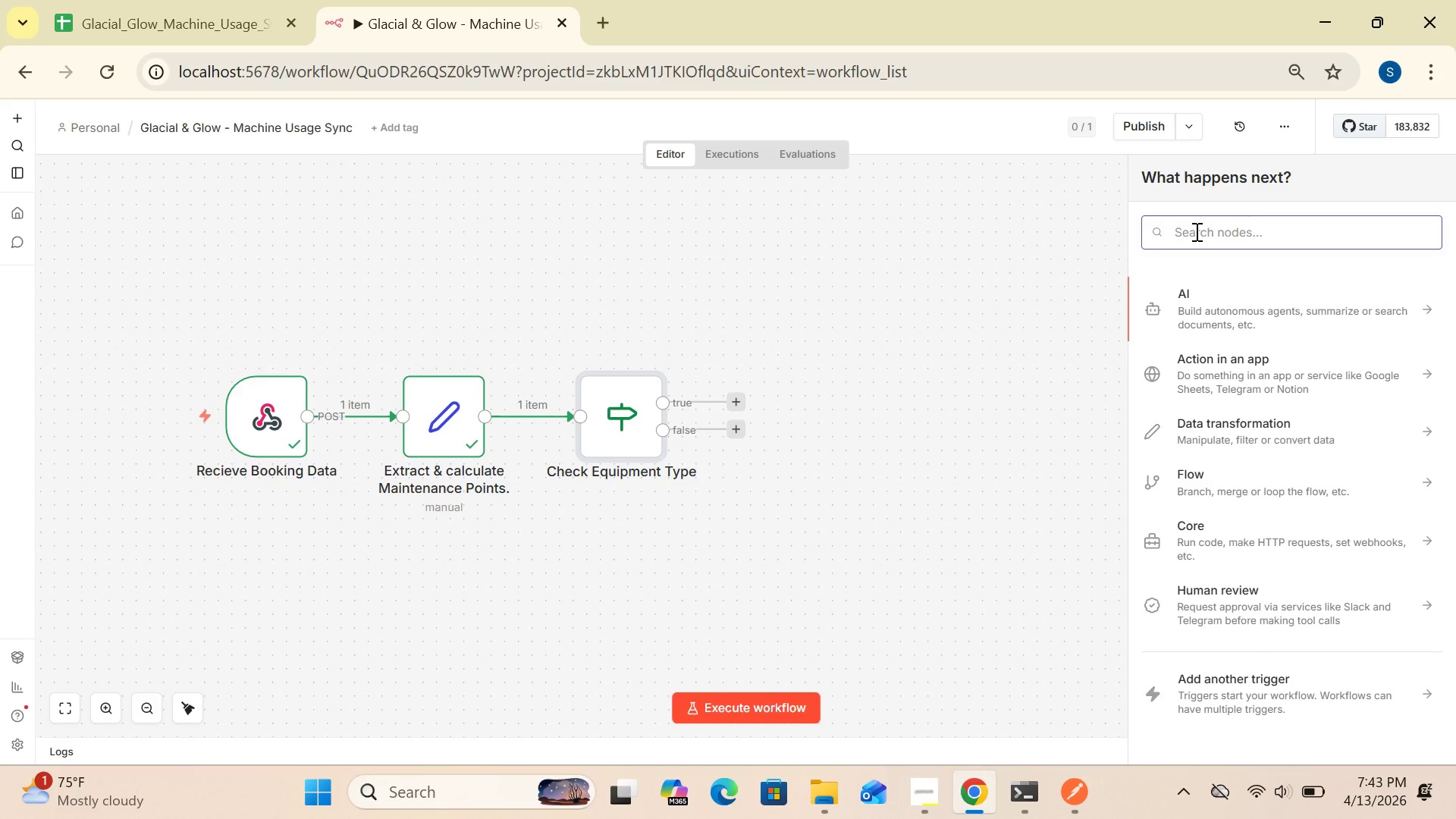 
type(set)
 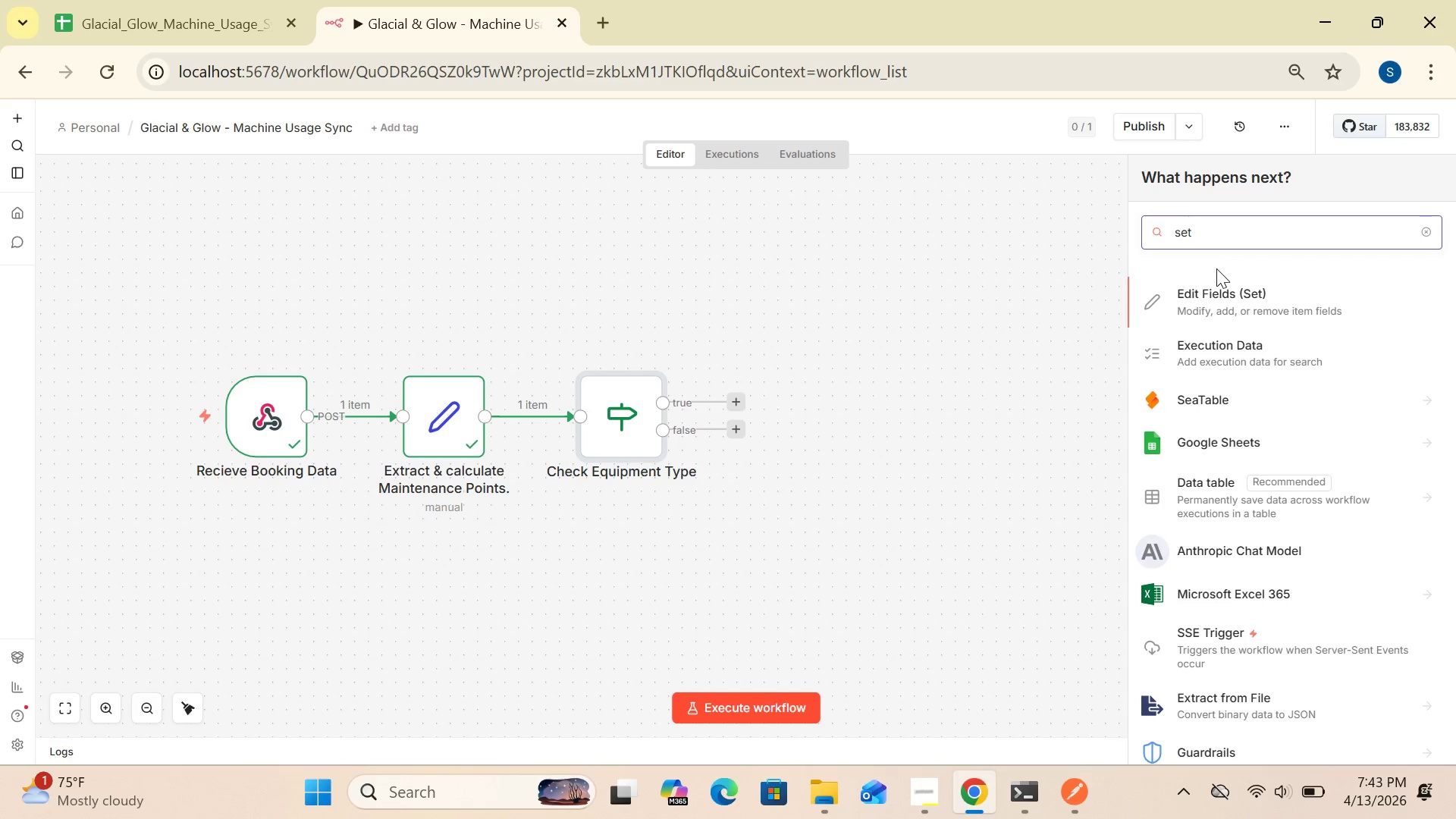 
wait(21.83)
 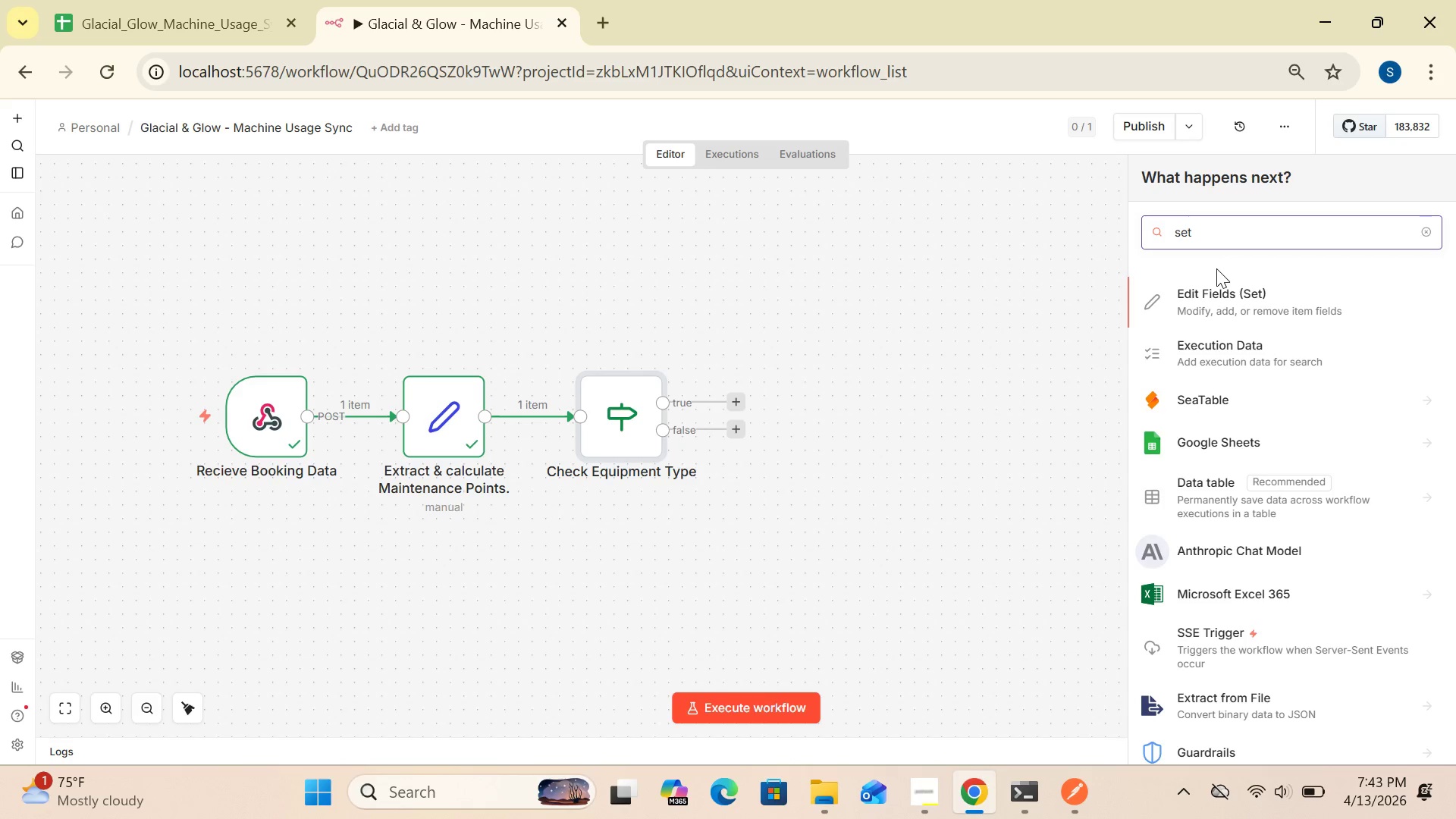 
left_click([1252, 297])
 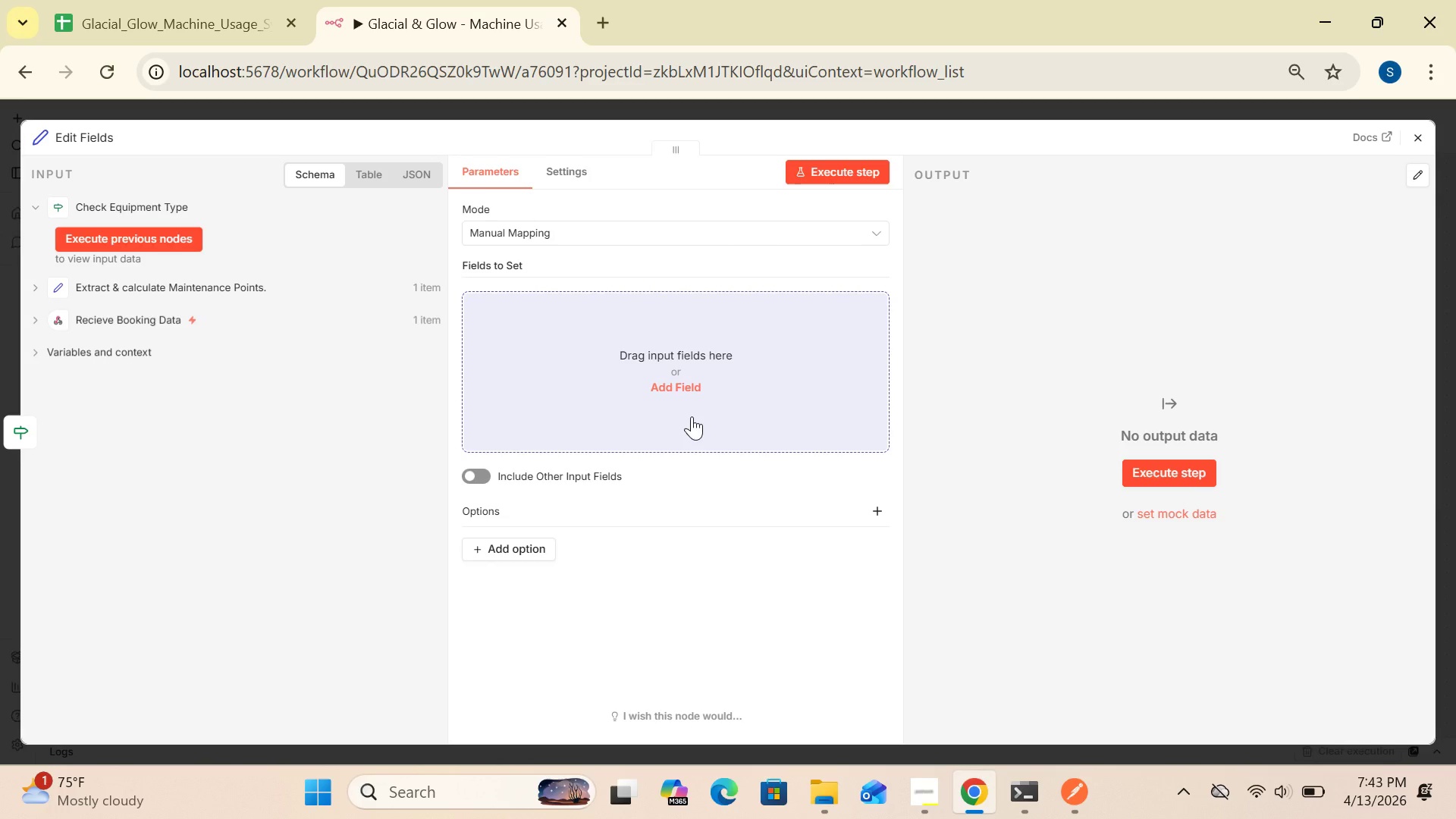 
wait(10.56)
 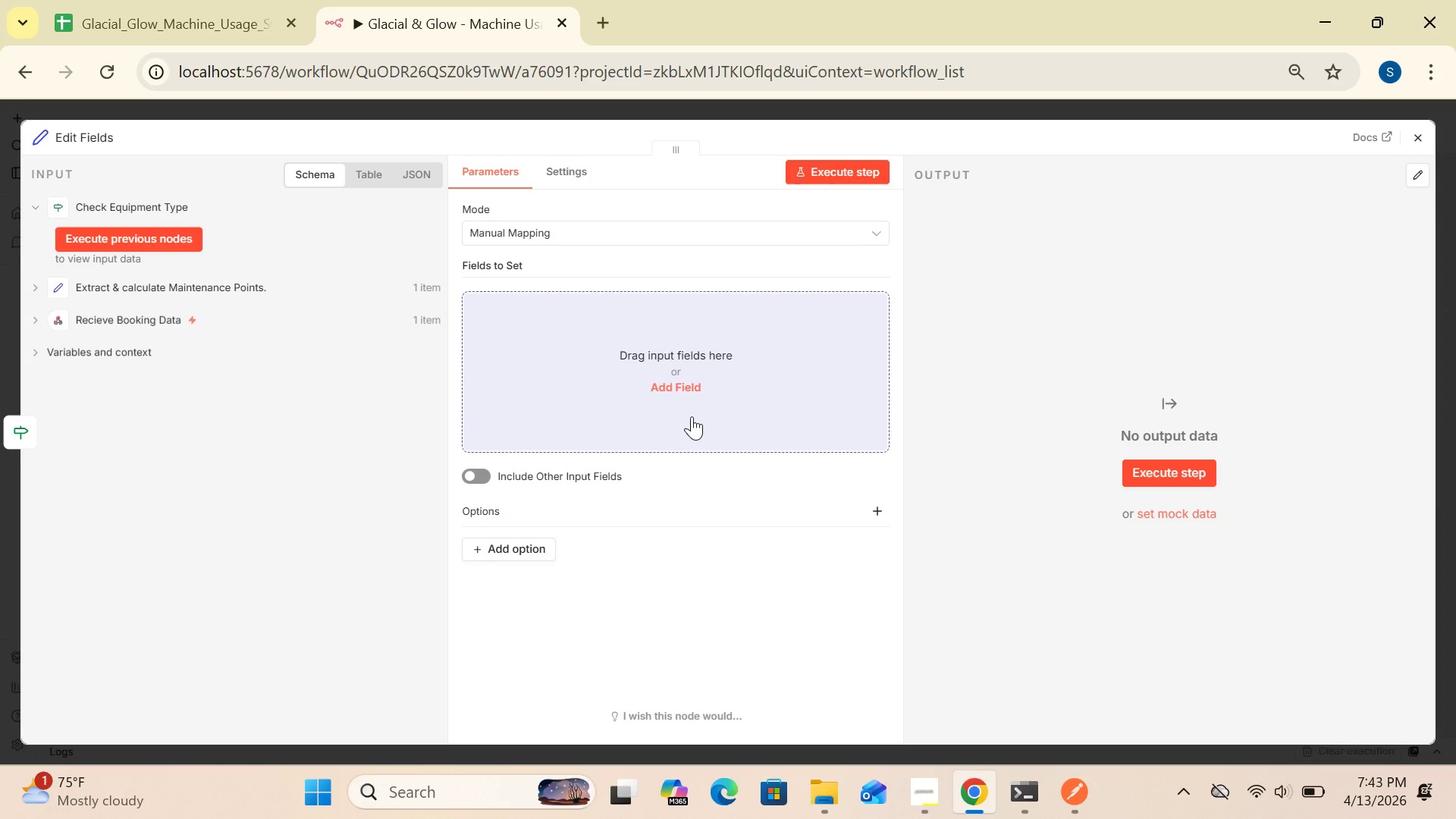 
left_click([111, 129])
 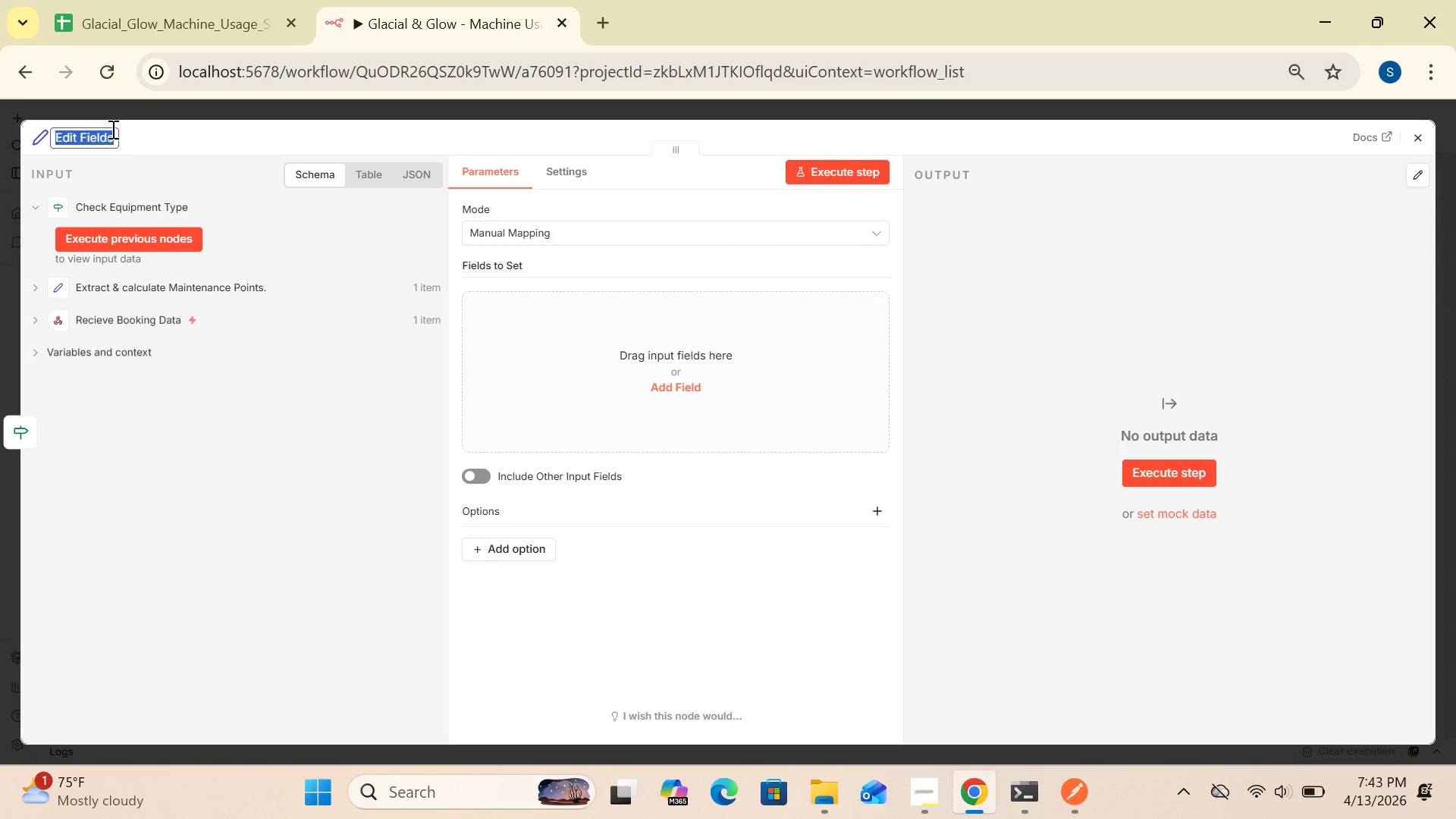 
key(Backspace)
type(Set Cold Plunge Specs)
 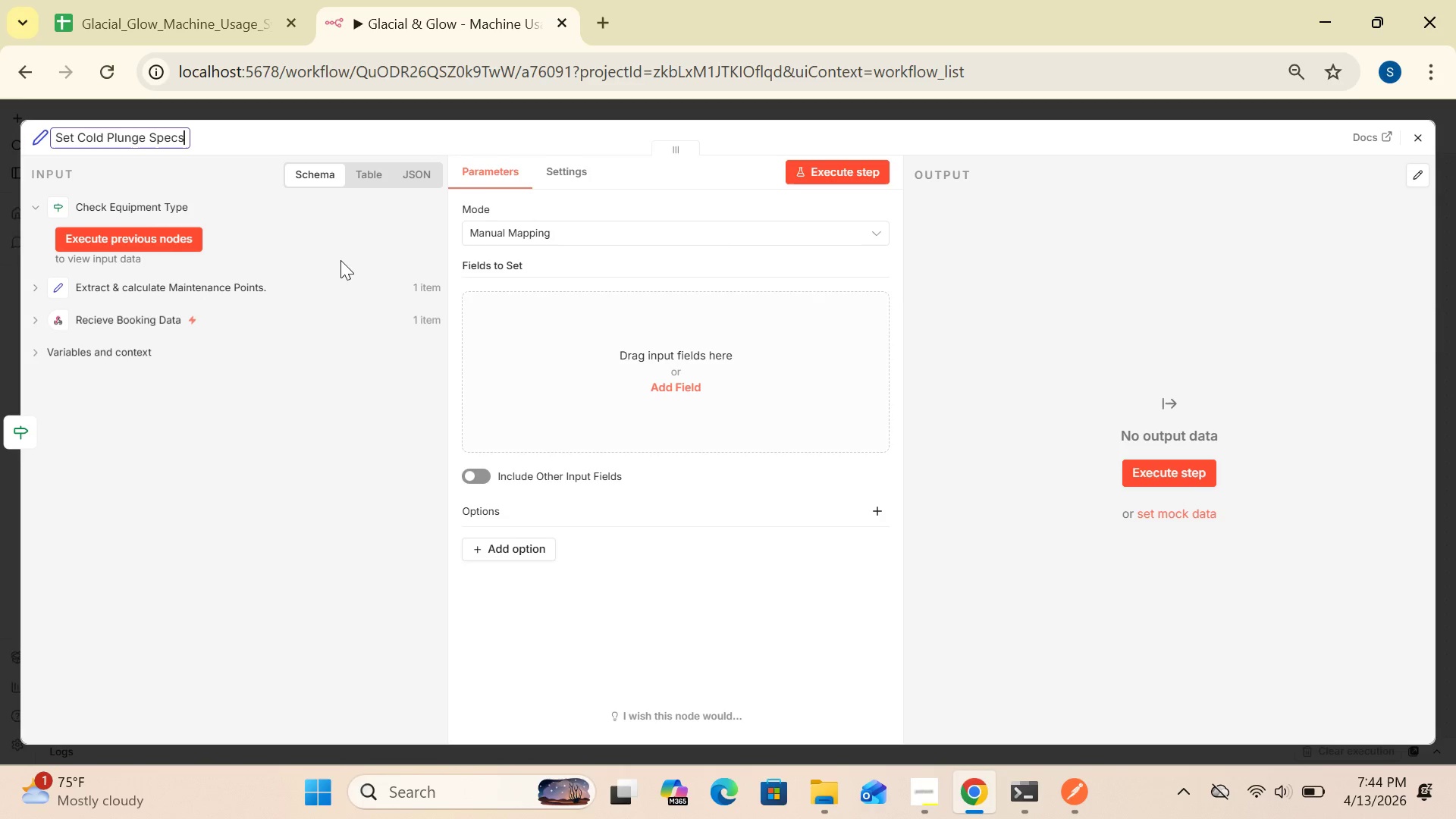 
wait(39.28)
 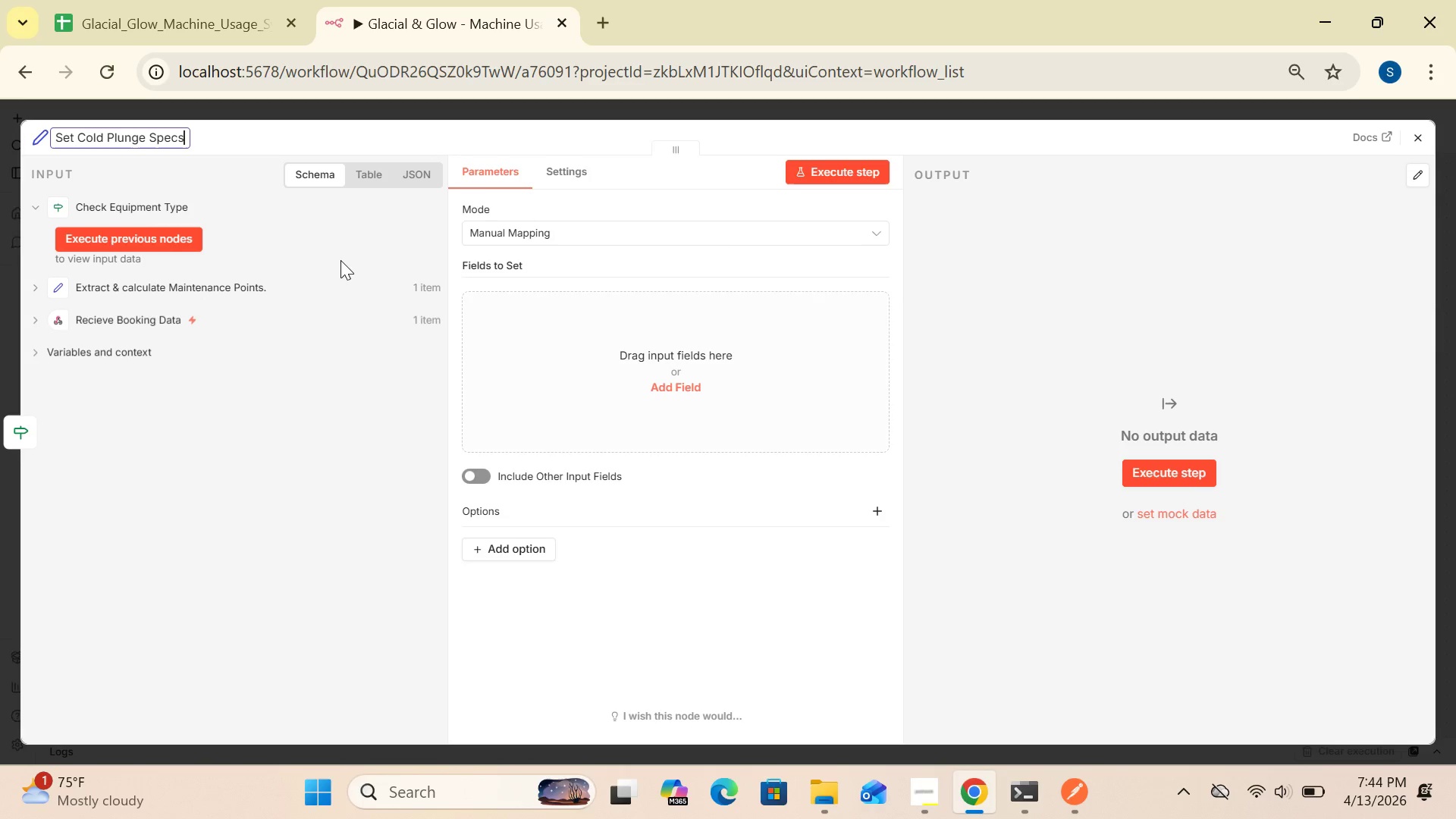 
left_click([290, 412])
 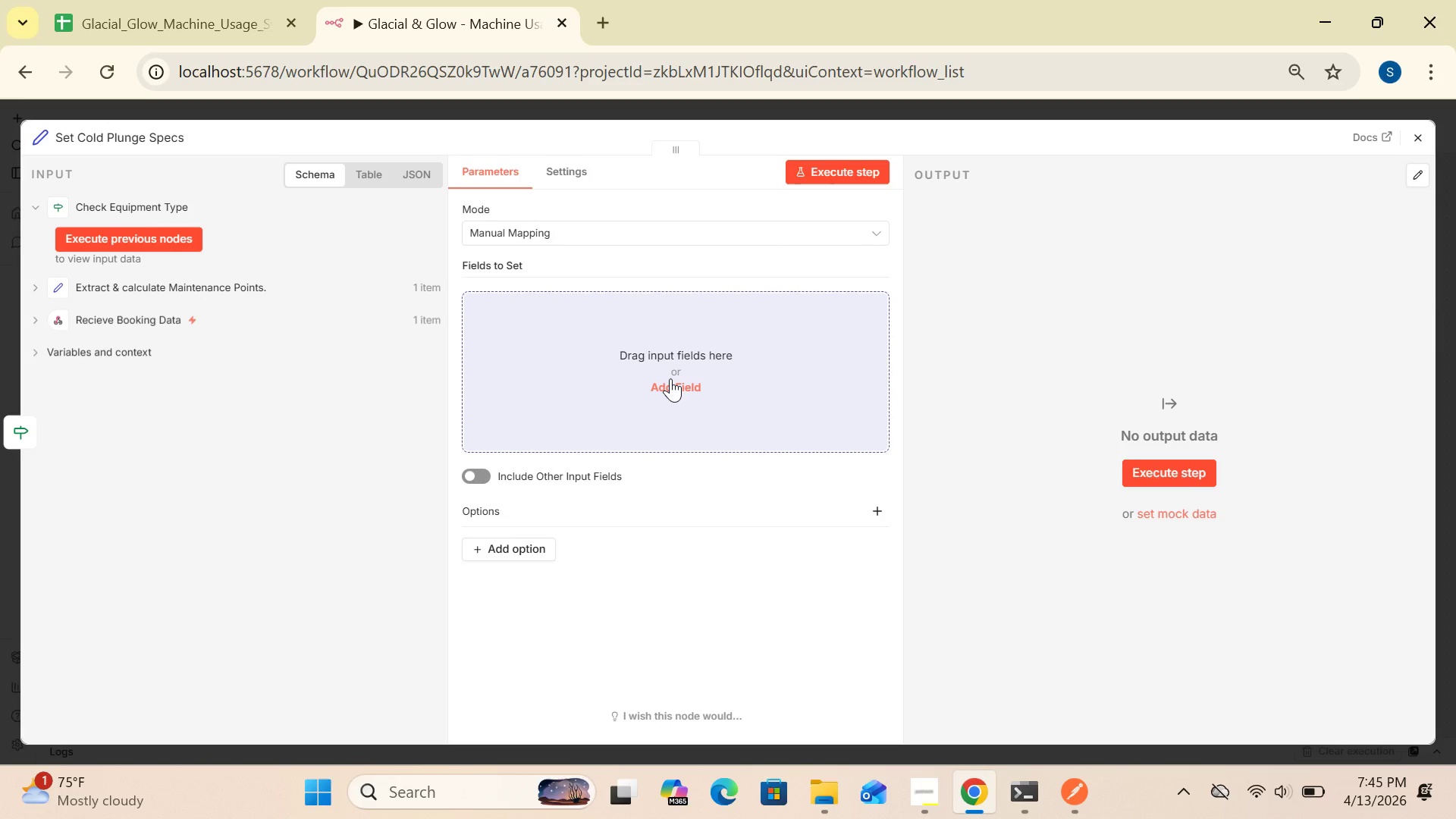 
wait(35.97)
 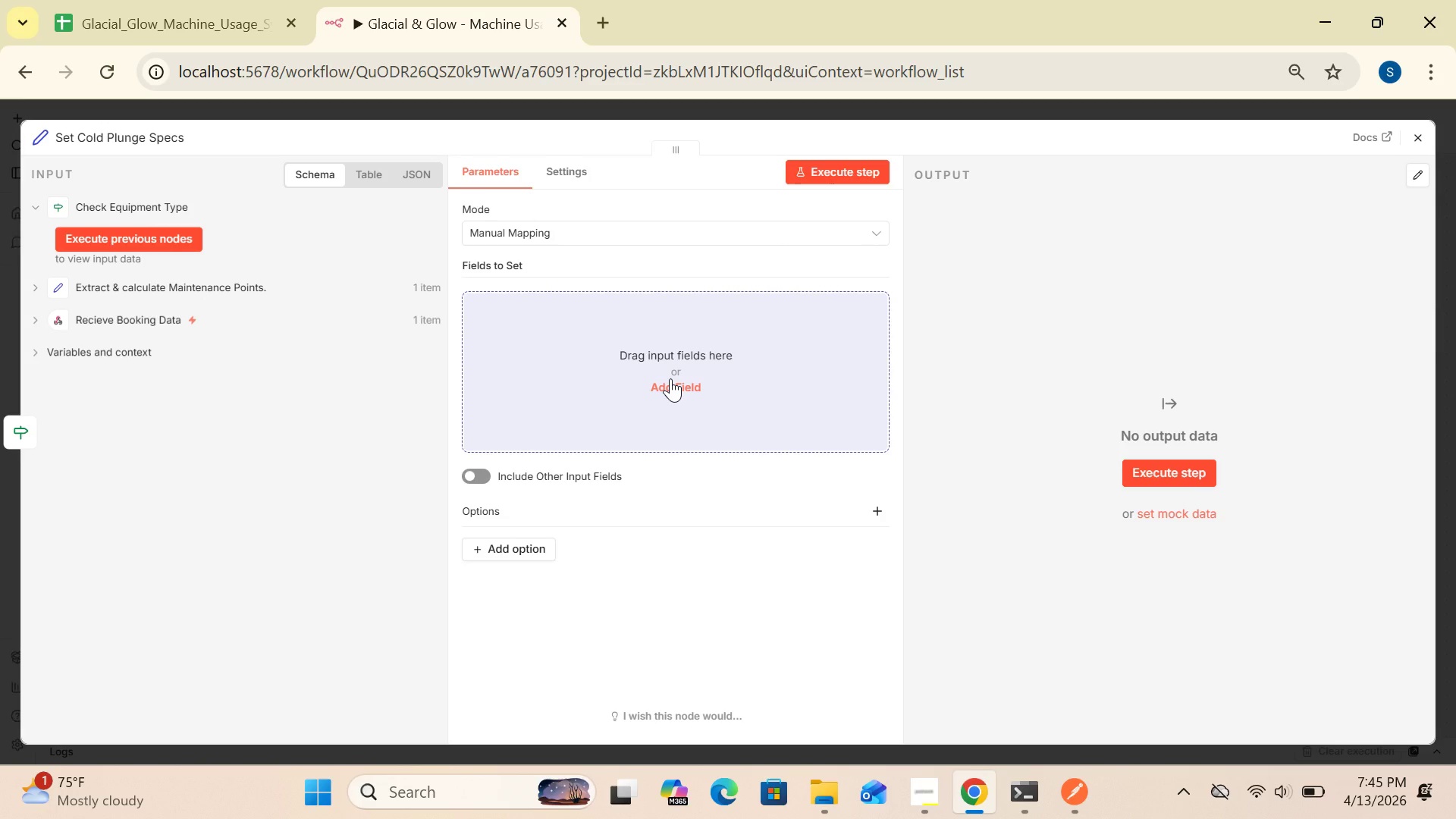 
left_click([883, 265])
 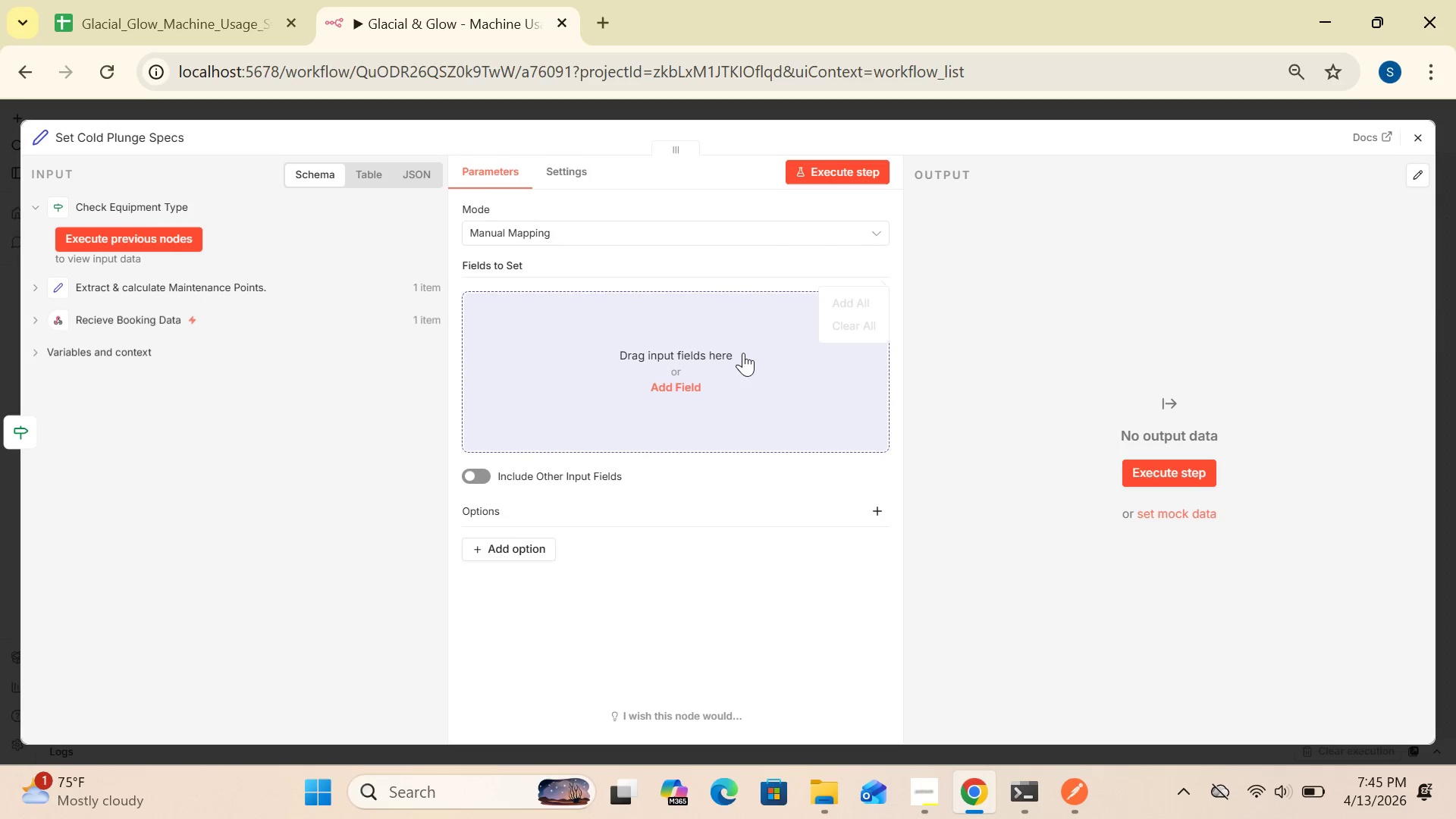 
left_click([741, 353])
 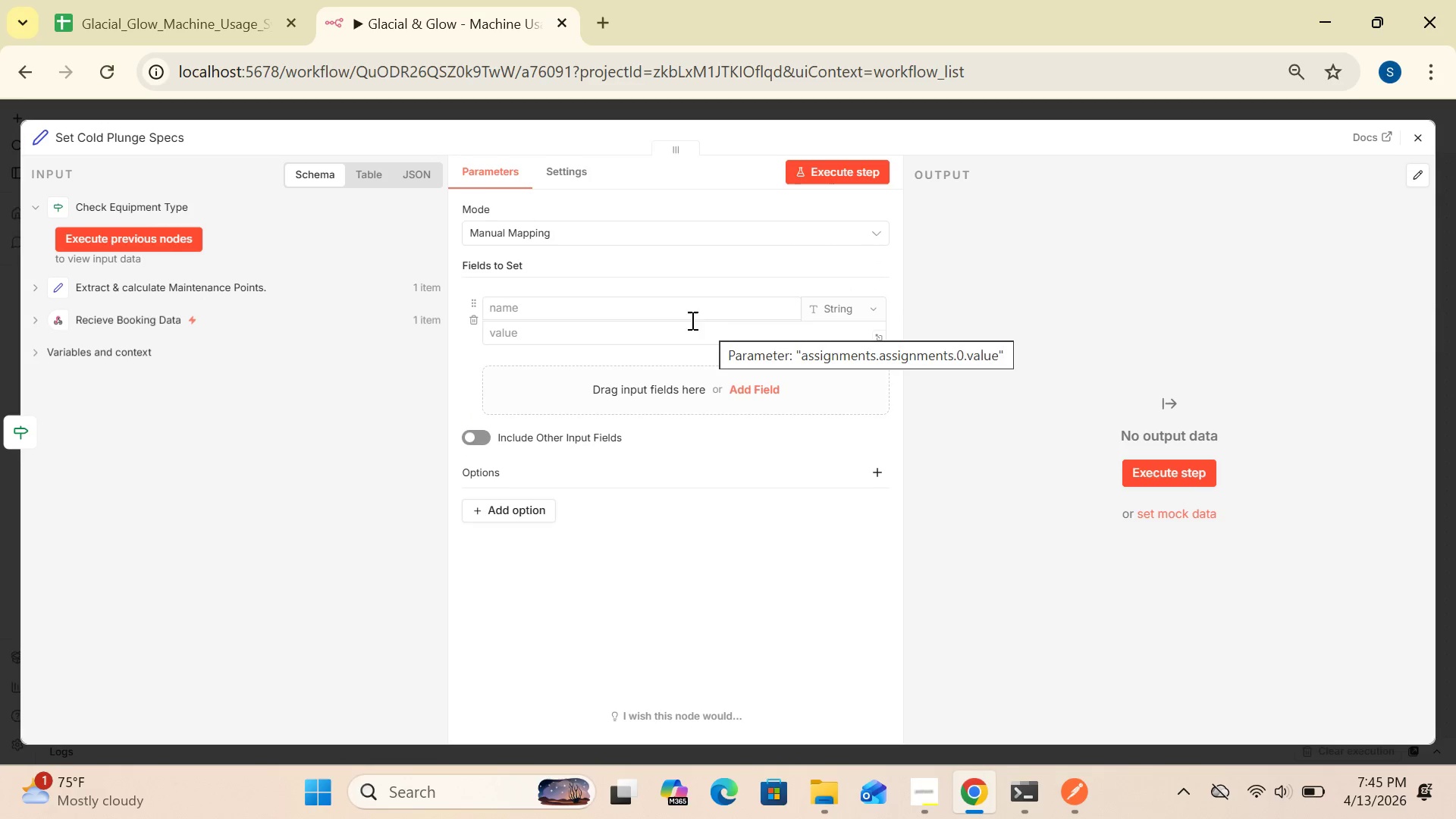 
left_click([659, 309])
 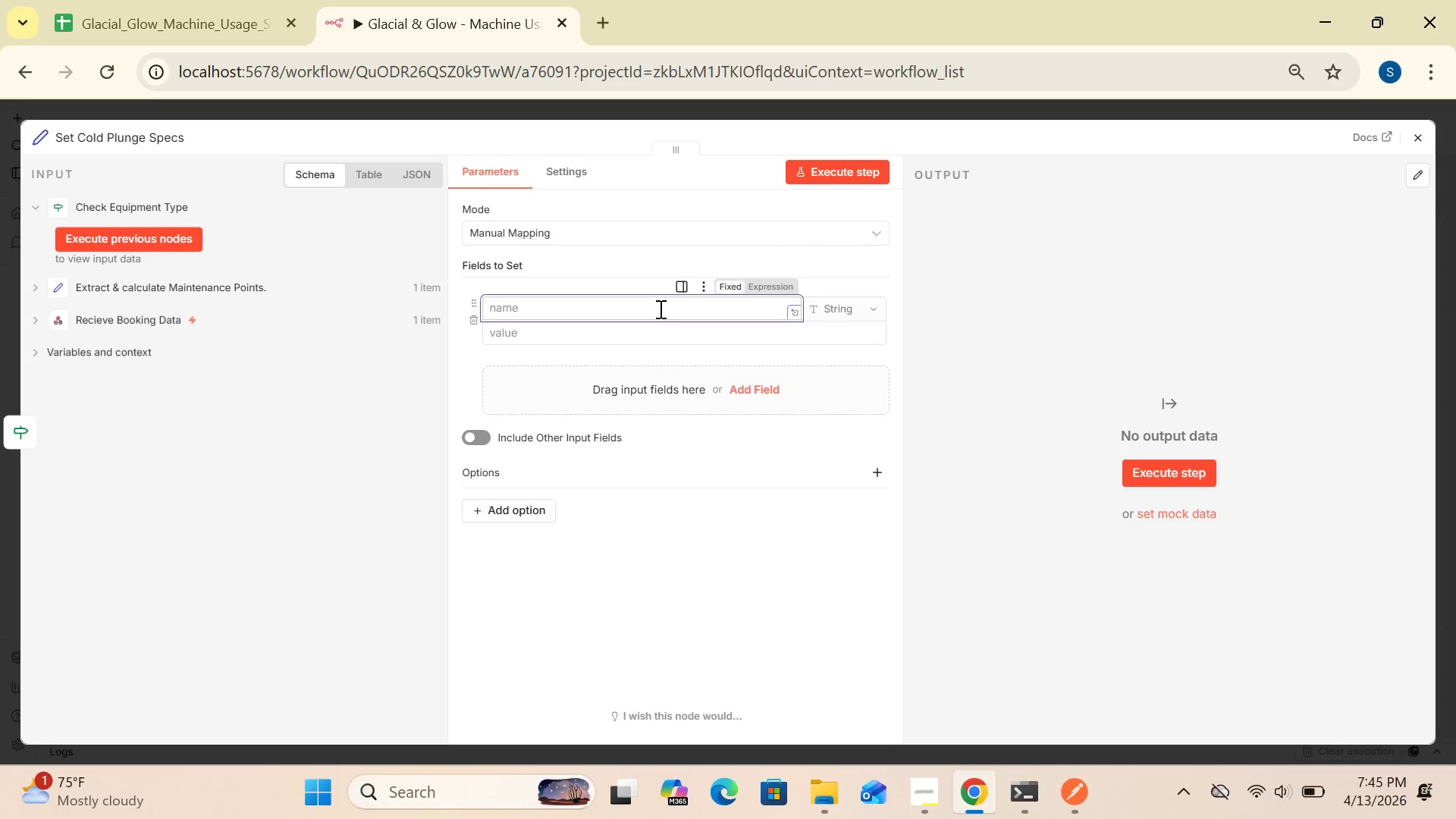 
type(maintenance_temp)
 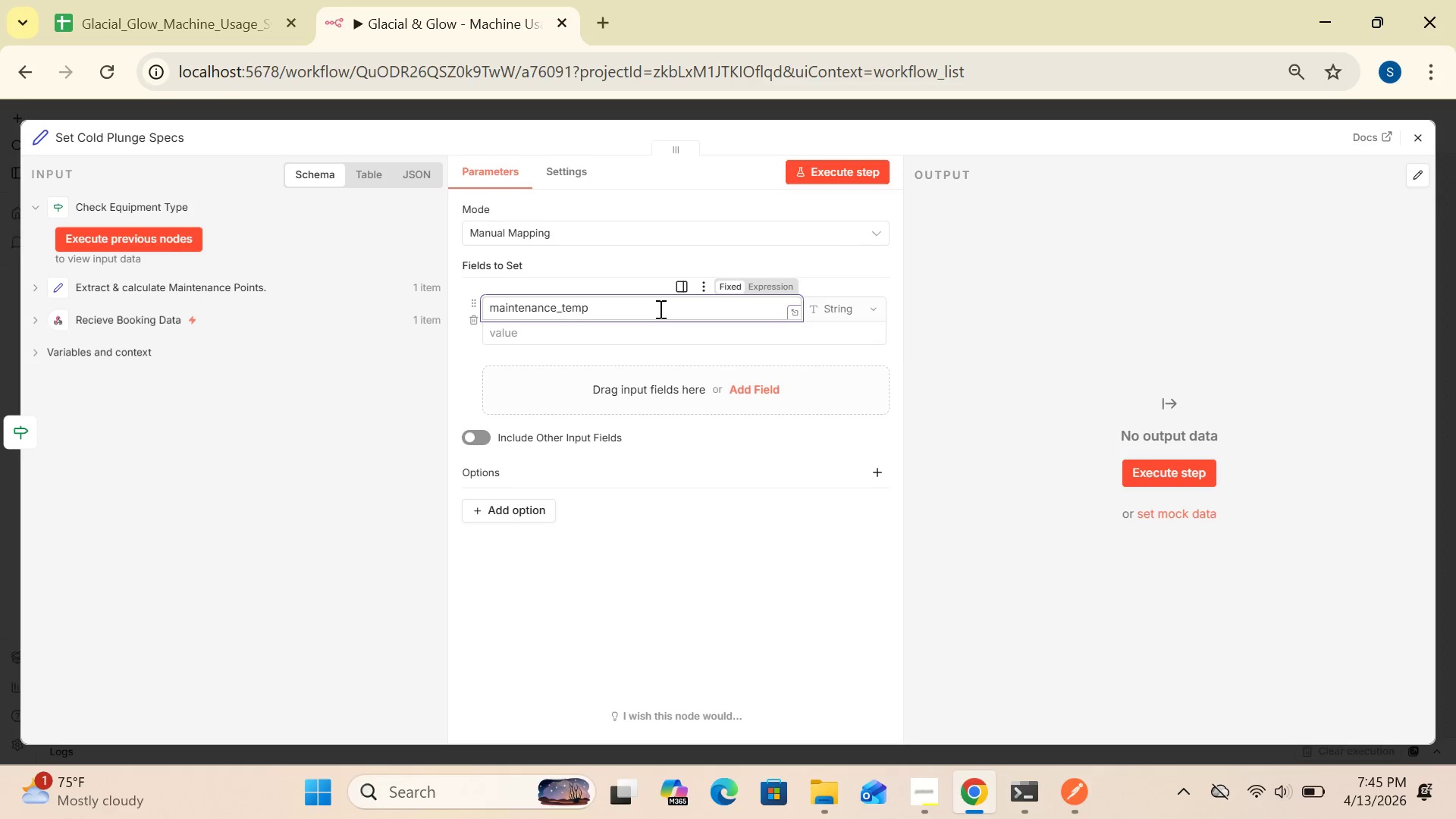 
left_click([644, 337])
 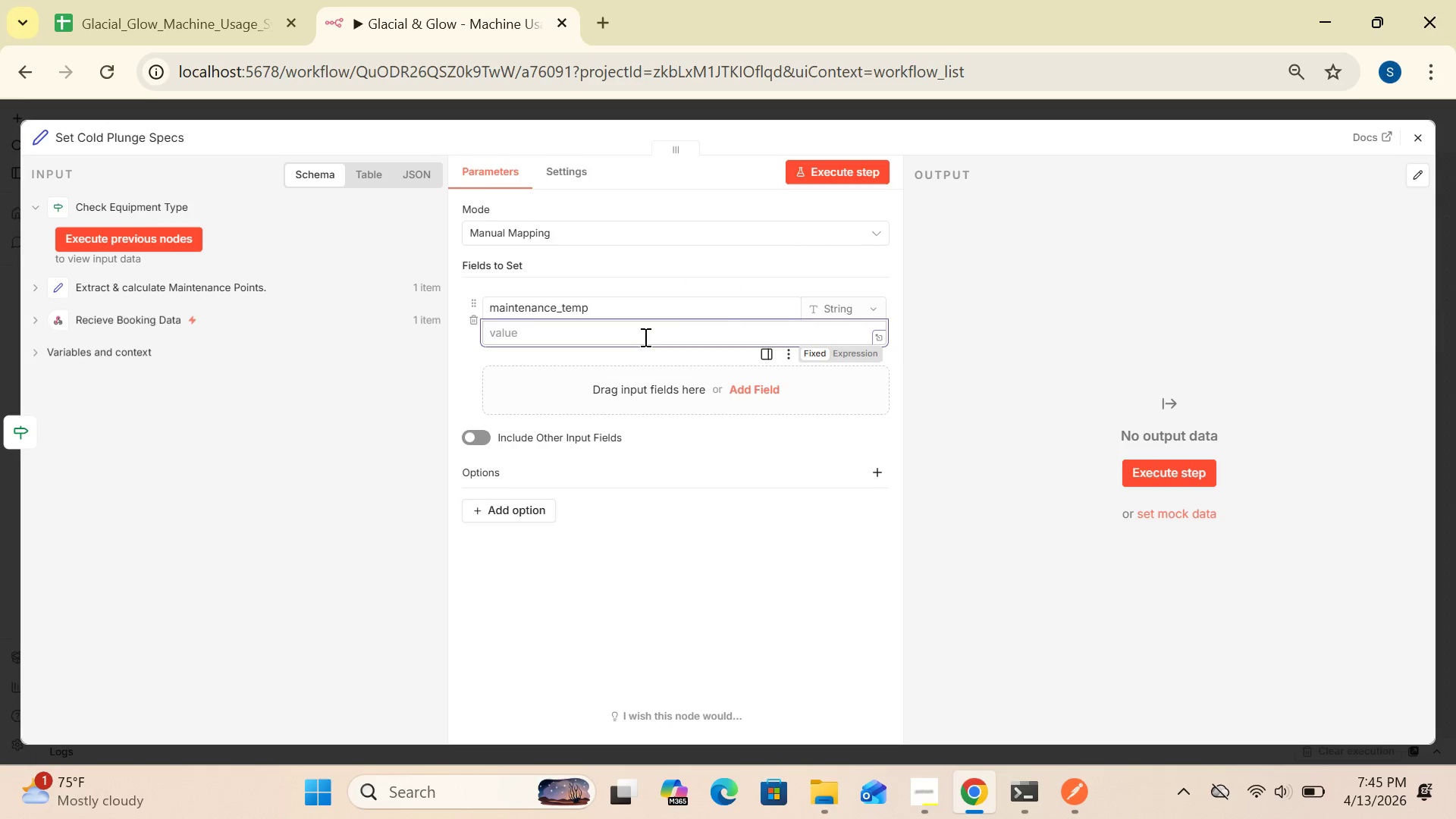 
type(45)
 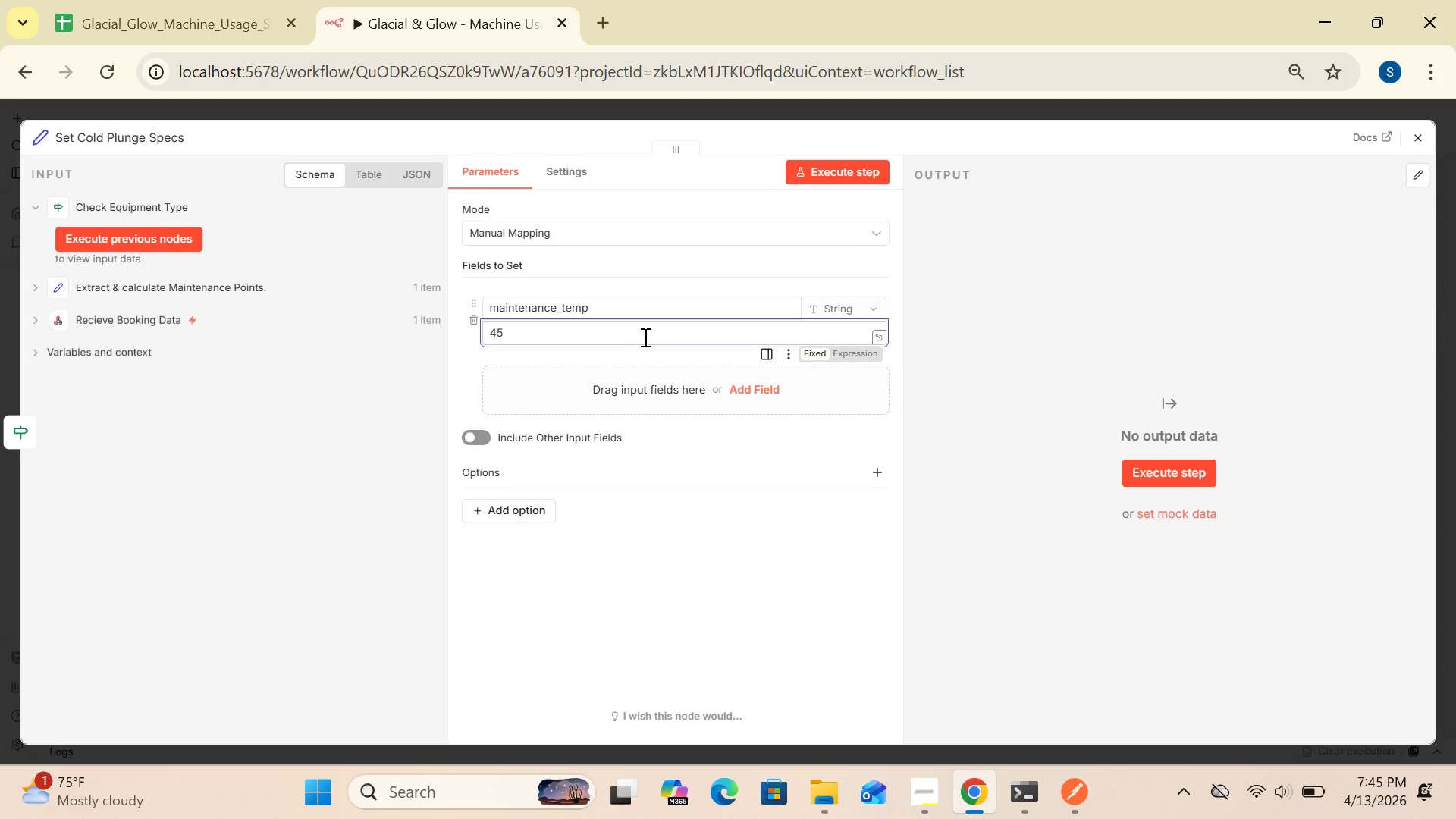 
wait(11.84)
 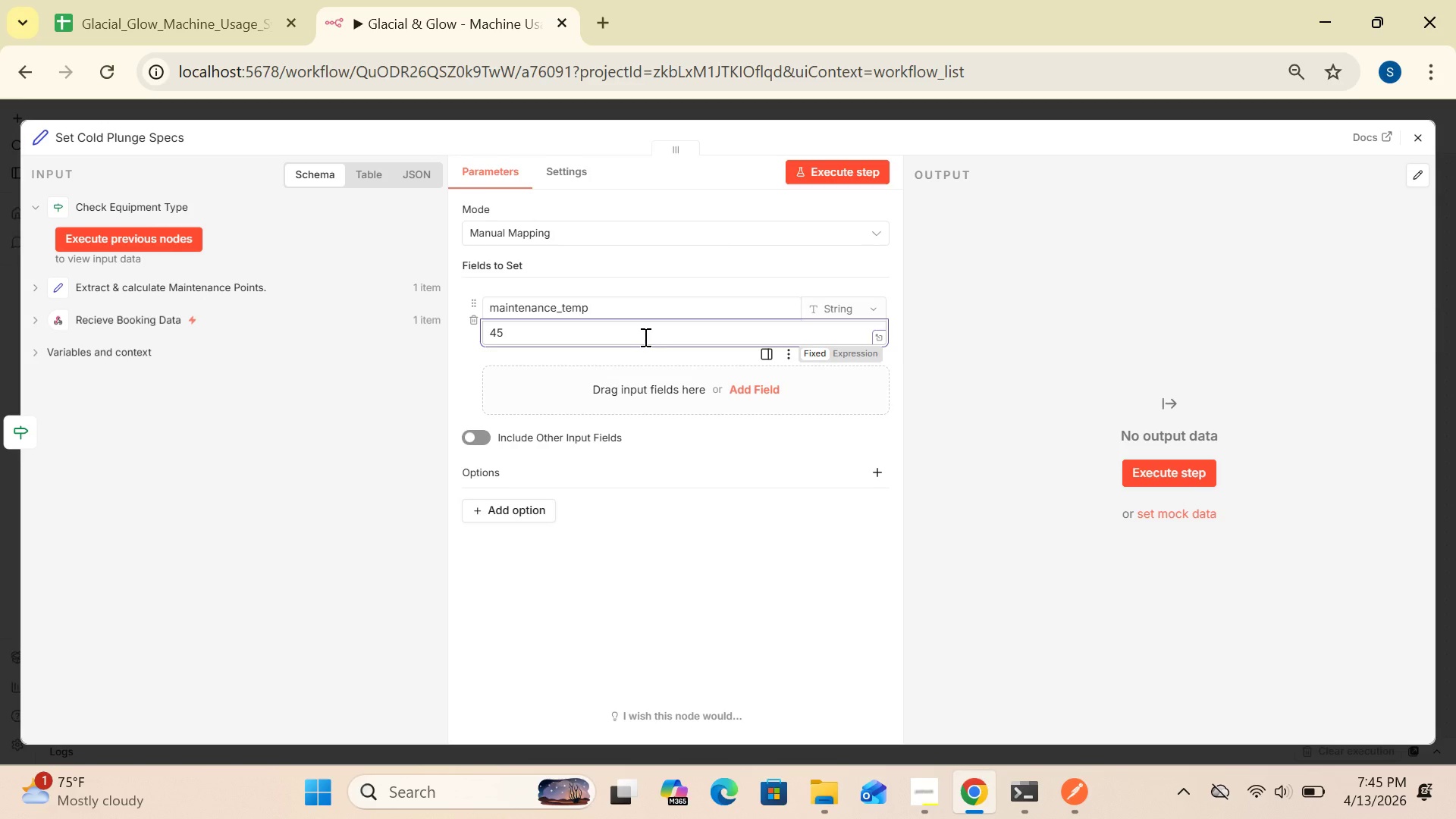 
key(Backspace)
 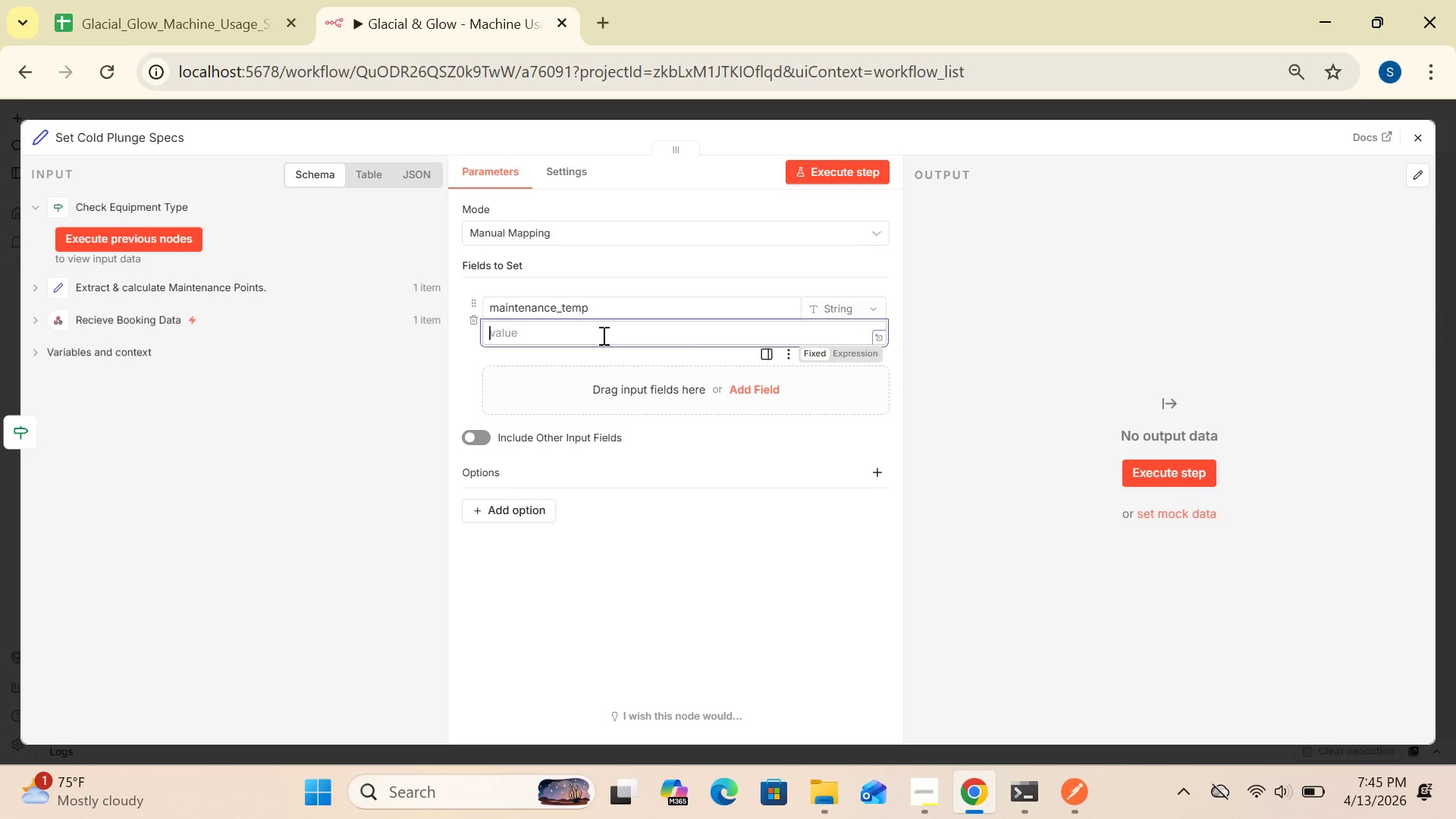 
key(Backspace)
 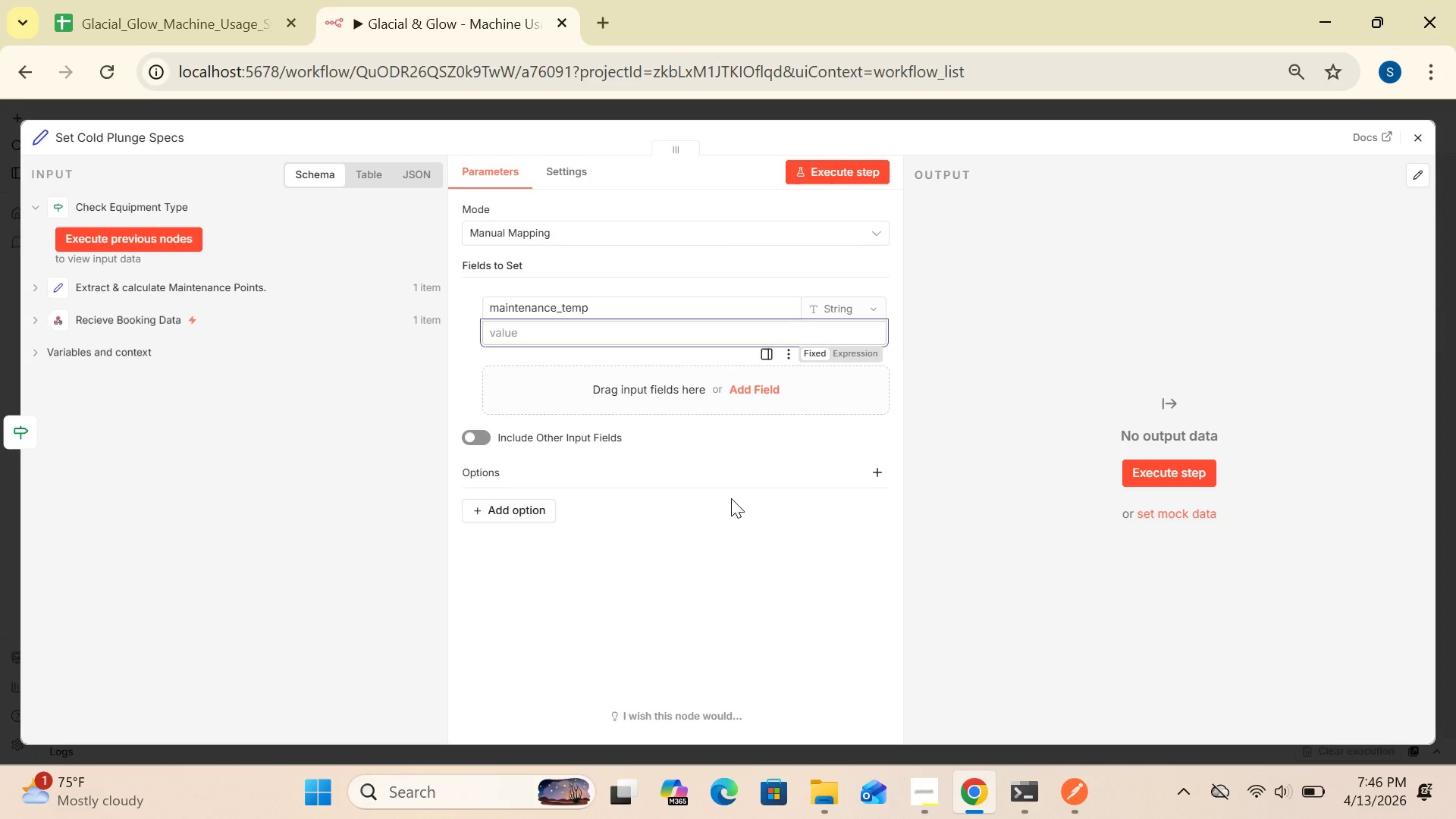 
wait(47.64)
 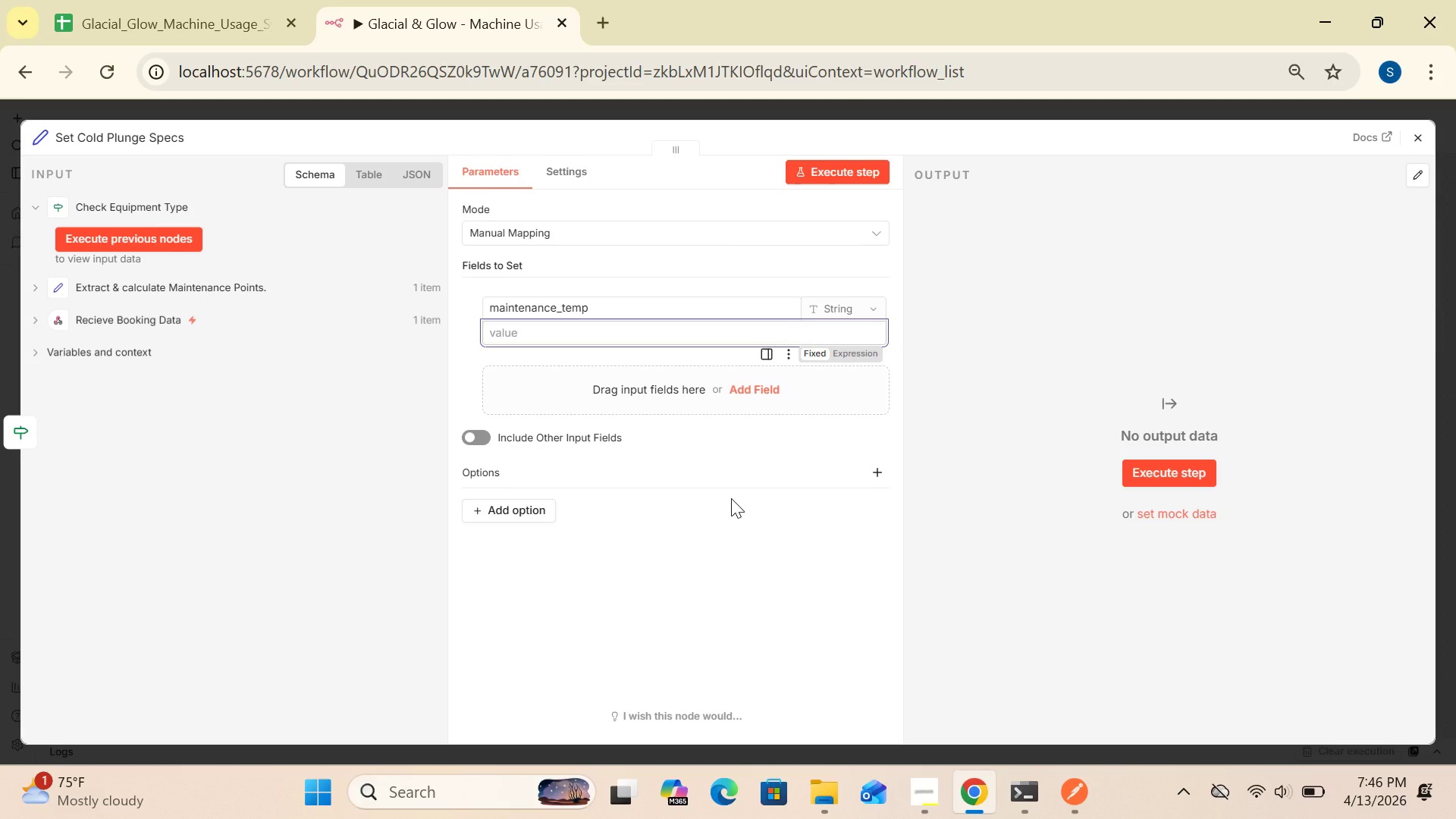 
type(45)
 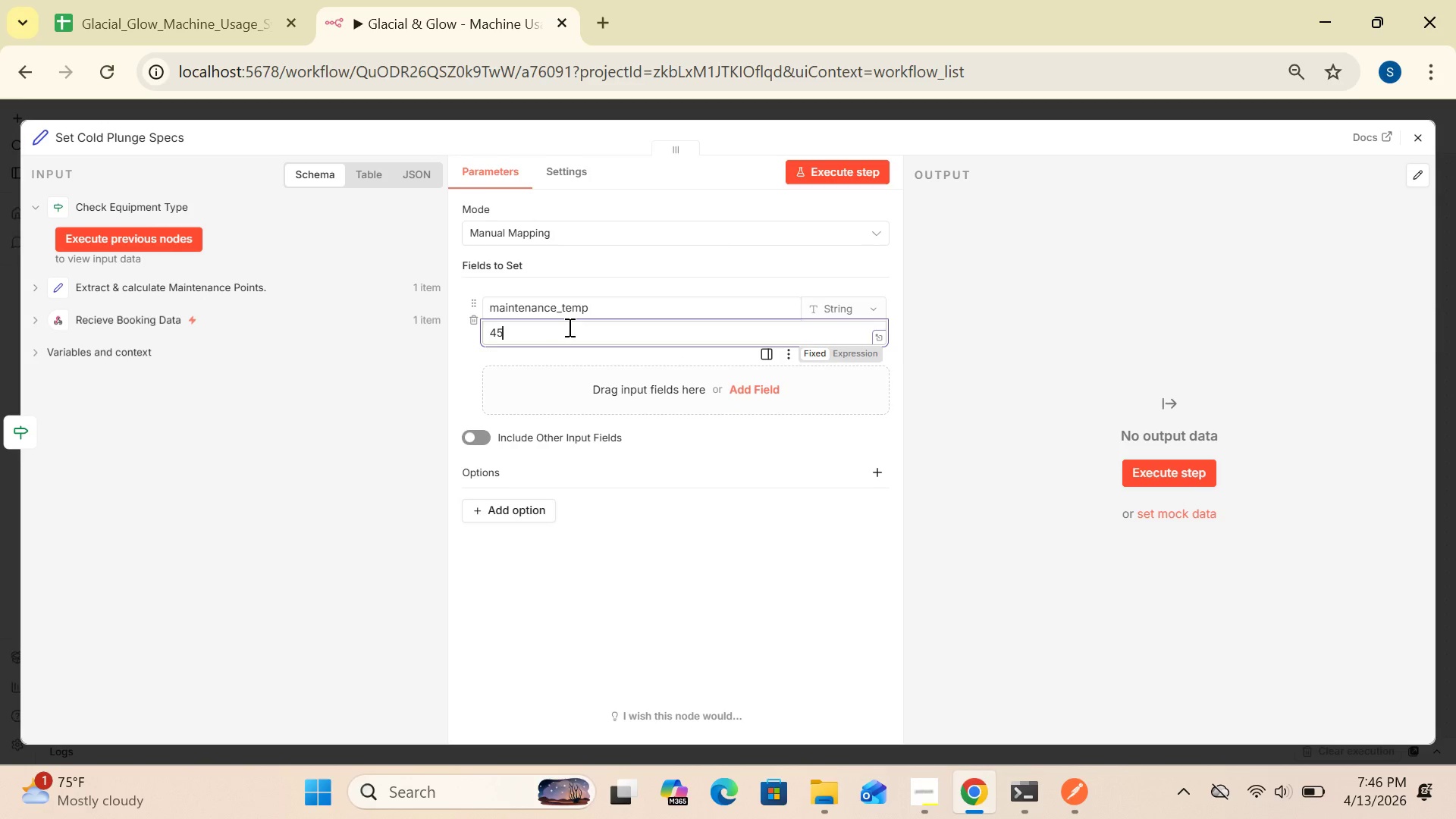 
wait(11.75)
 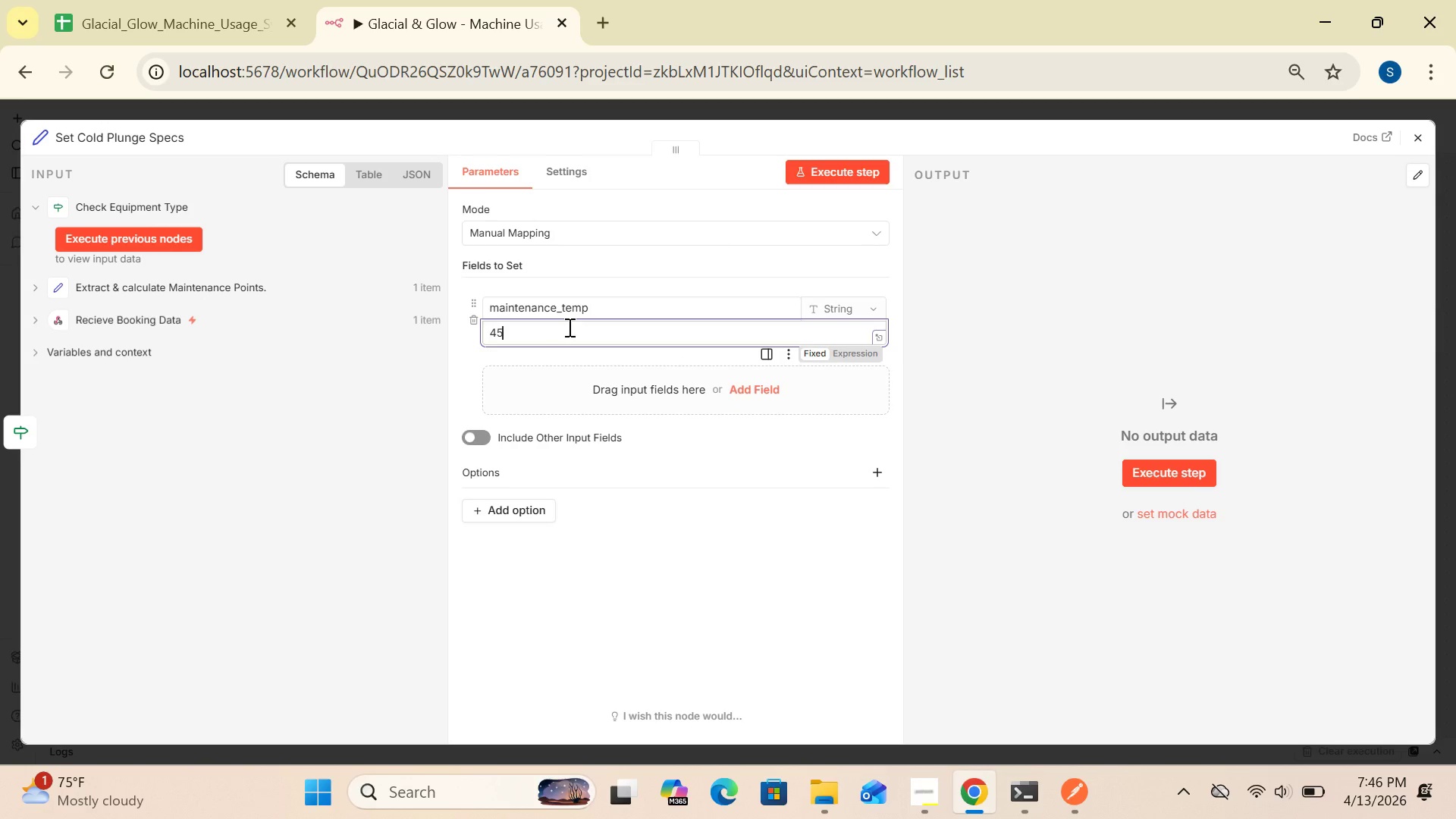 
left_click([568, 327])
 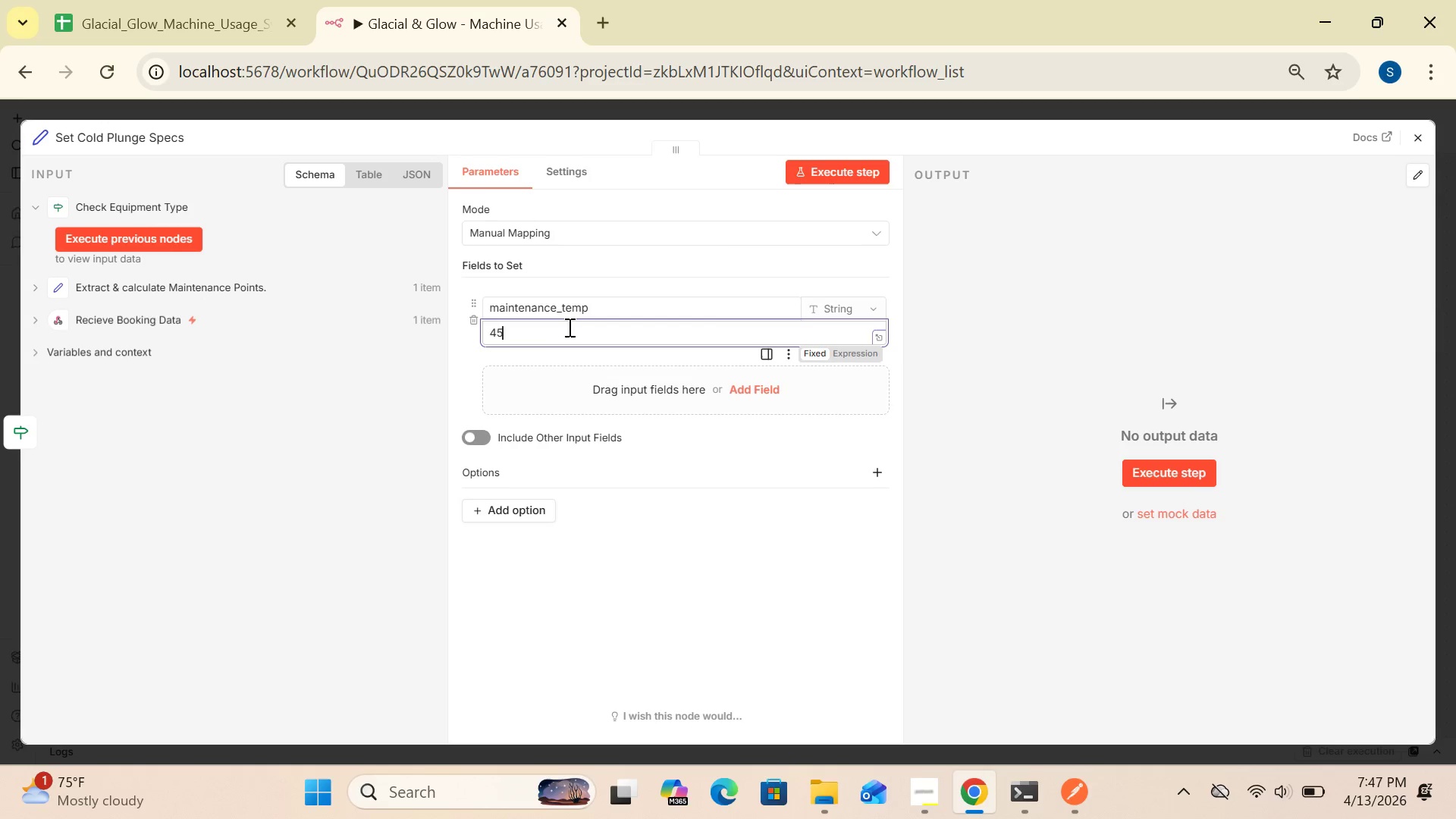 
hold_key(key=MetaLeft, duration=1.23)
 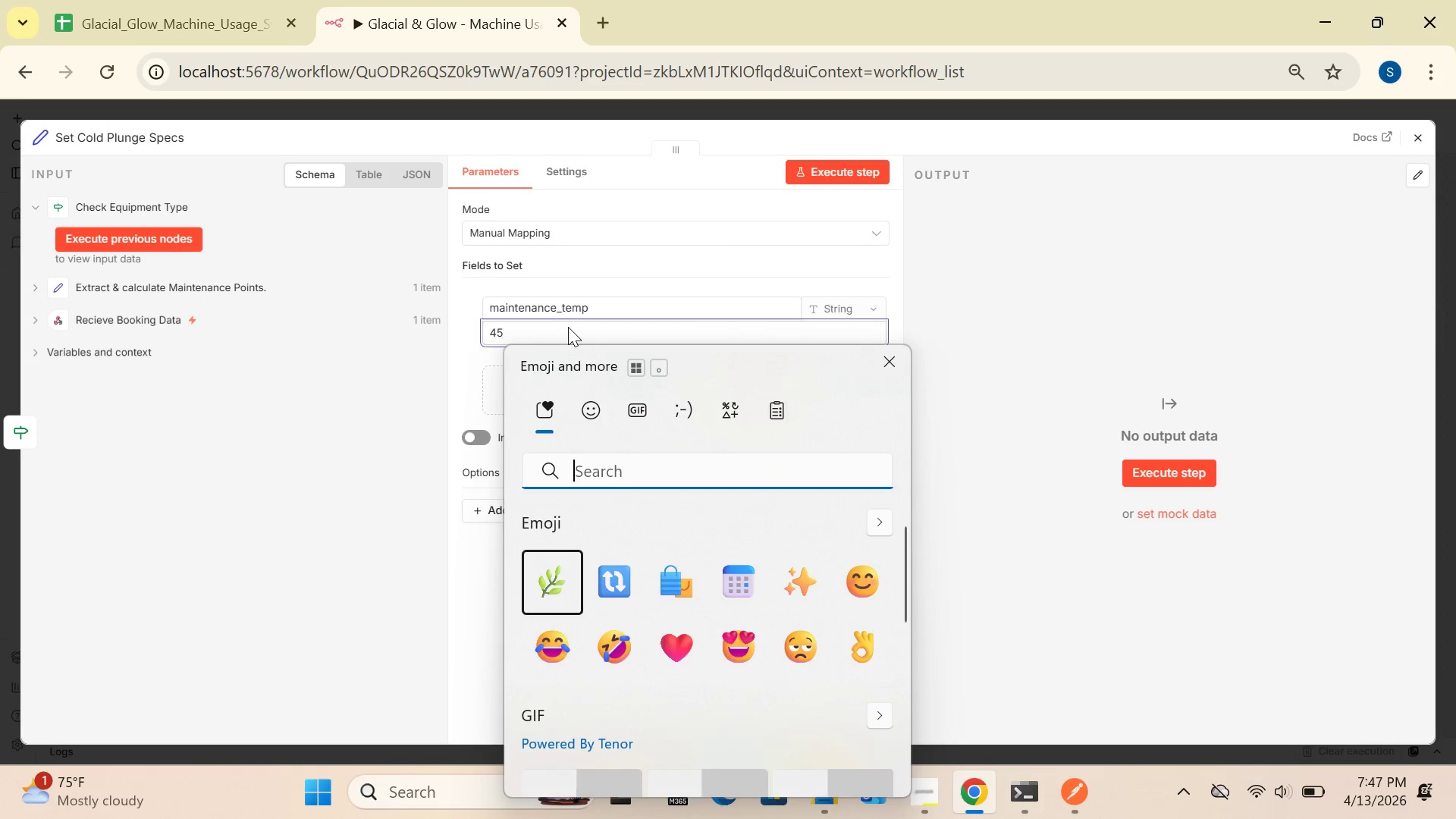 
hold_key(key=Period, duration=0.34)
 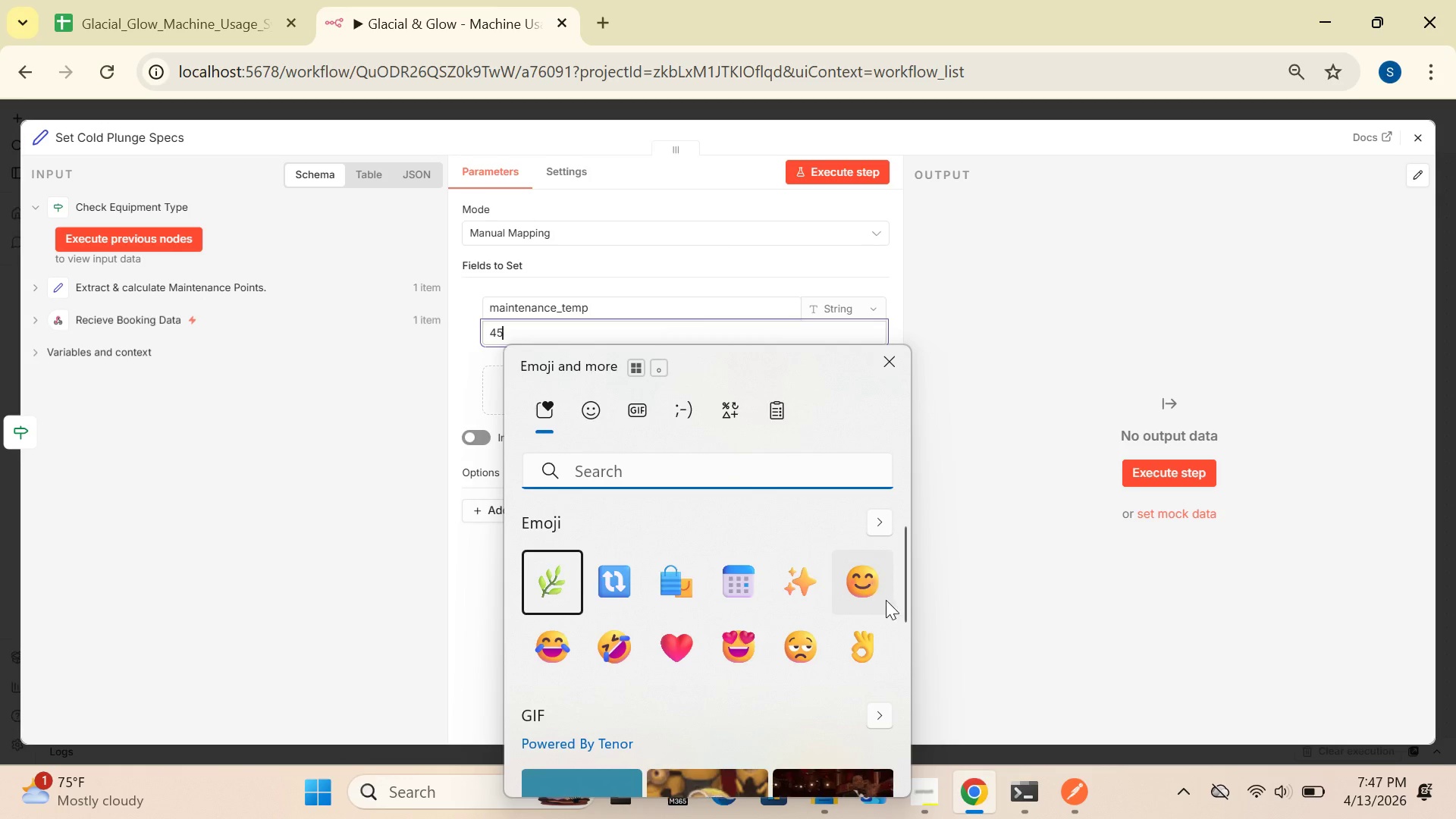 
left_click_drag(start_coordinate=[906, 601], to_coordinate=[918, 758])
 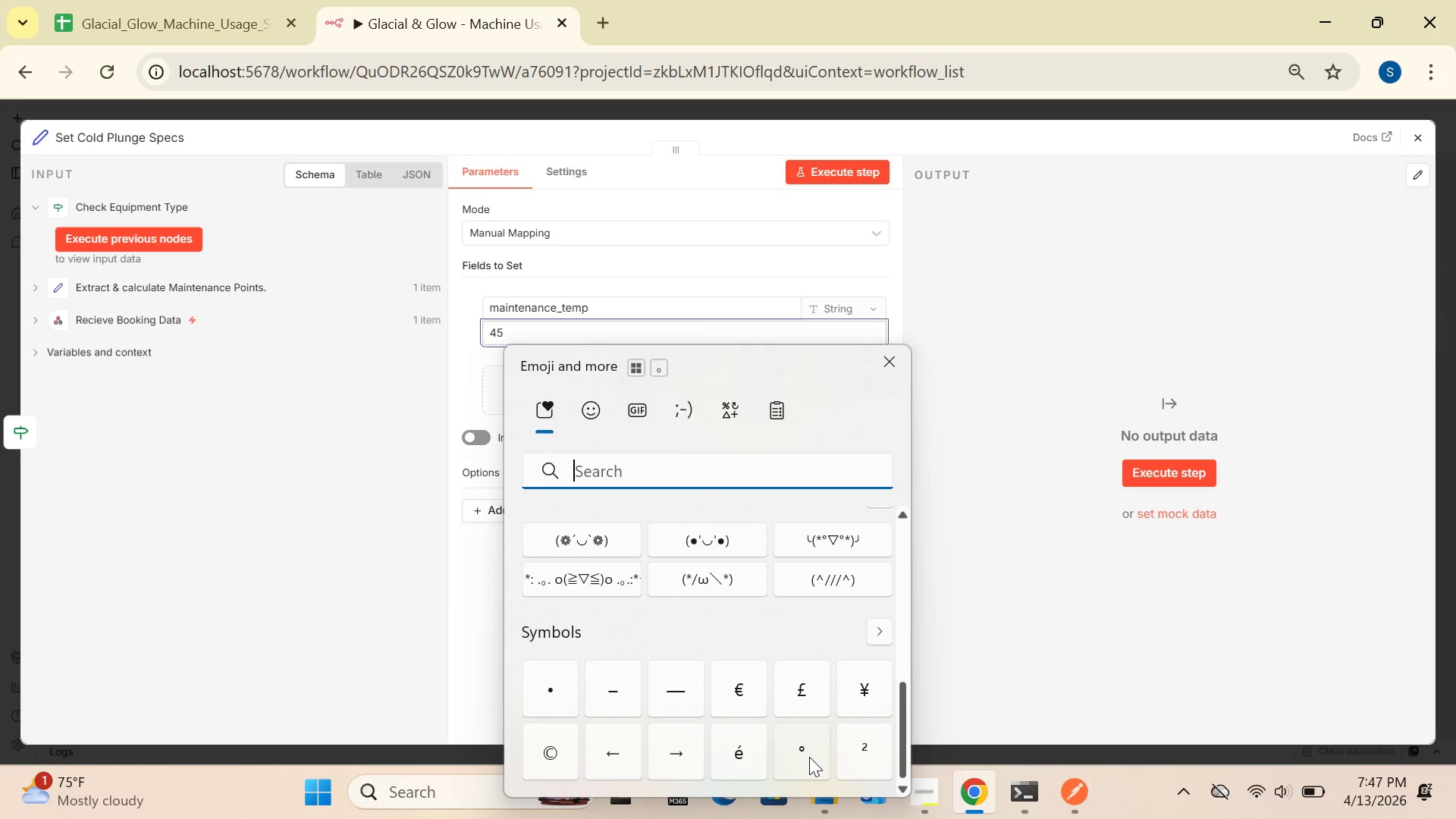 
left_click([809, 757])
 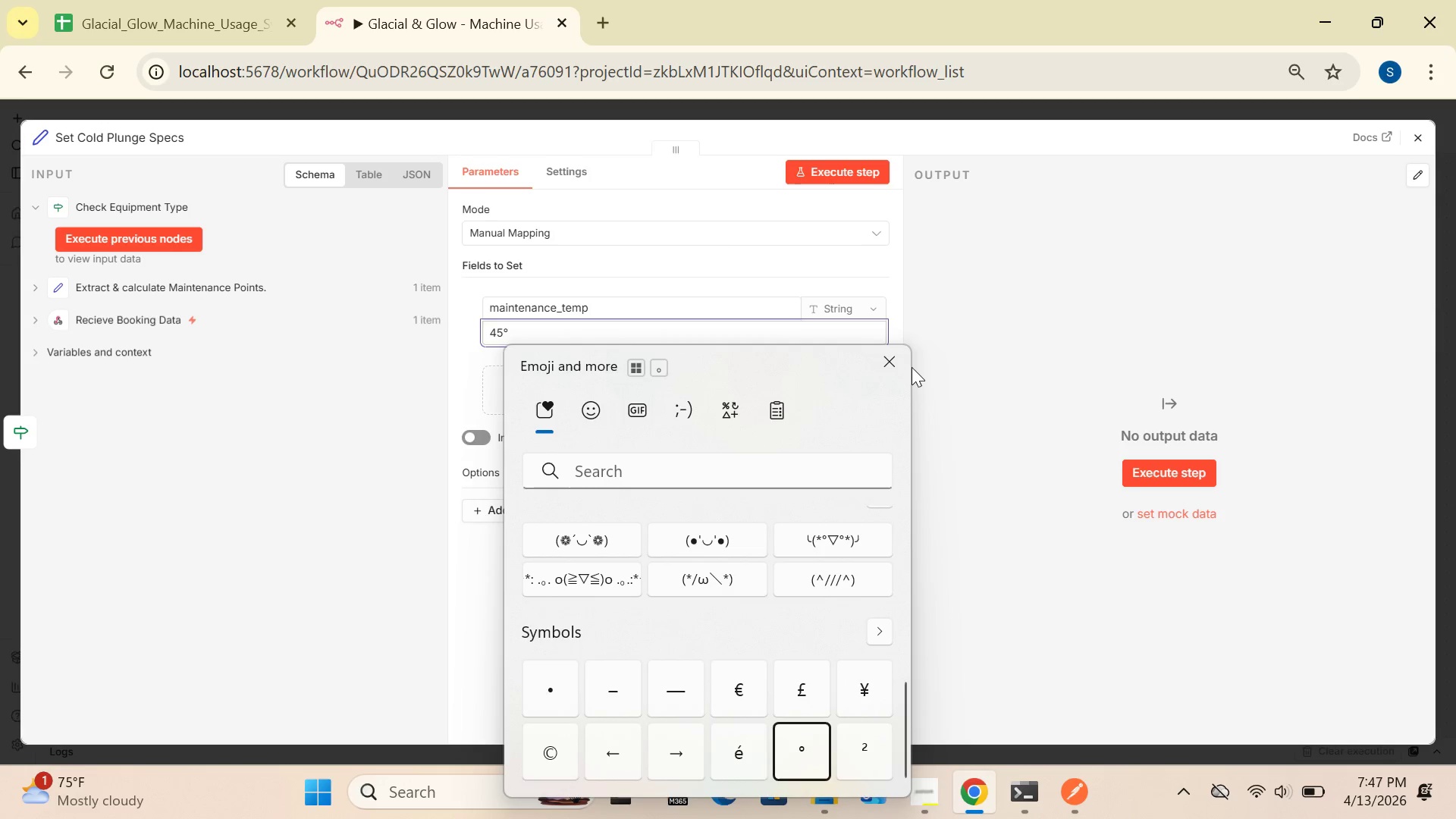 
left_click([897, 359])
 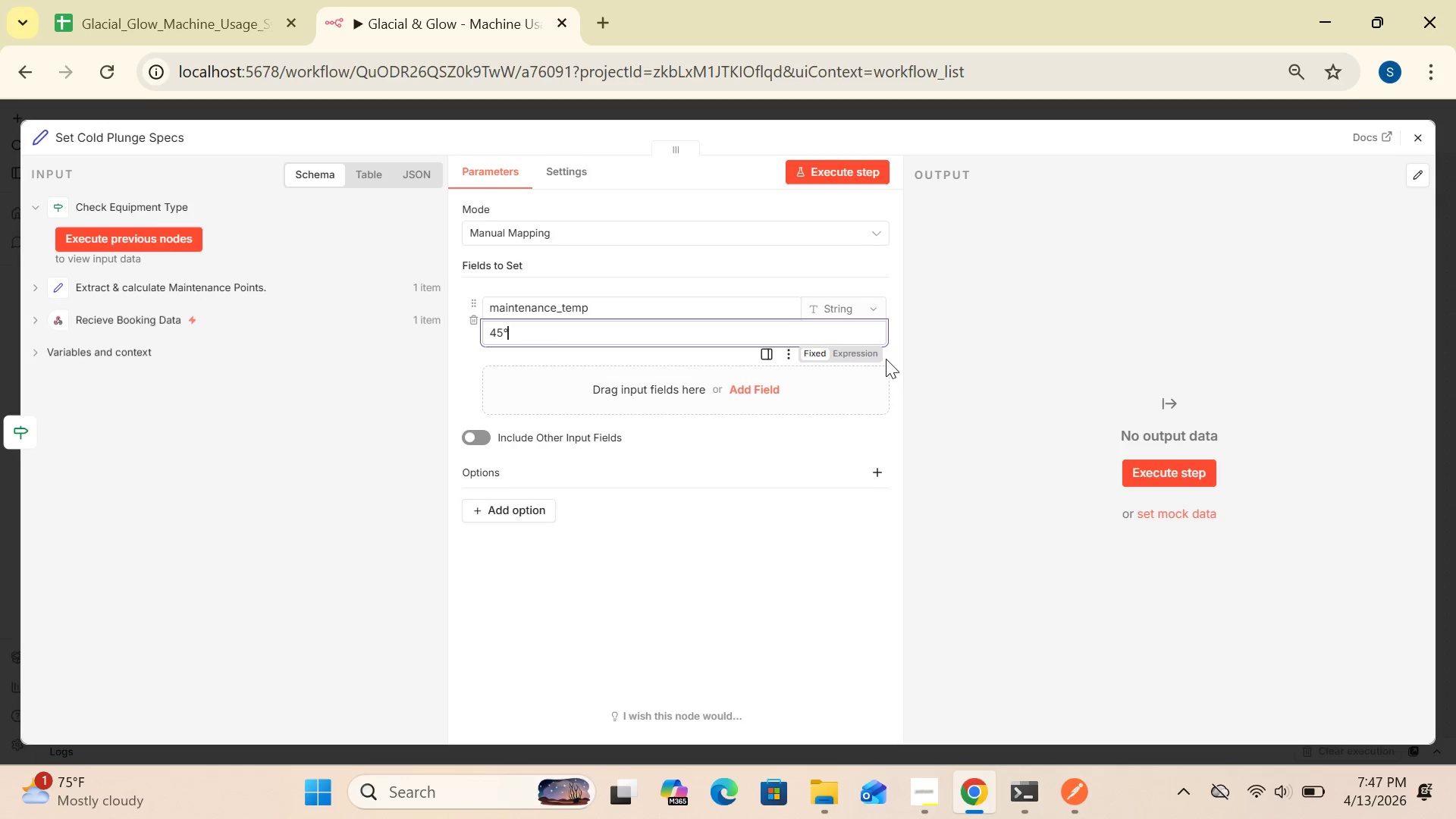 
key(Shift+F)
 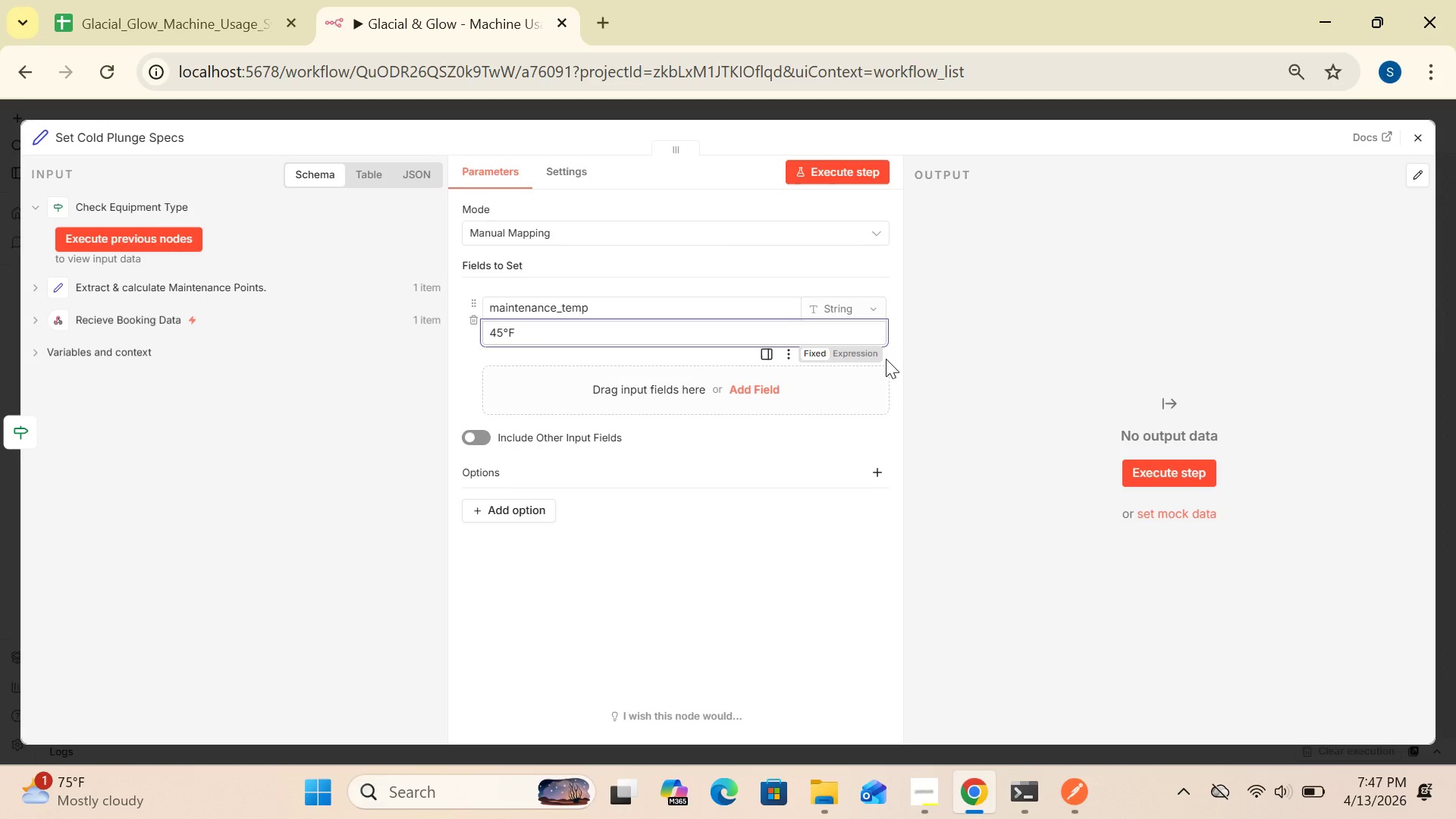 
wait(8.88)
 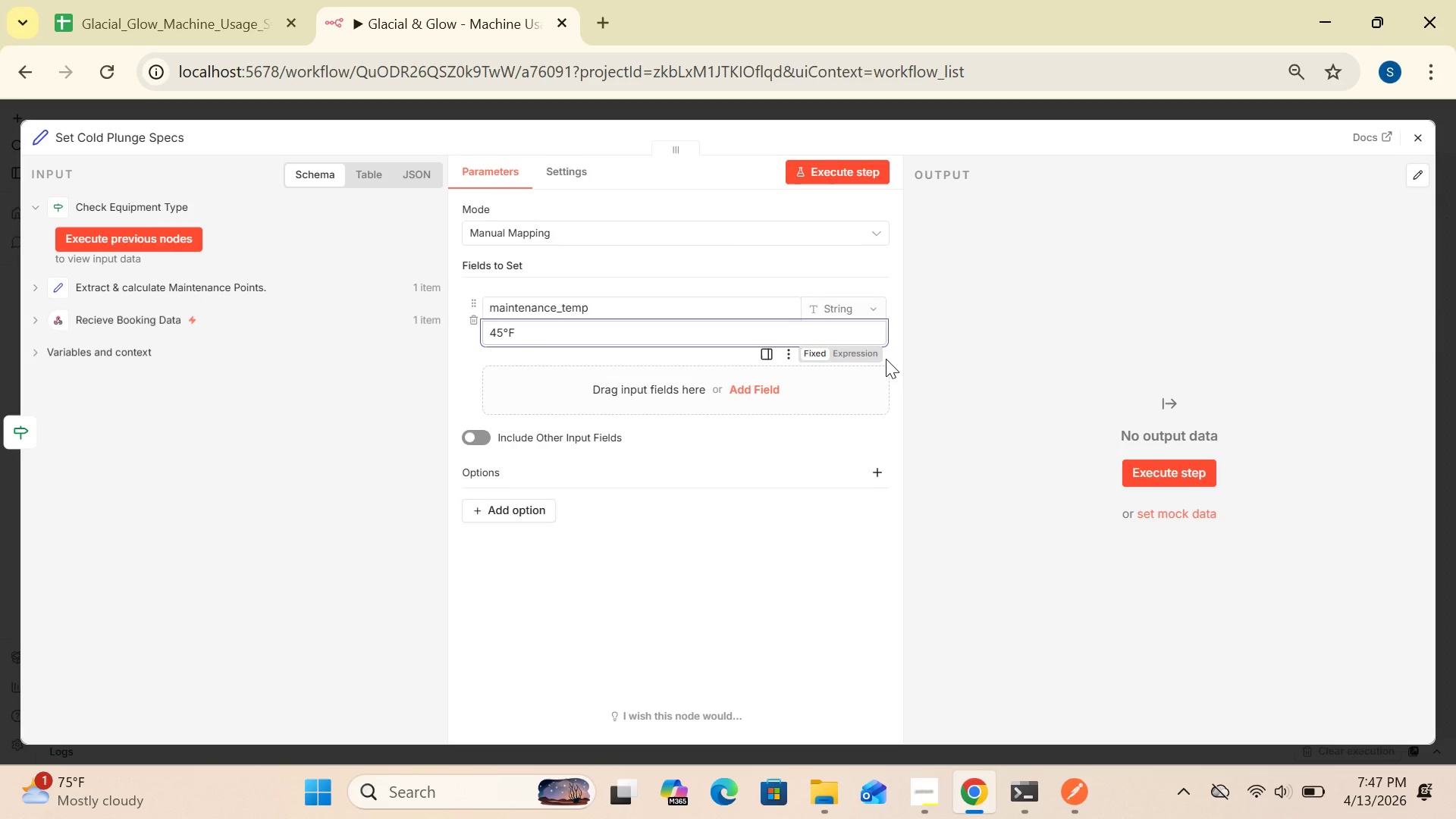 
left_click([679, 380])
 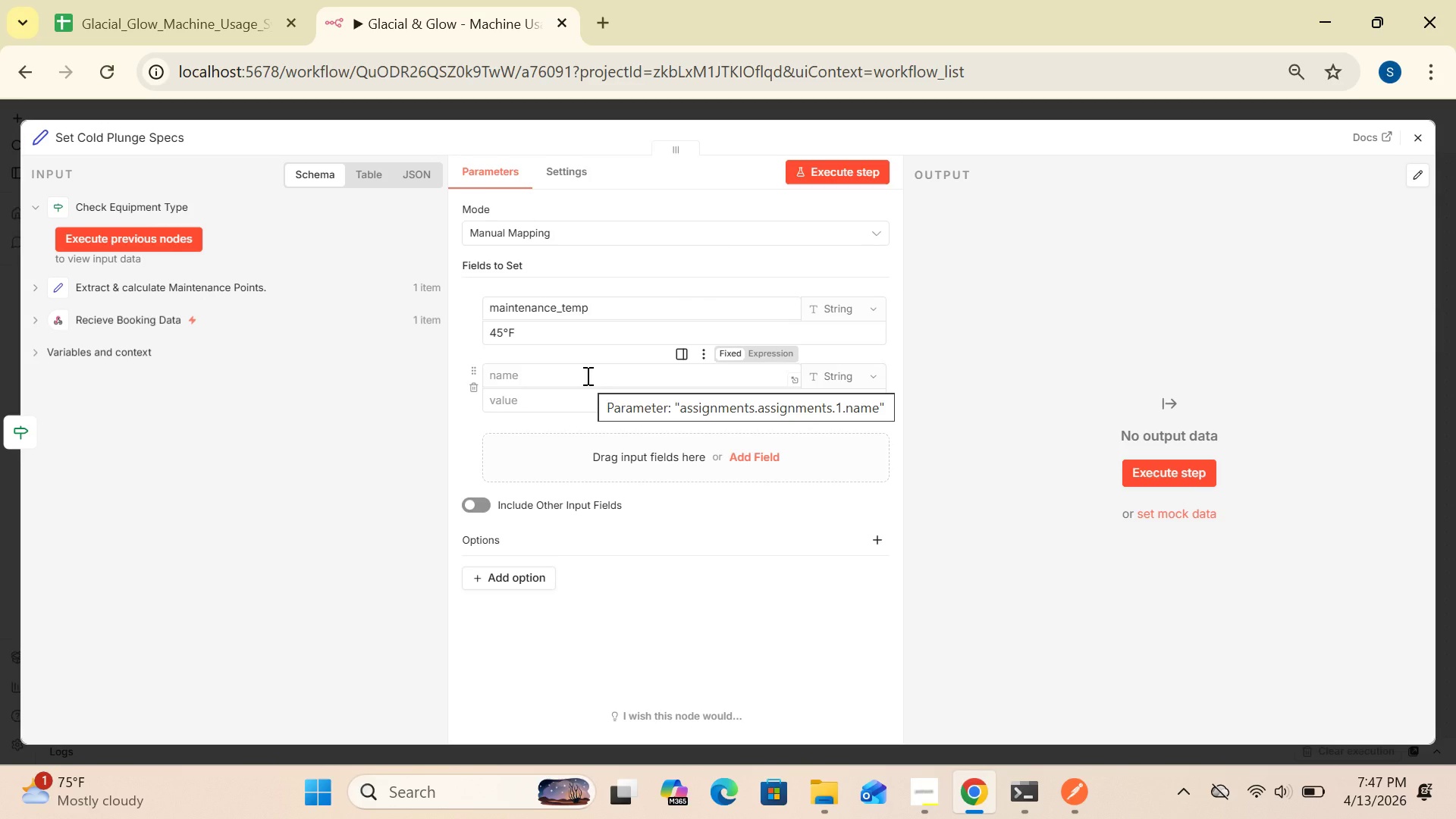 
wait(7.48)
 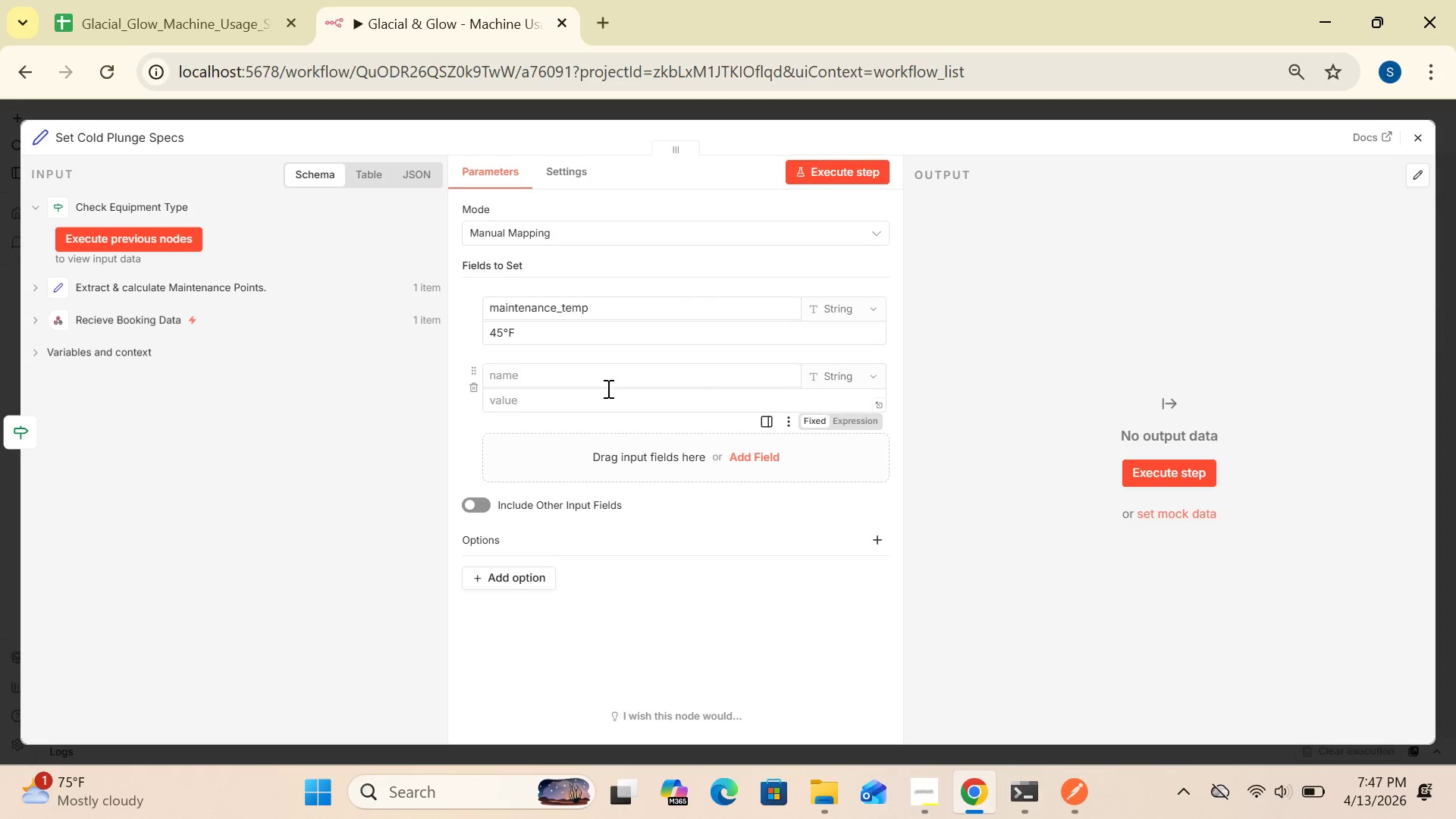 
left_click([586, 375])
 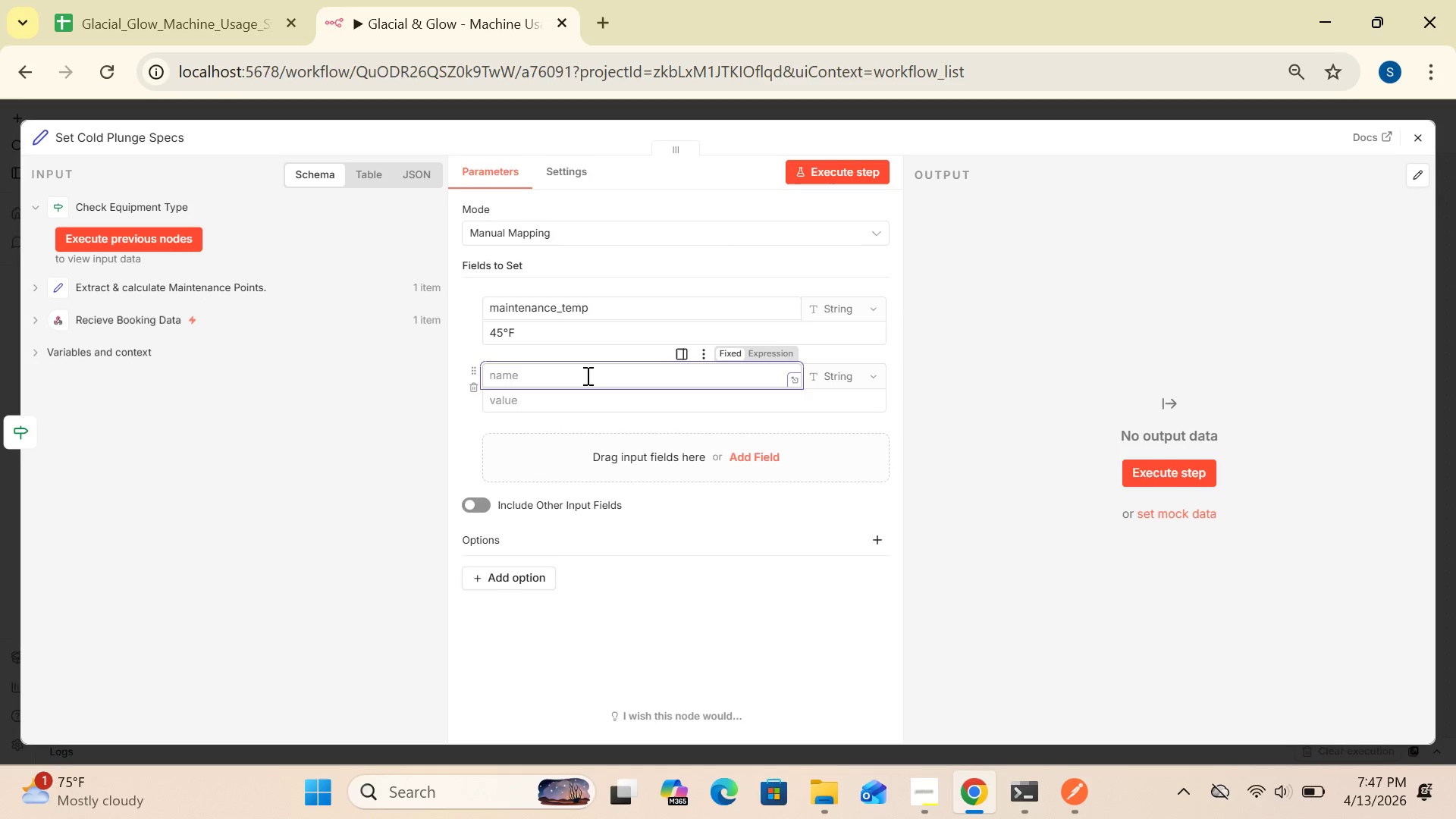 
type(filtration_type)
 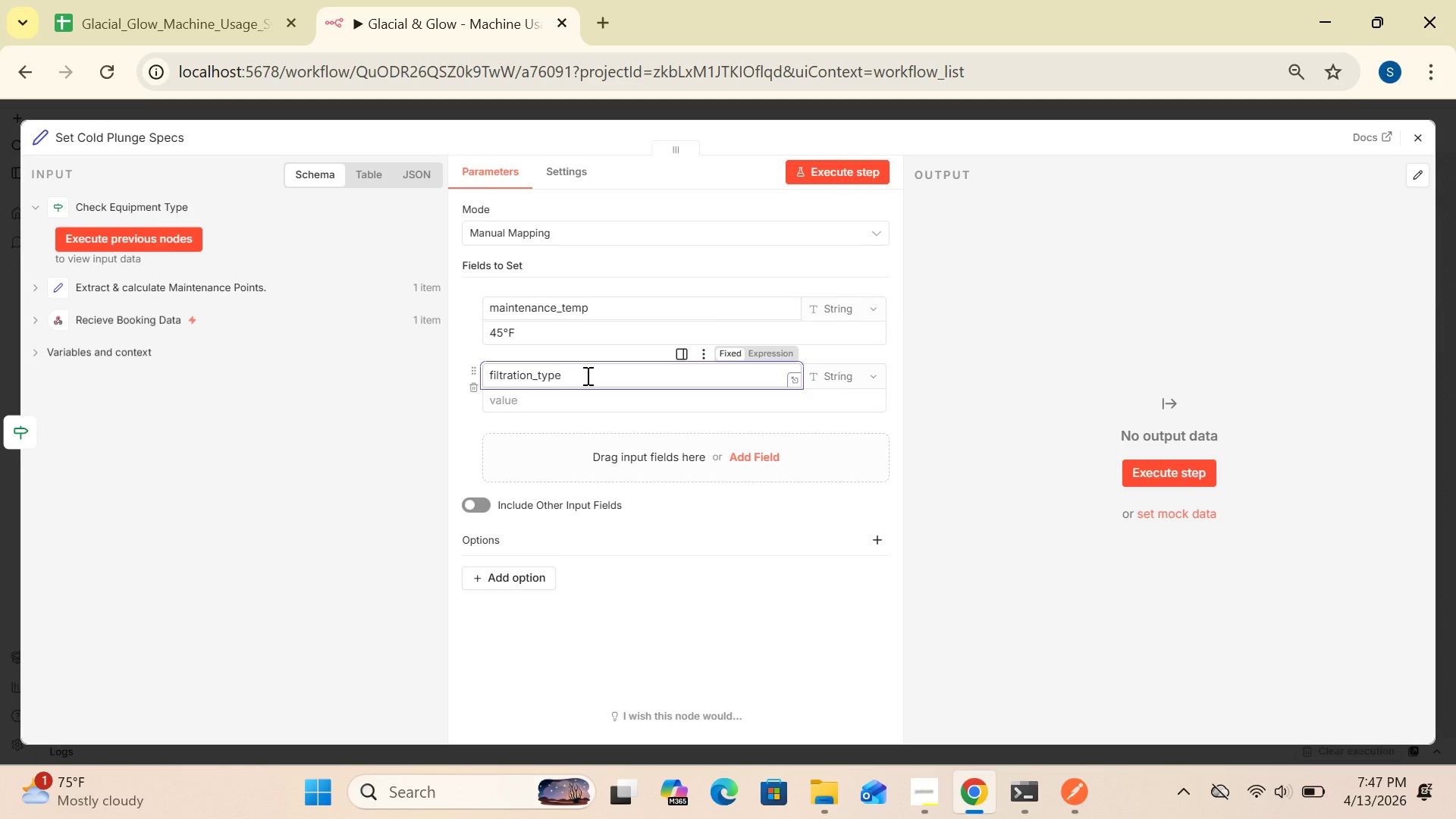 
left_click([564, 398])
 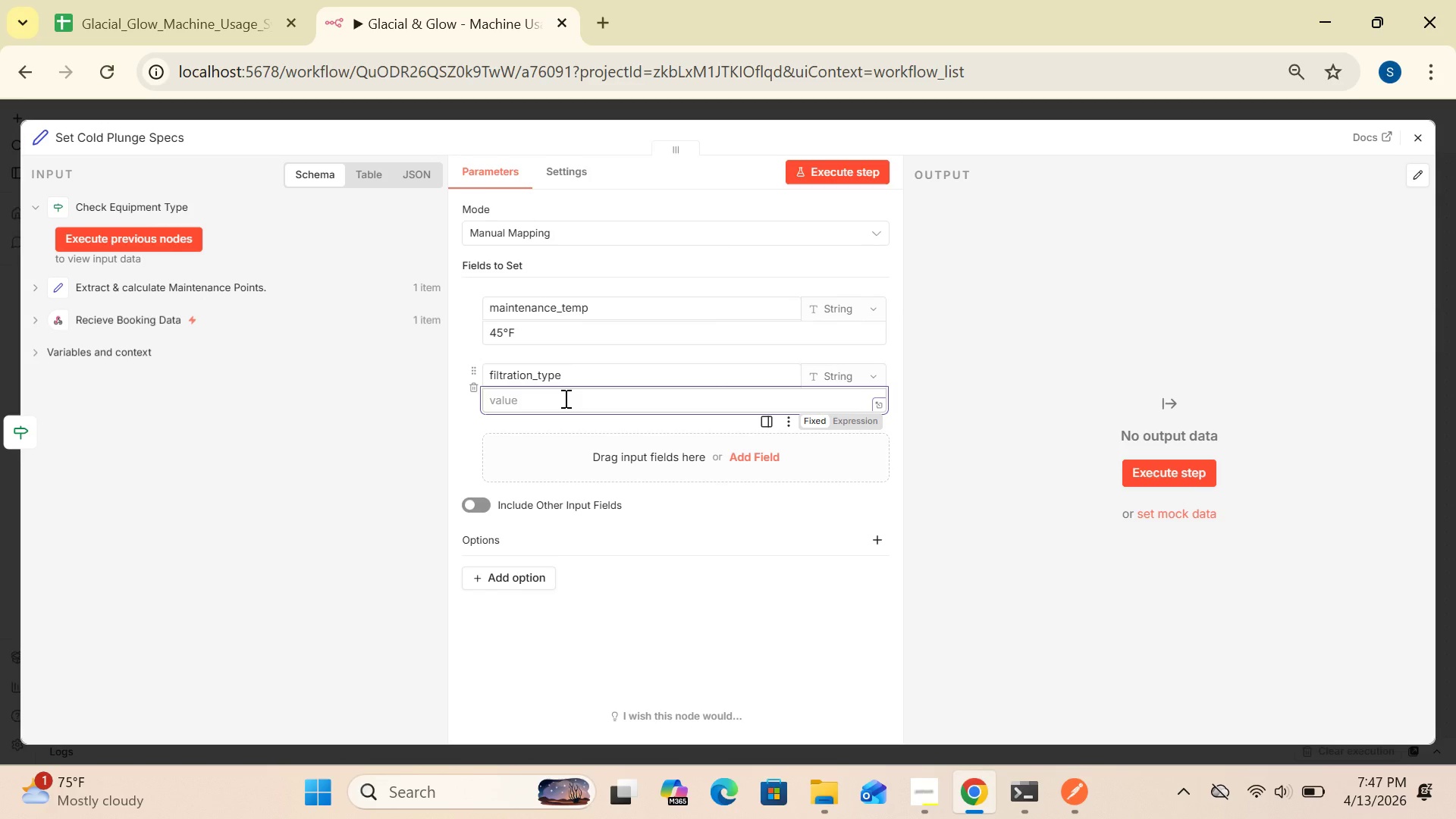 
type(Ozone)
 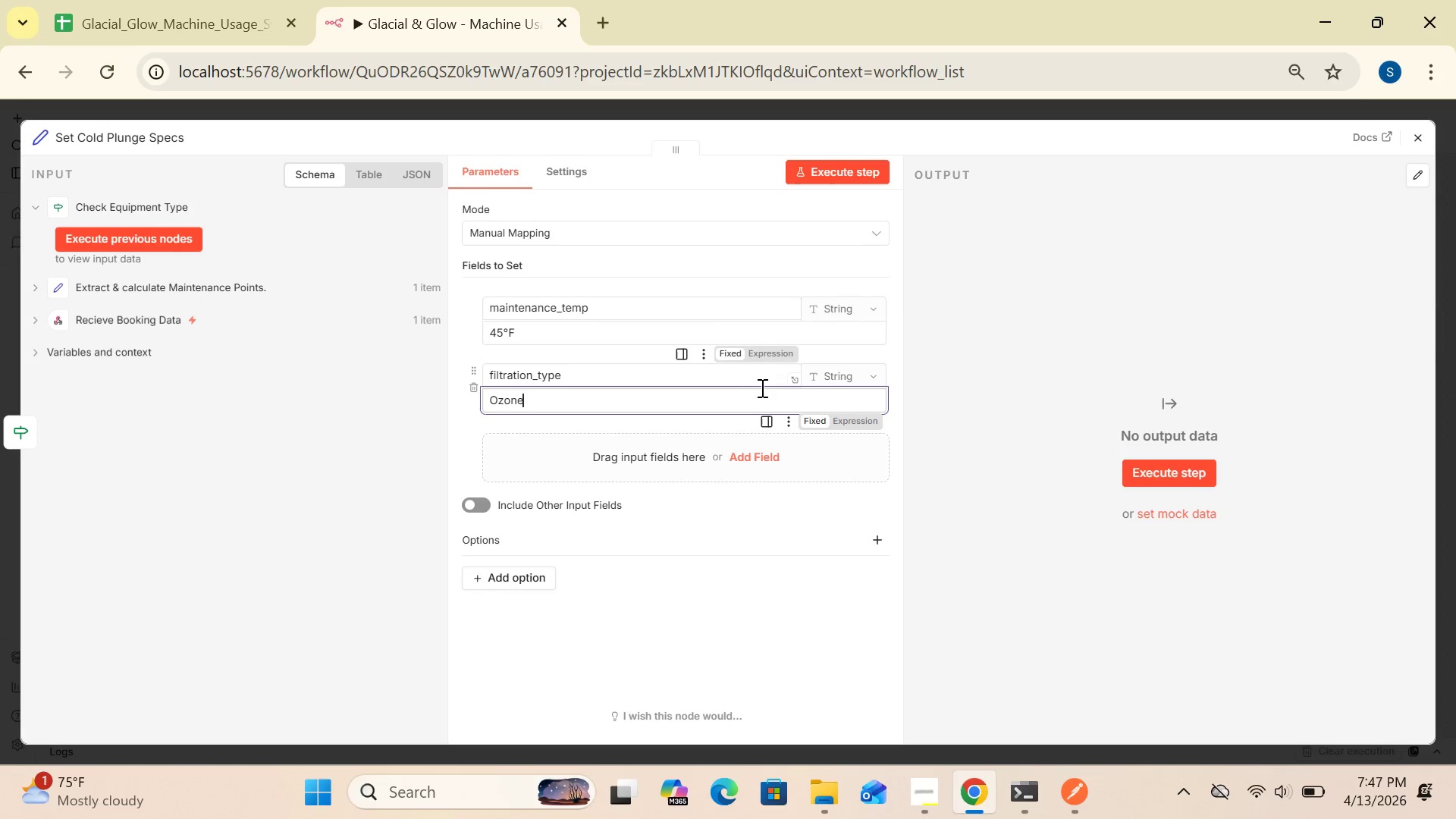 
wait(5.8)
 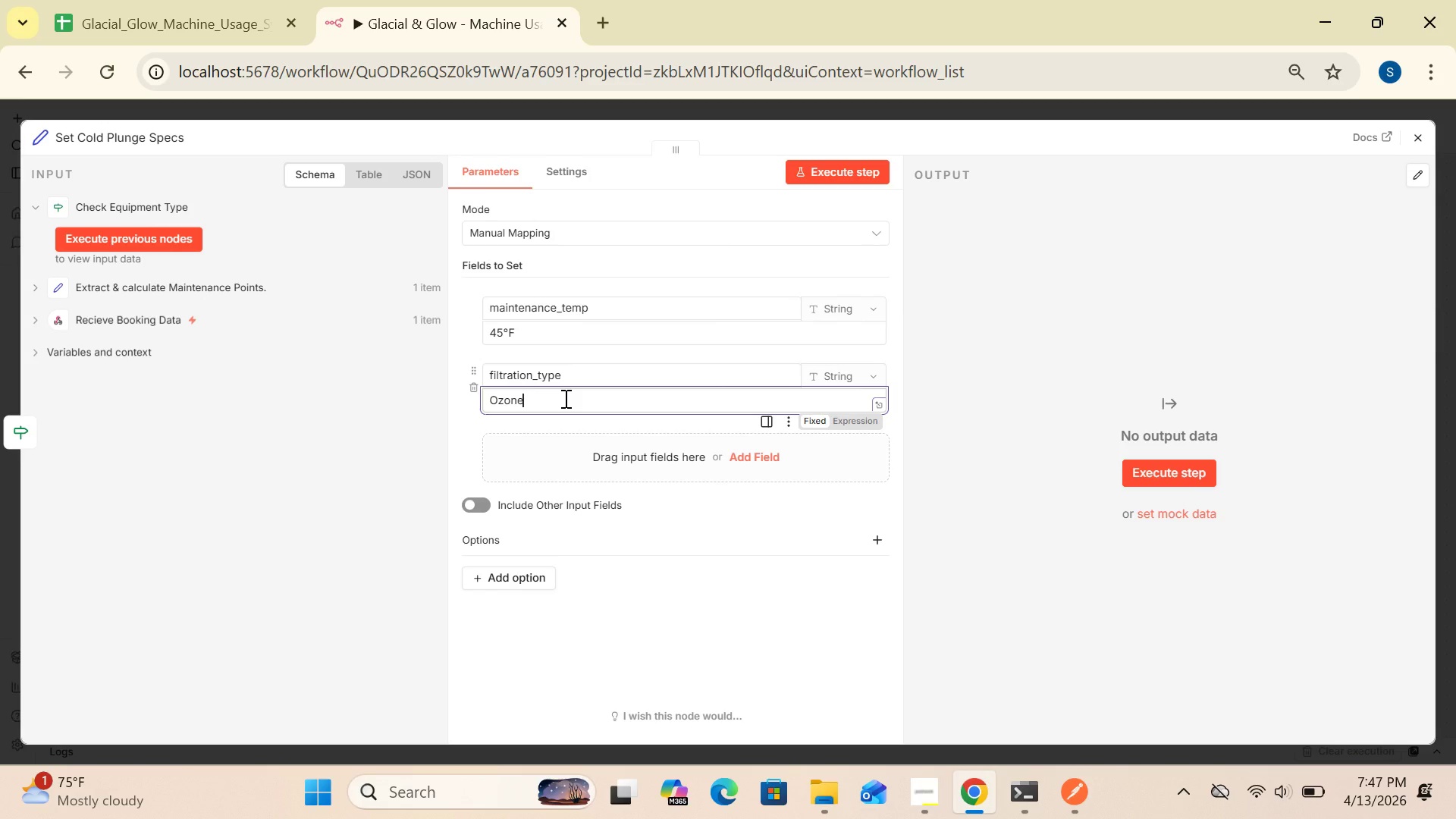 
key(Control+S)
 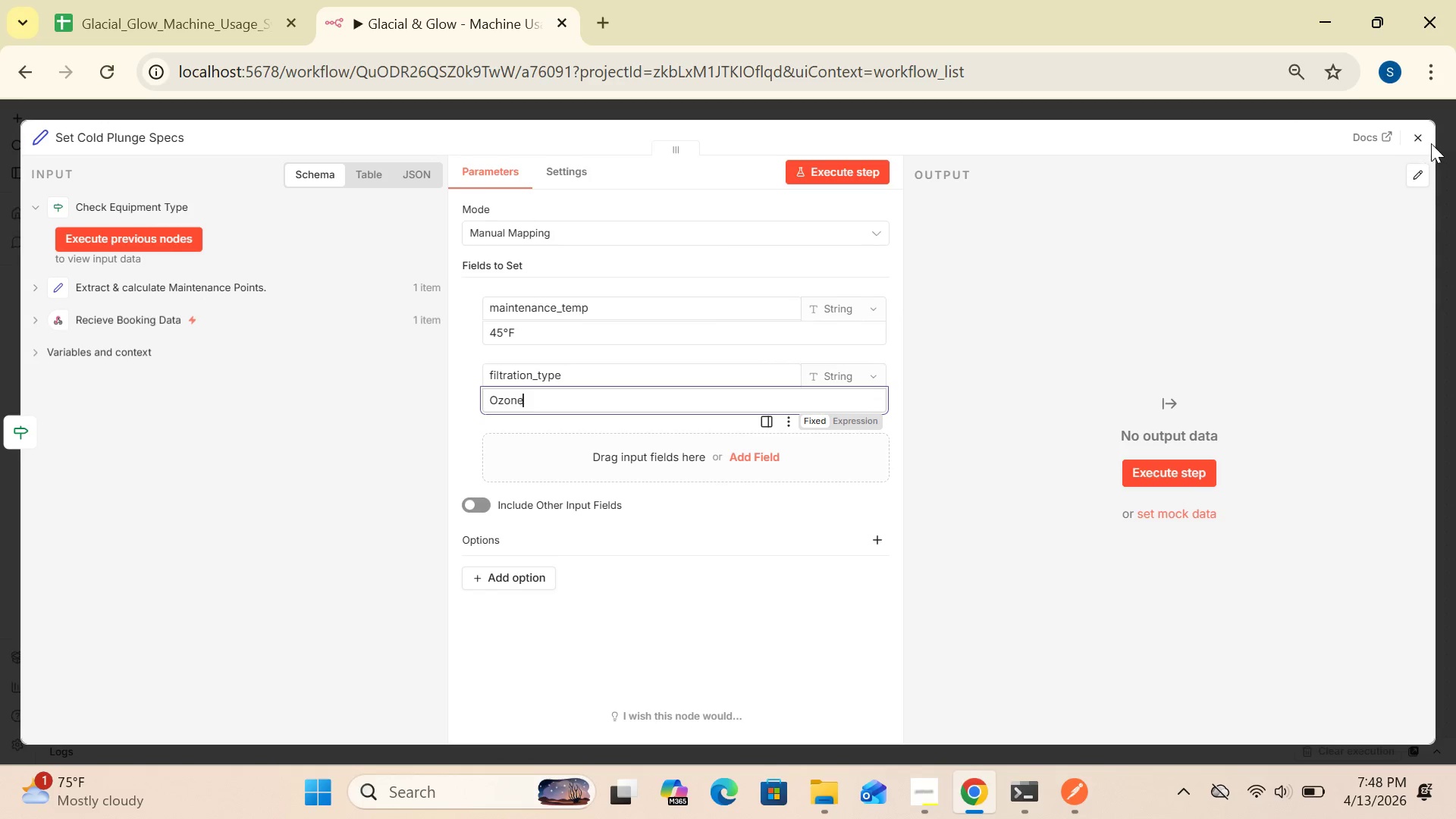 
left_click([1420, 134])
 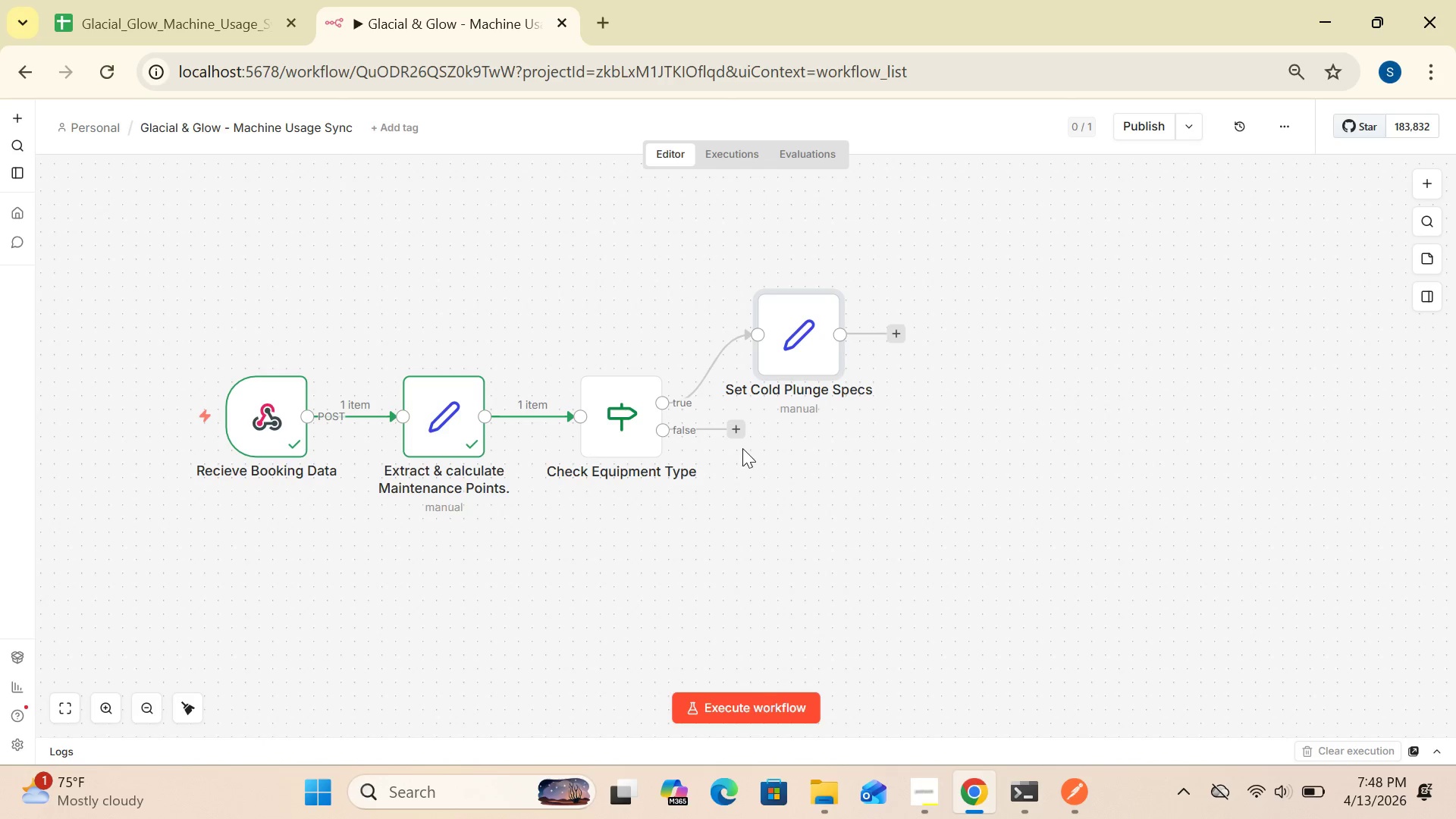 
left_click([738, 430])
 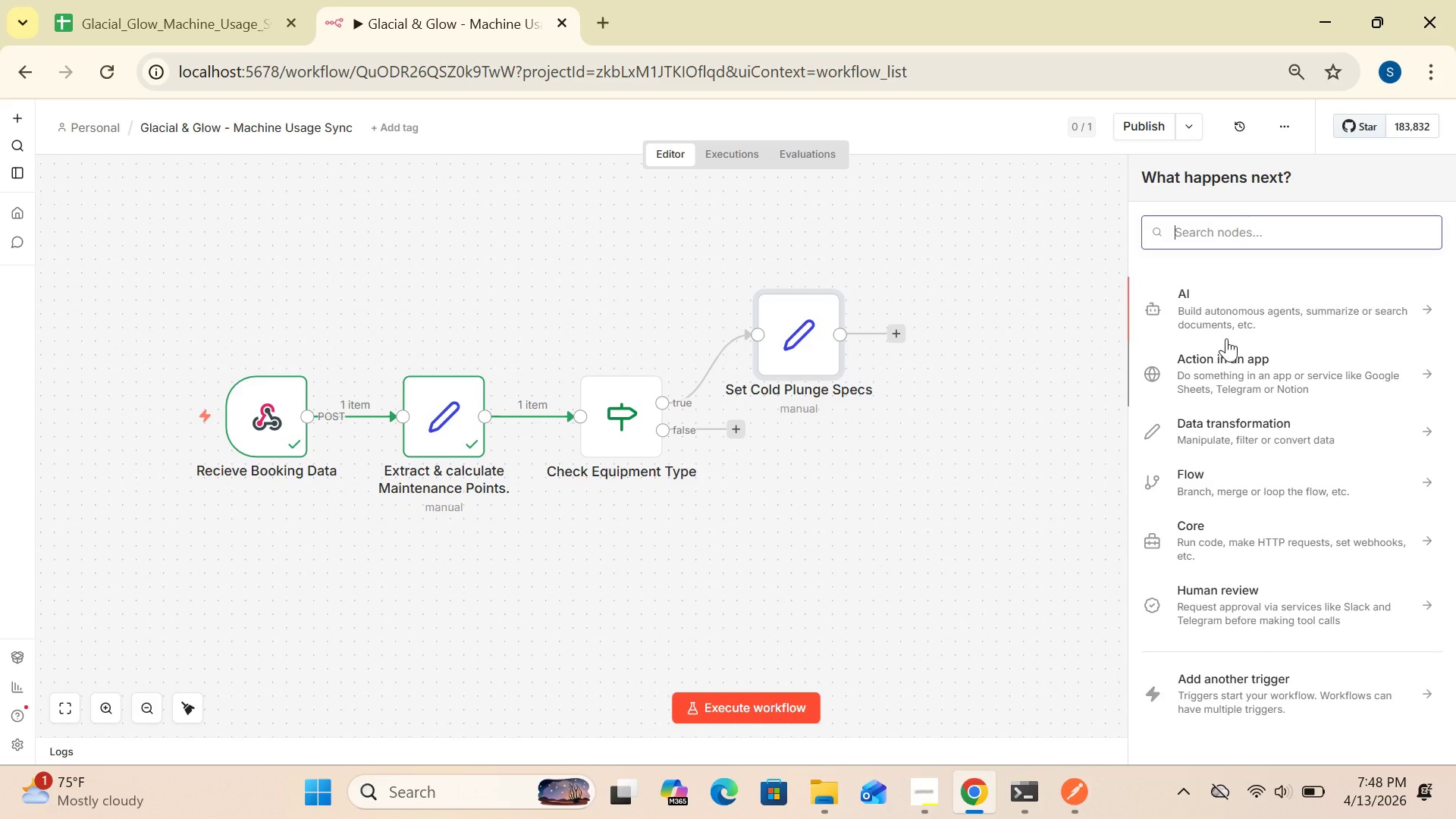 
wait(6.5)
 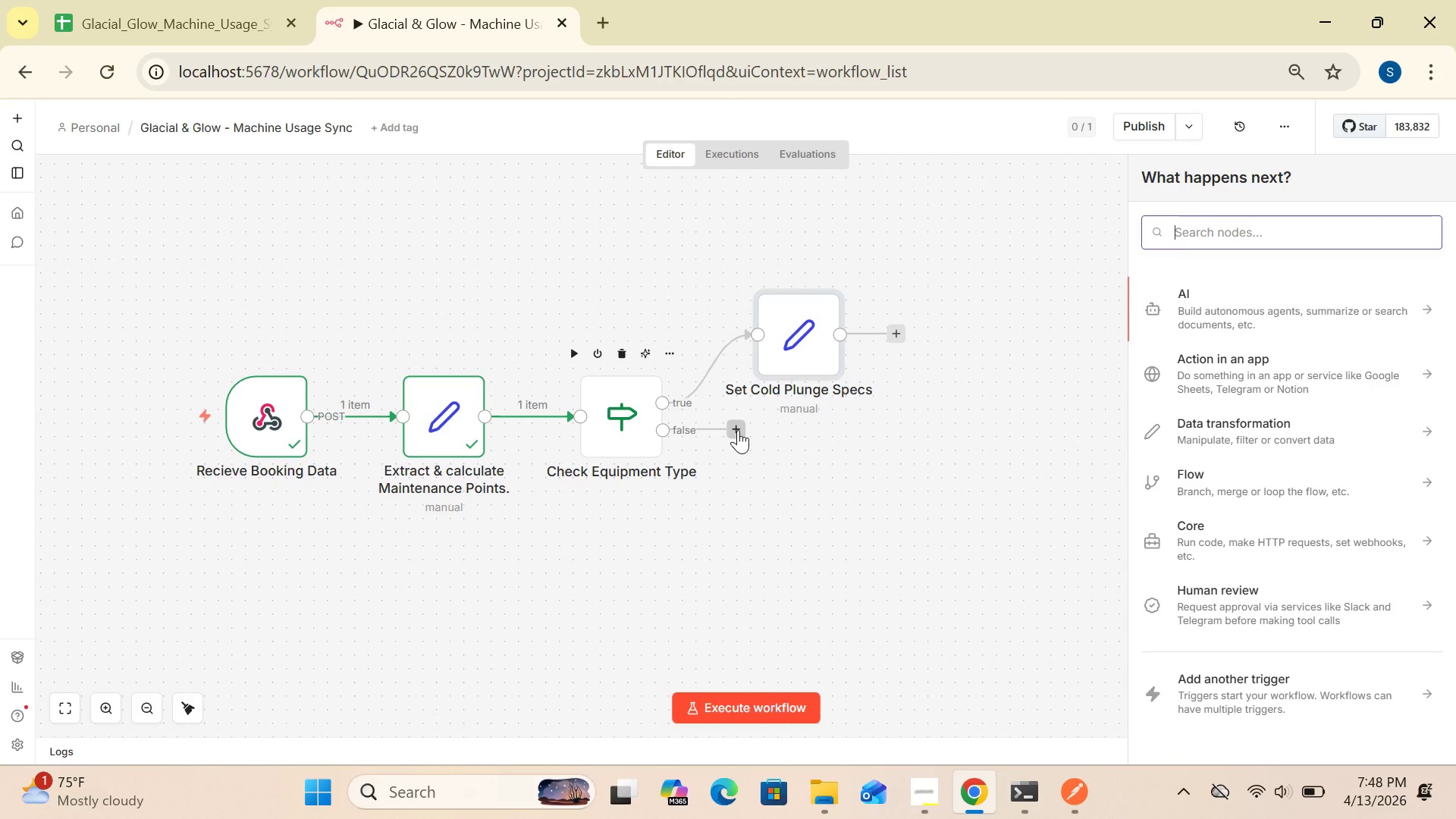 
left_click([1222, 233])
 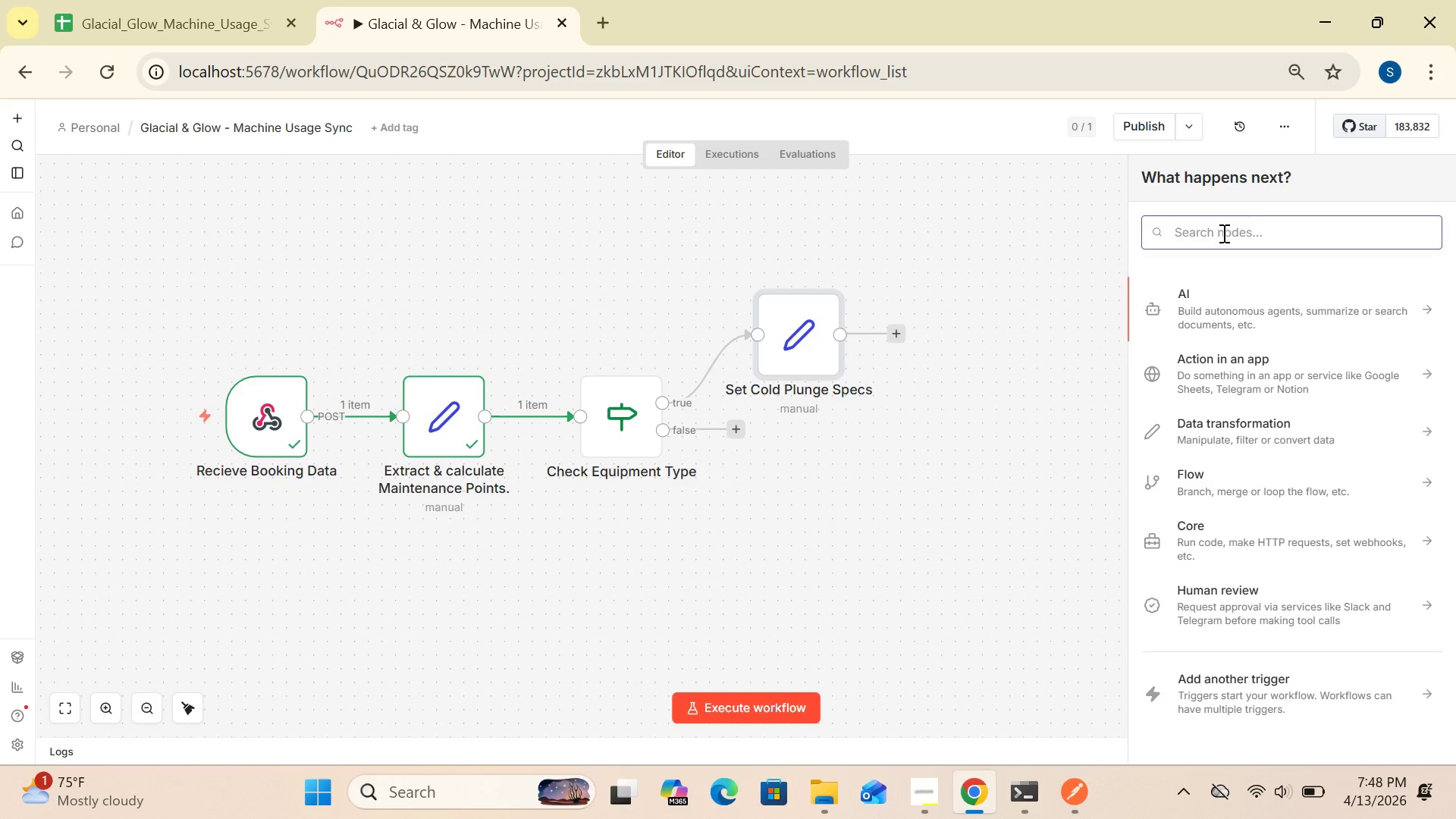 
type(sr)
key(Backspace)
type(et)
 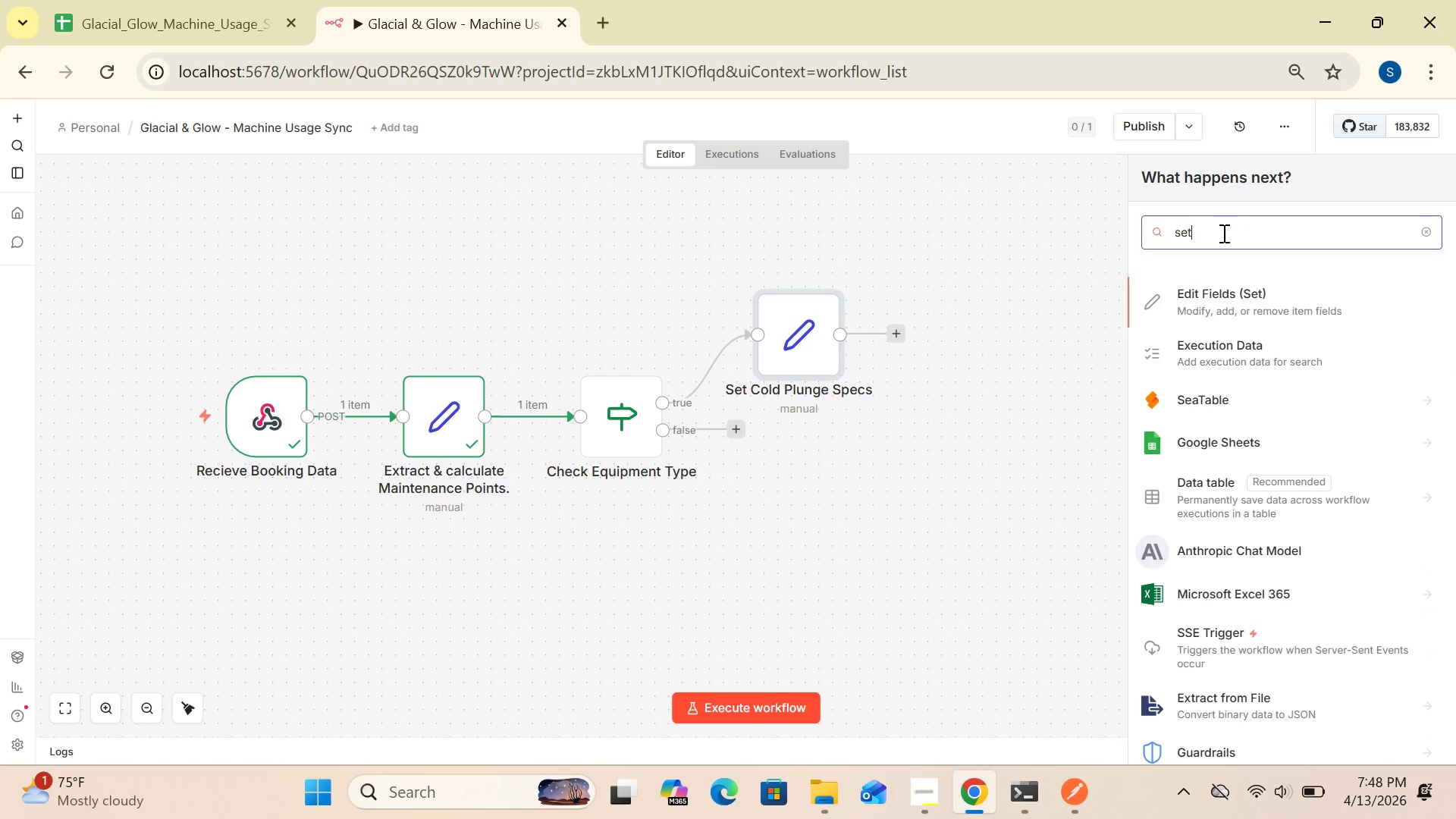 
type( gen)
 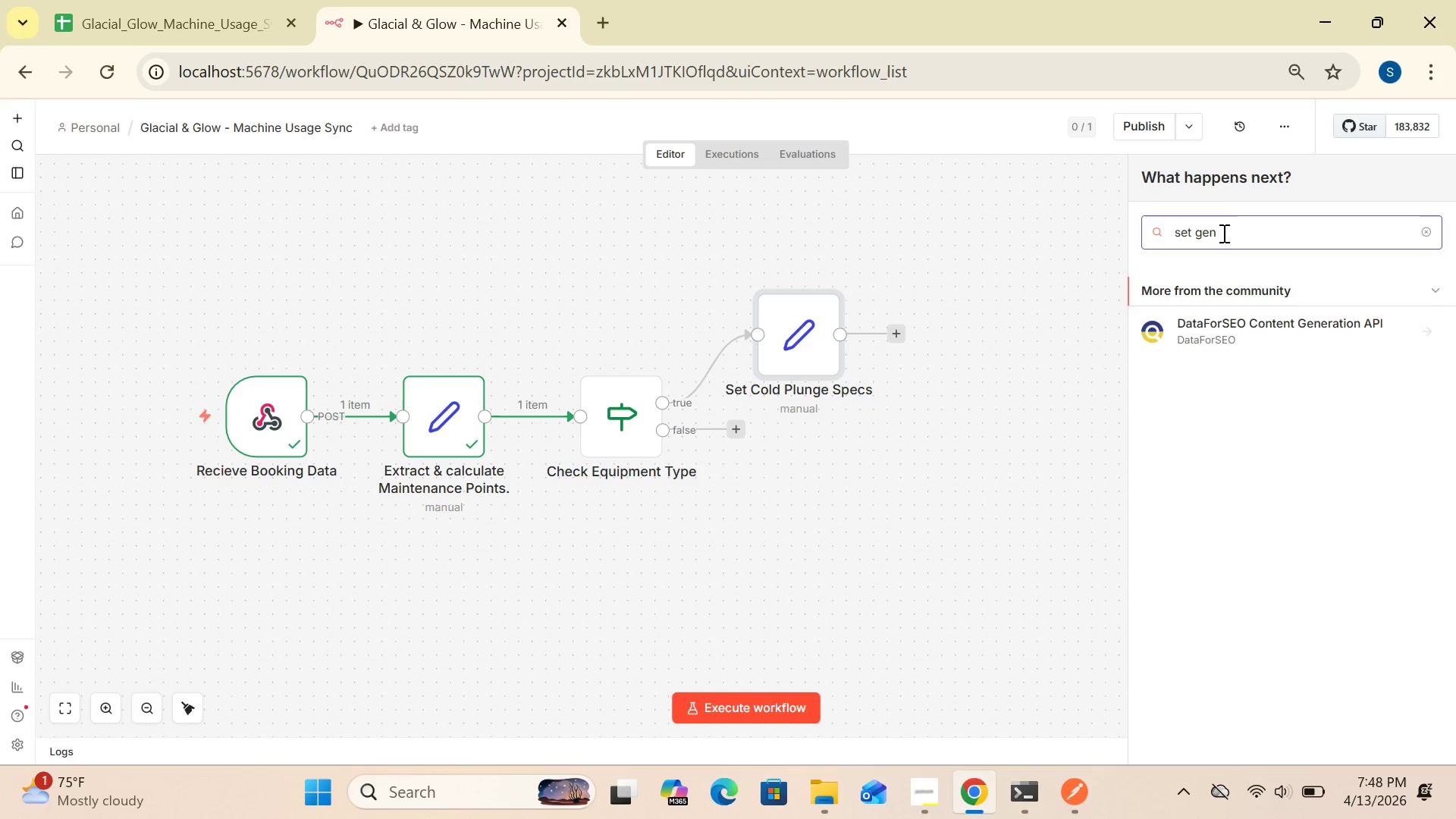 
hold_key(key=Backspace, duration=0.94)
 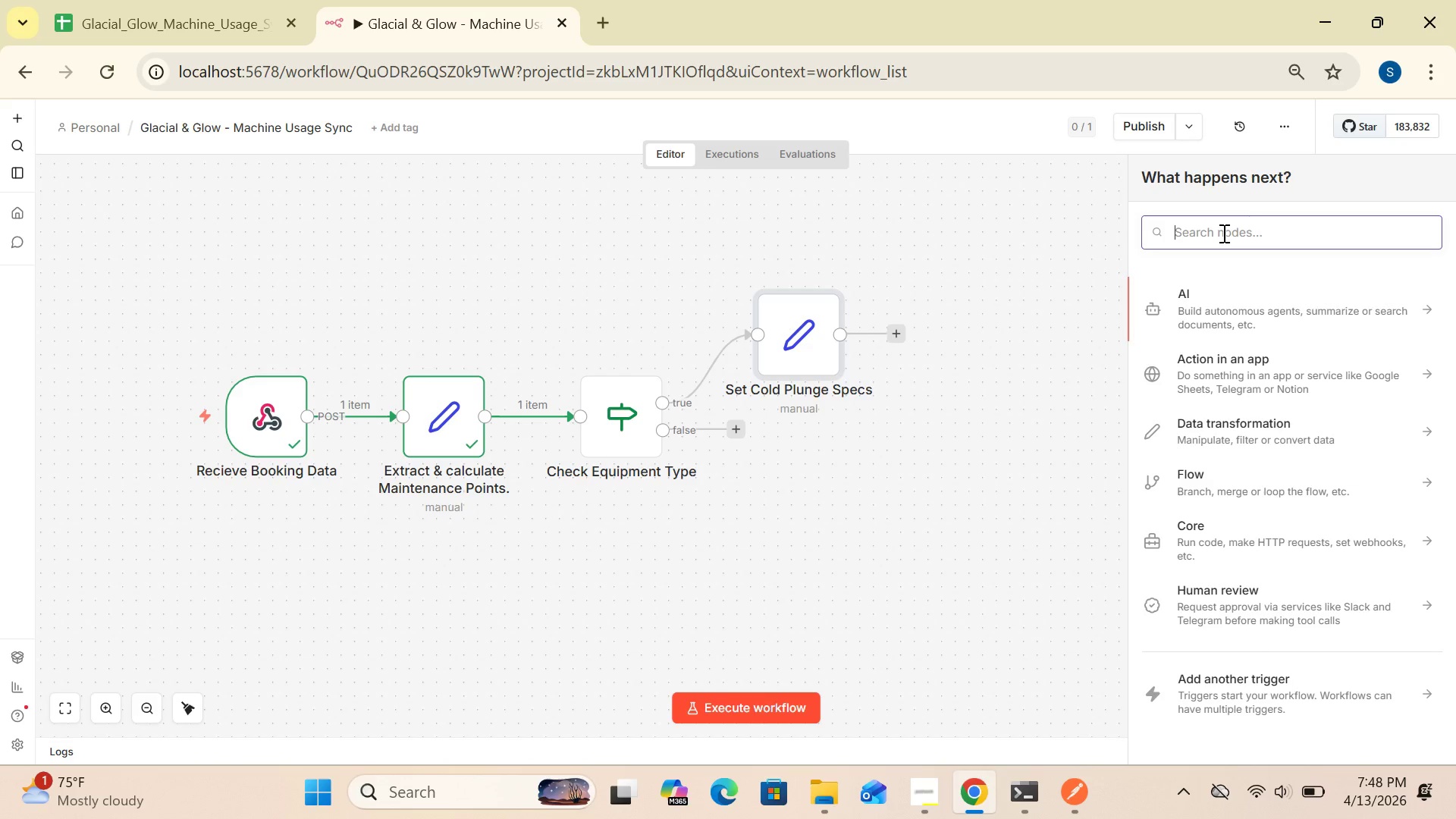 
wait(26.34)
 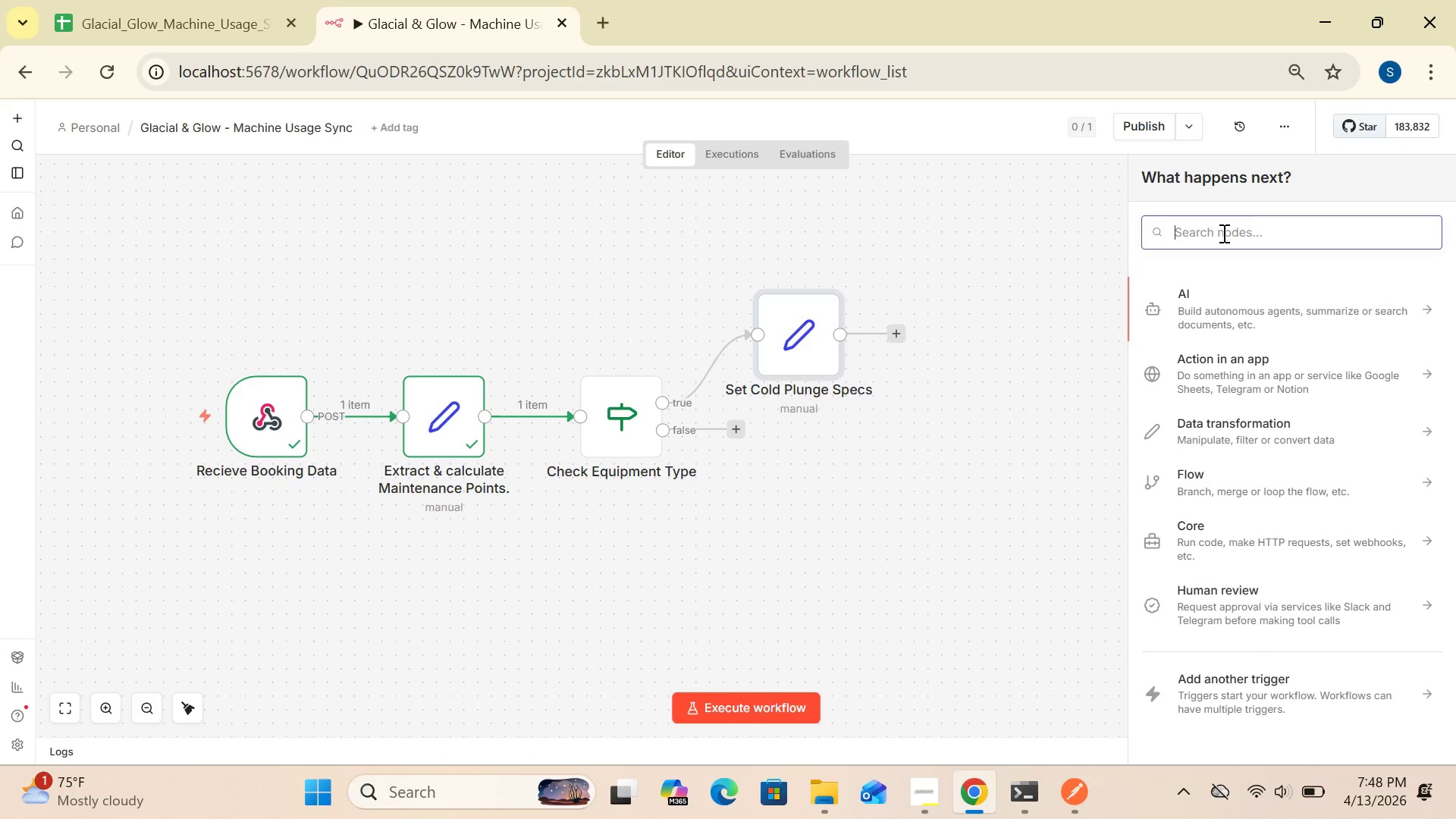 
left_click([951, 460])
 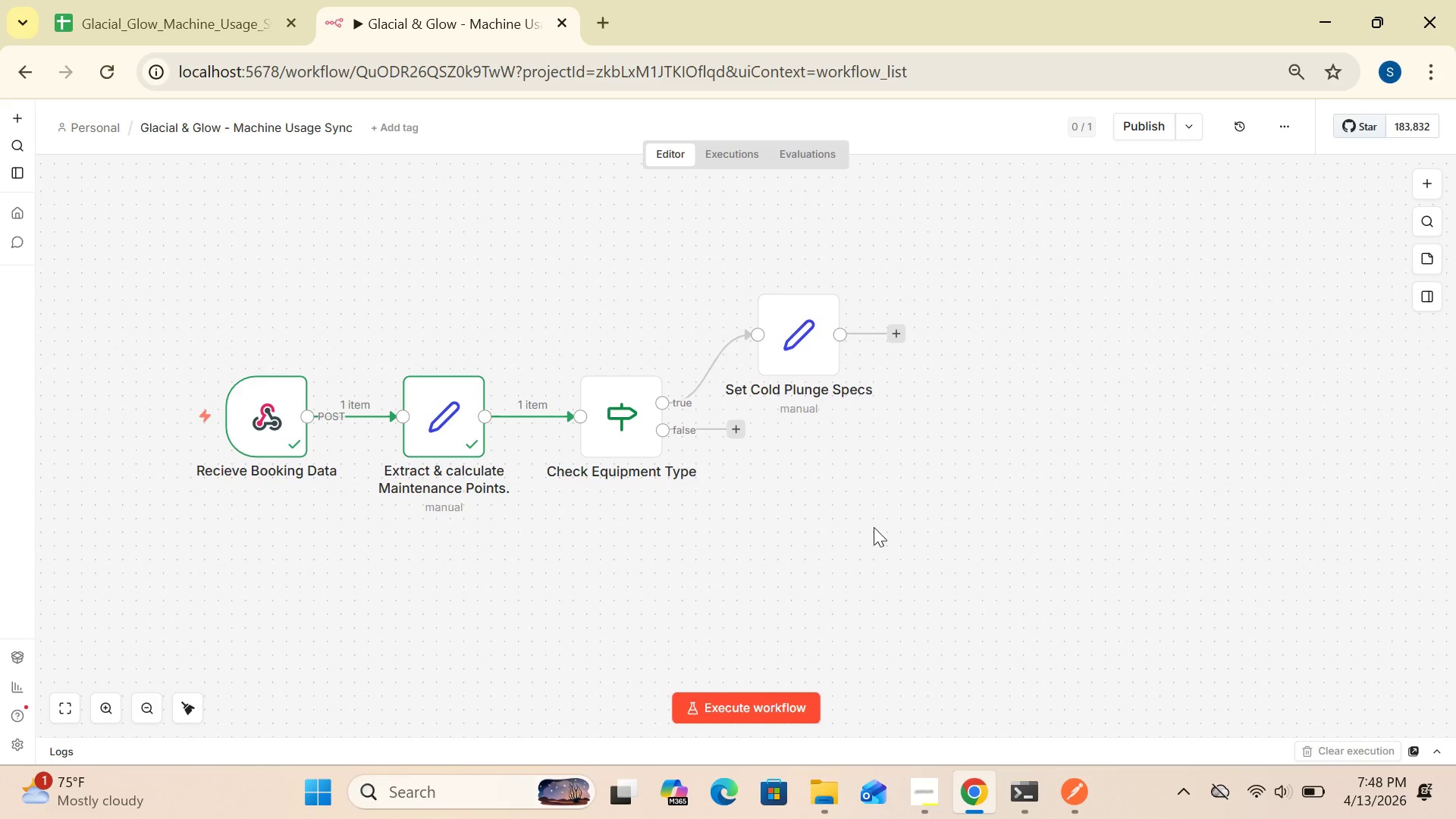 
wait(8.2)
 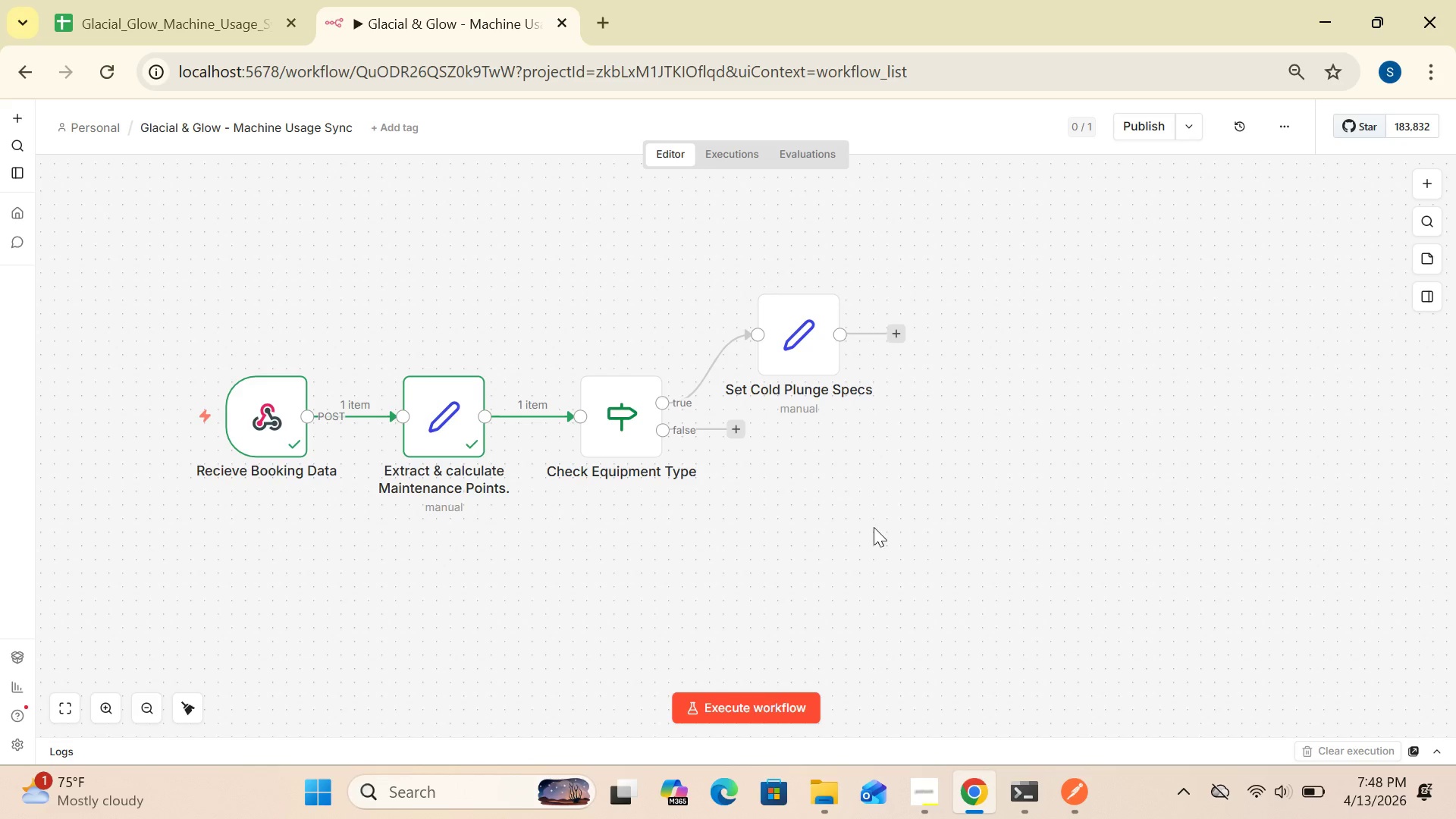 
left_click([740, 427])
 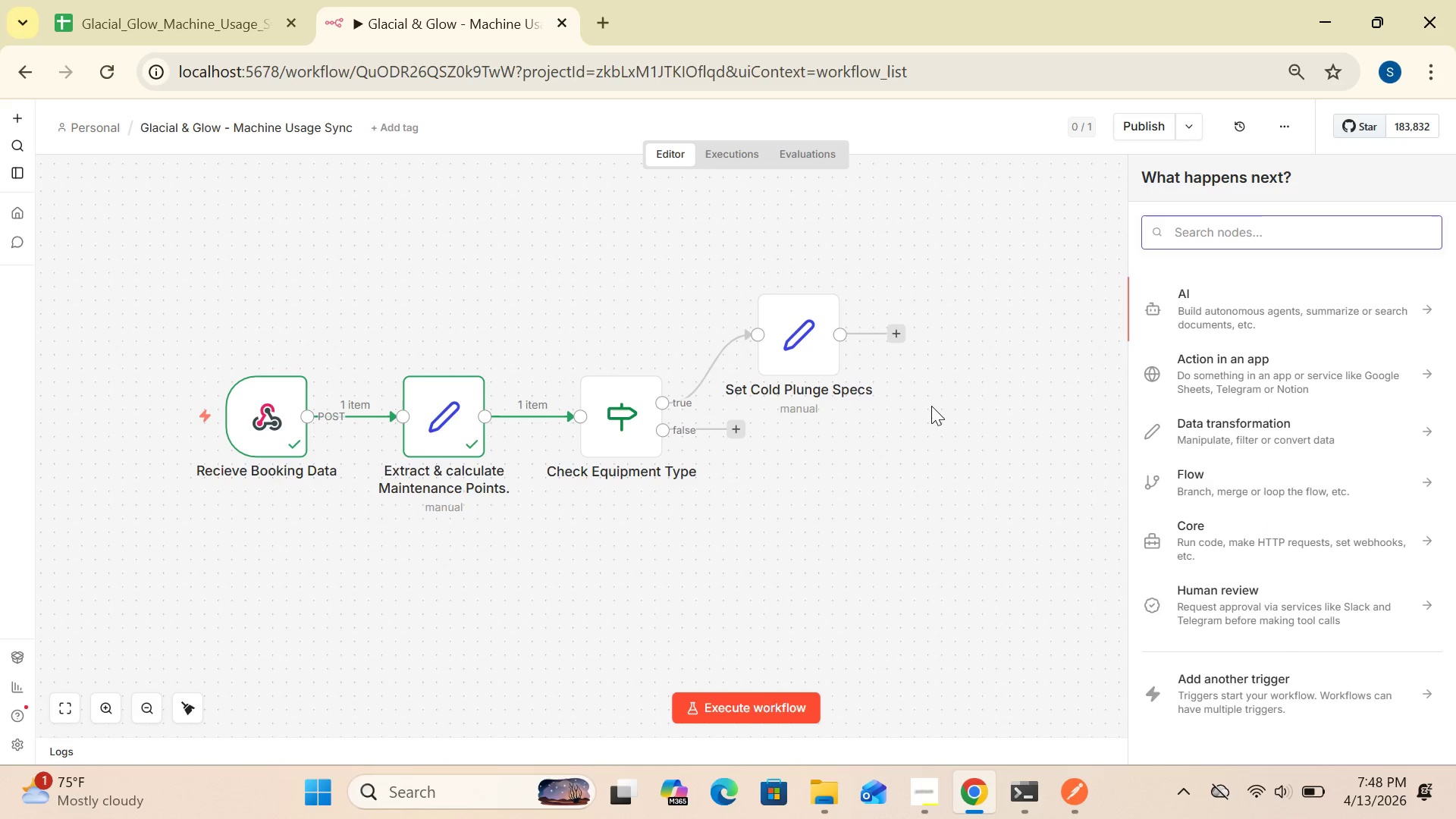 
type(set)
 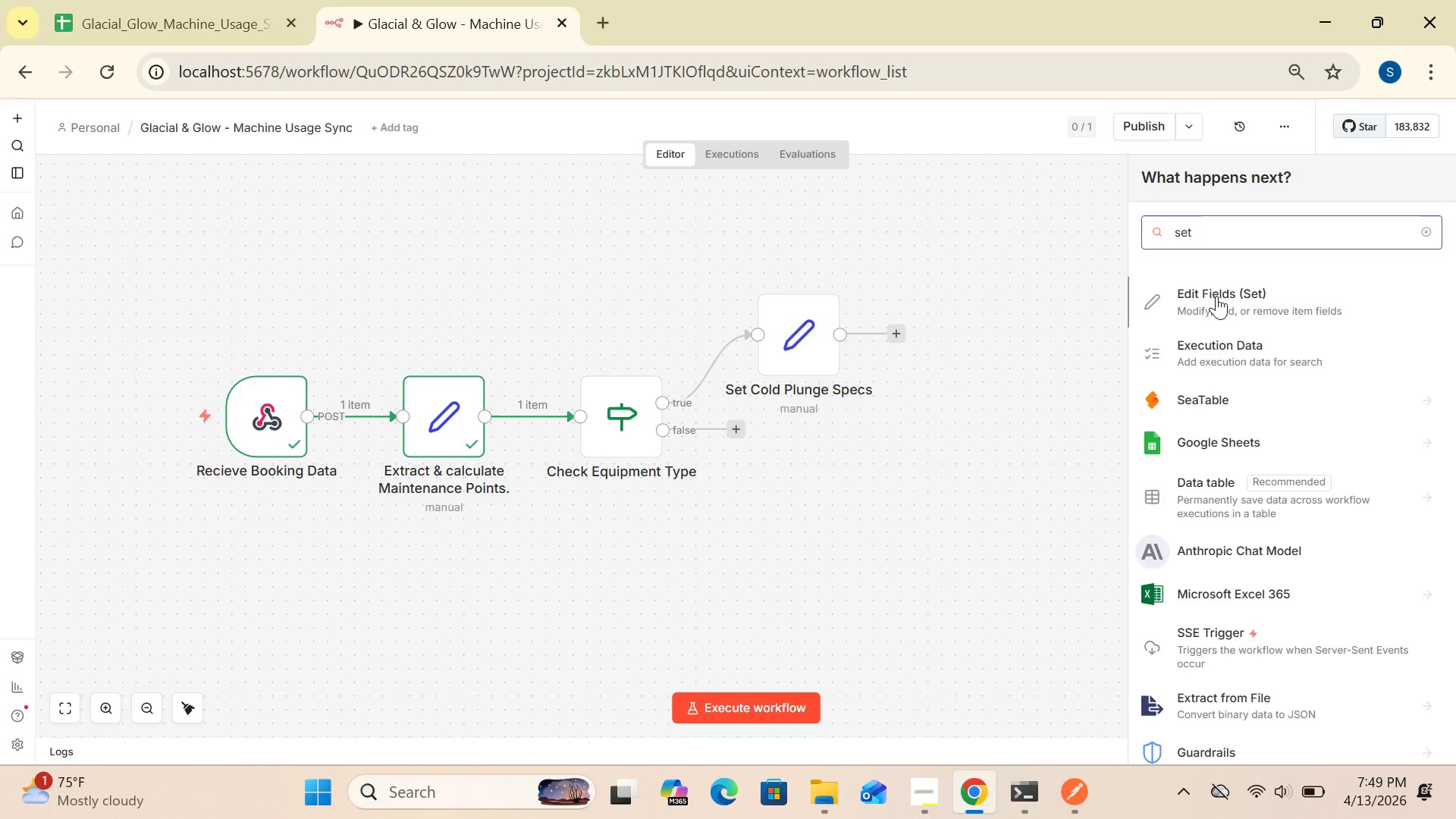 
left_click([1216, 300])
 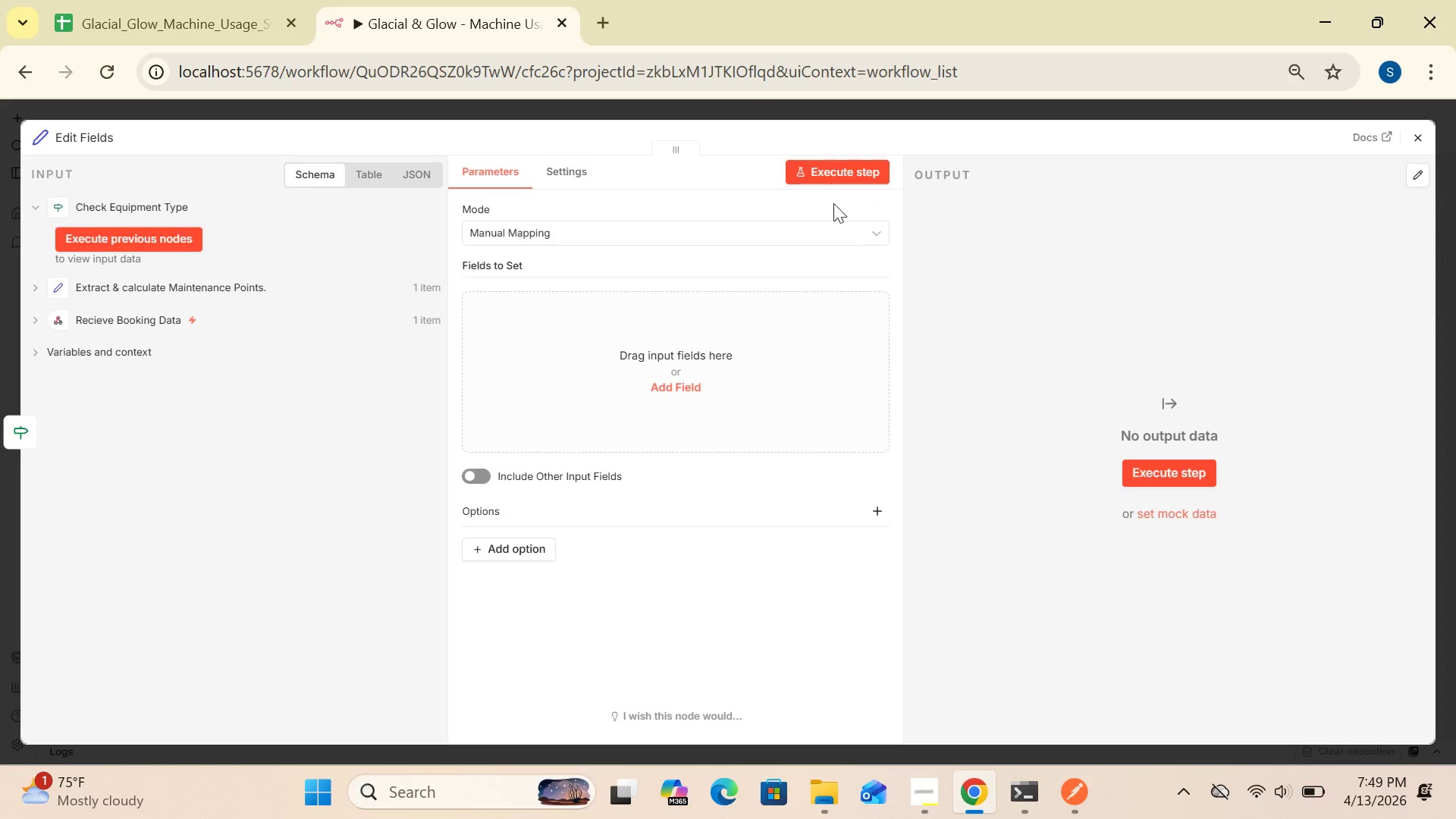 
wait(6.84)
 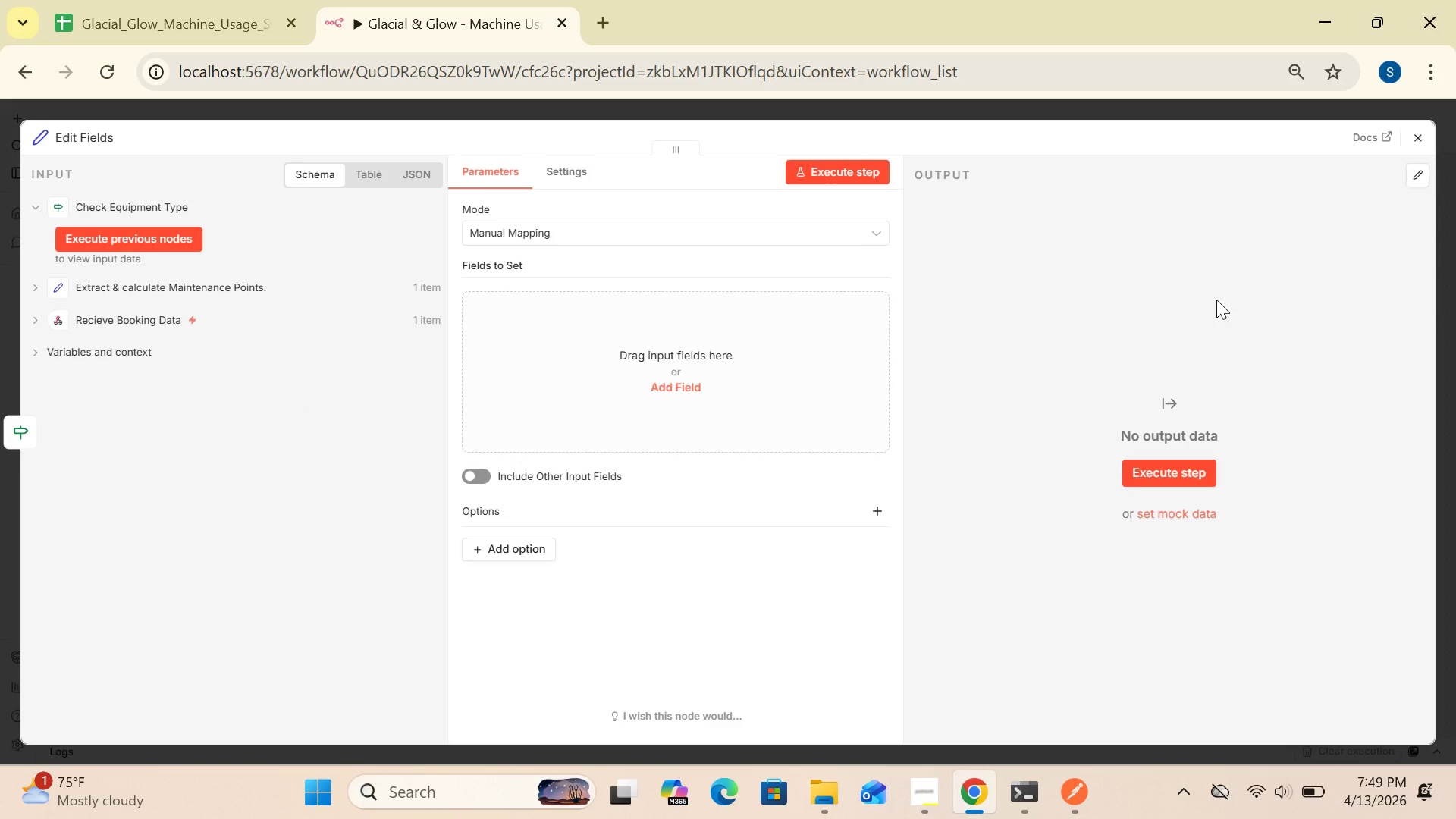 
left_click([87, 140])
 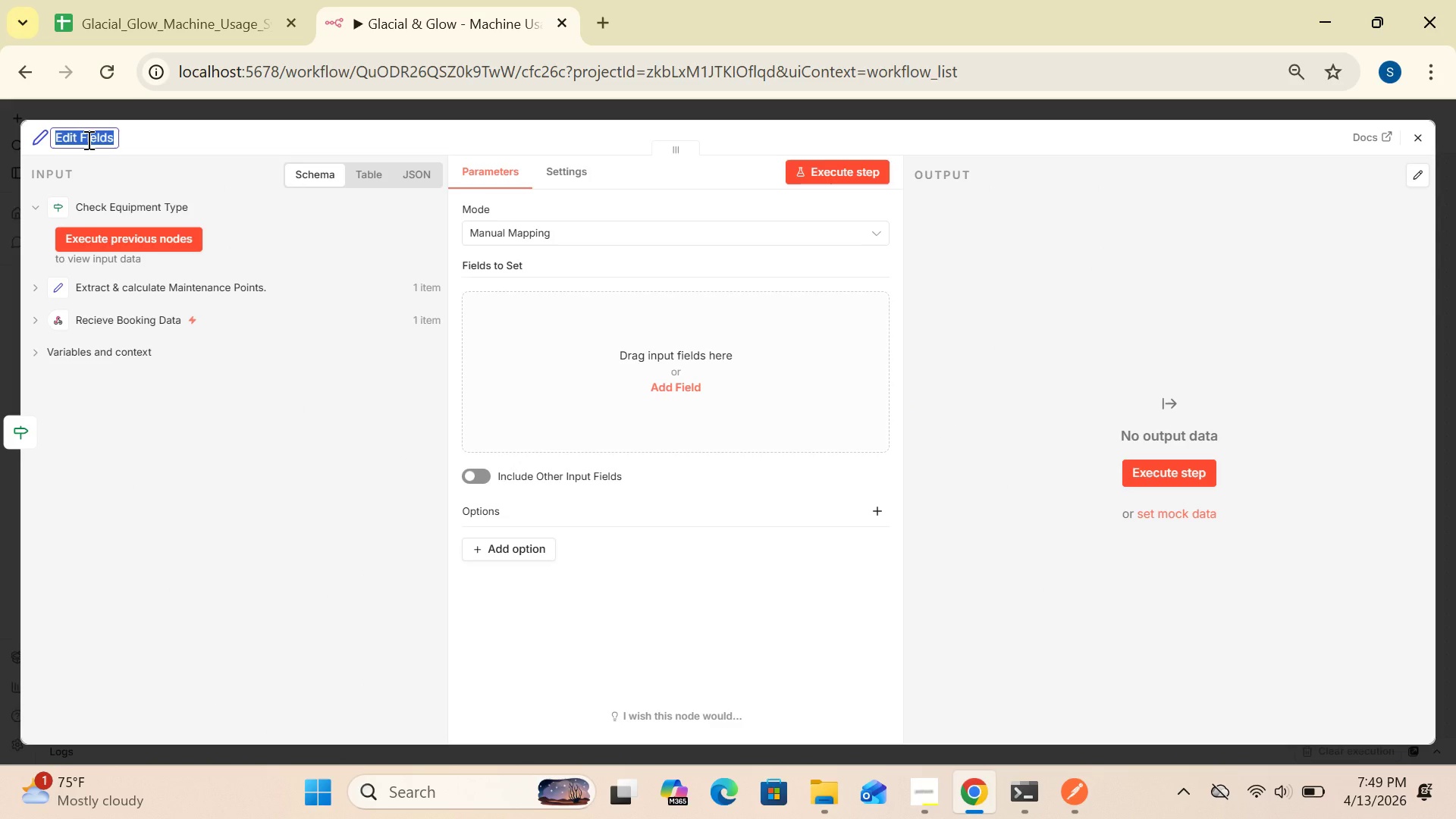 
key(Backspace)
type(Set)
 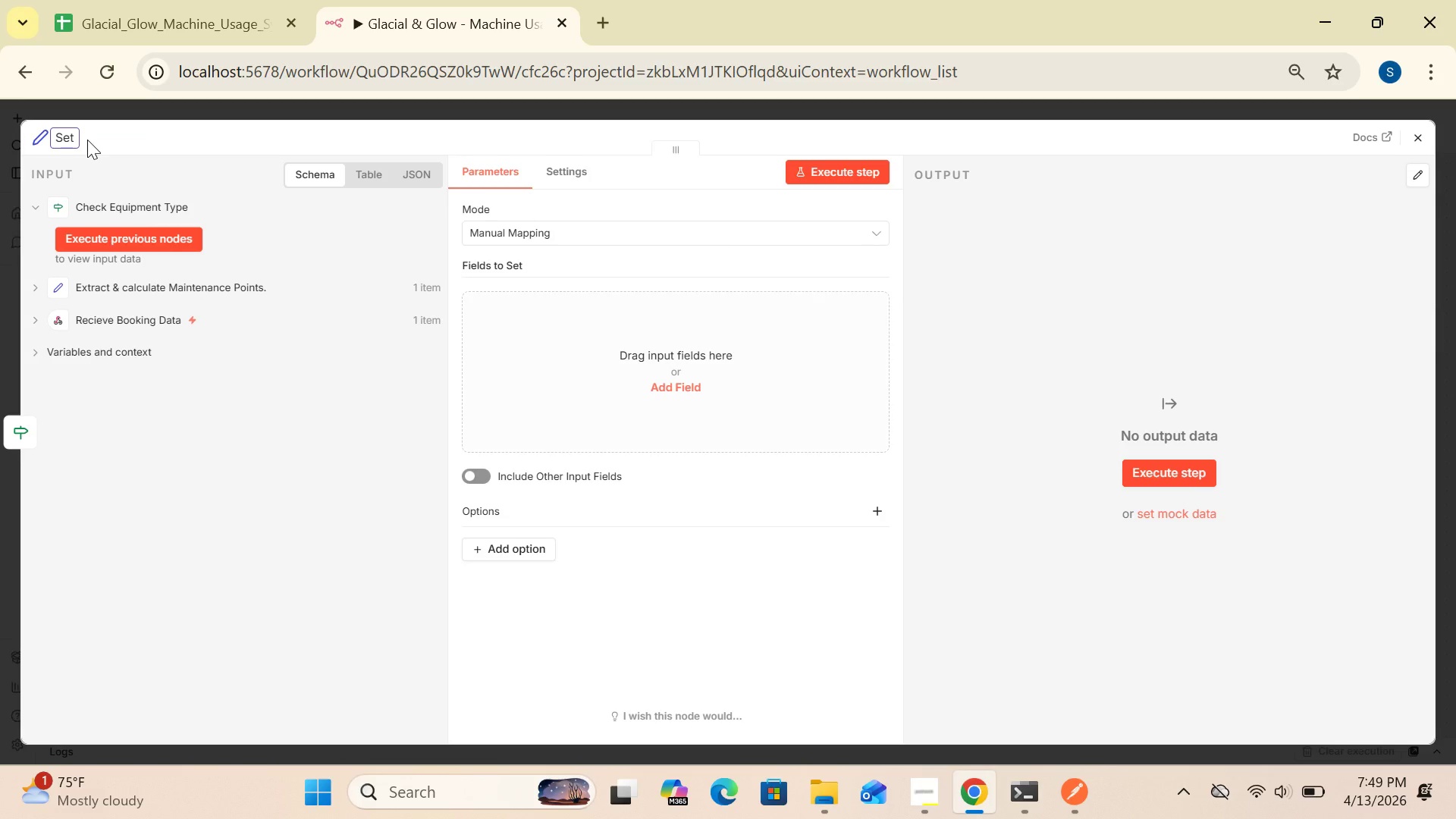 
wait(5.33)
 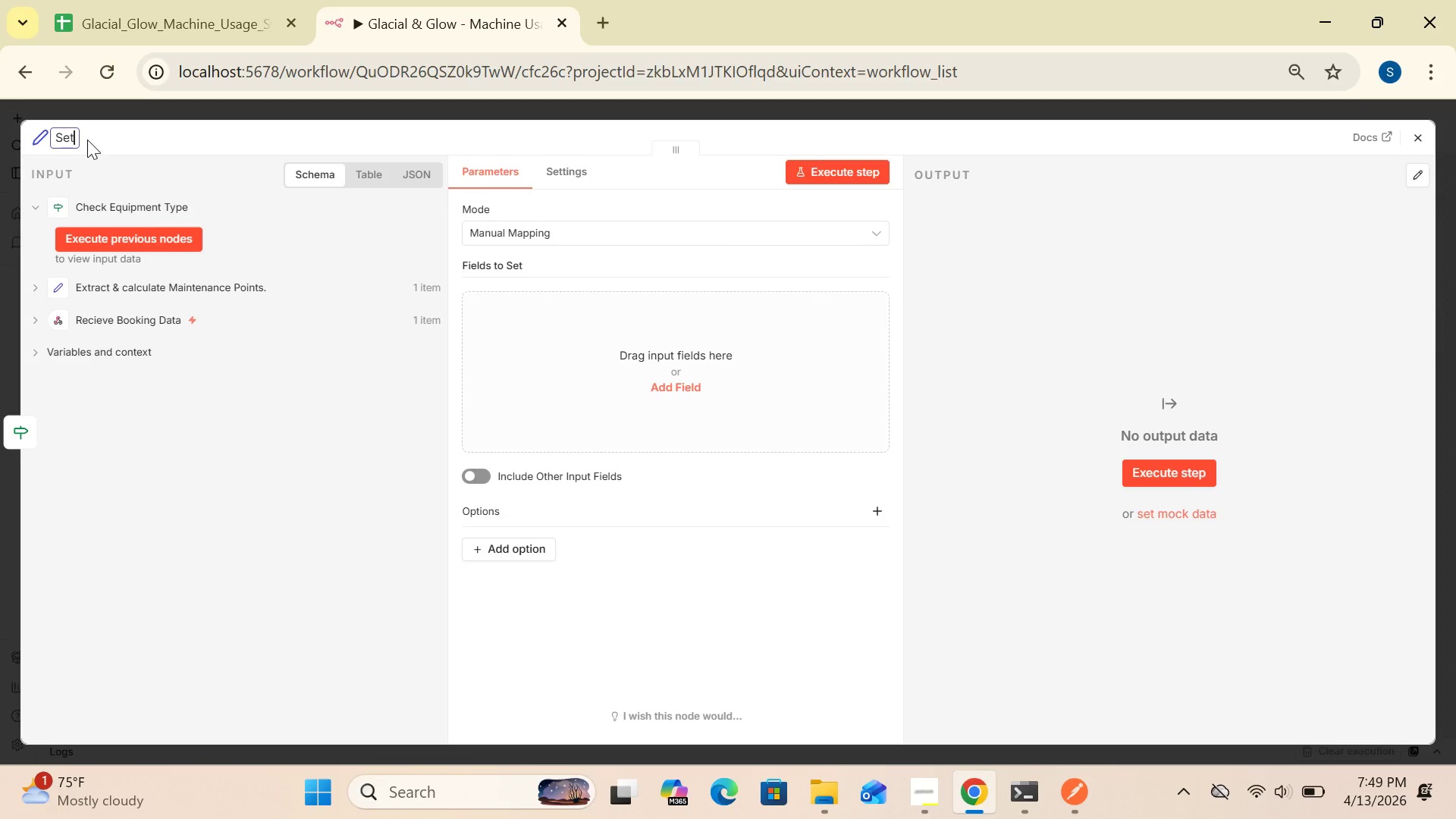 
key(Space)
 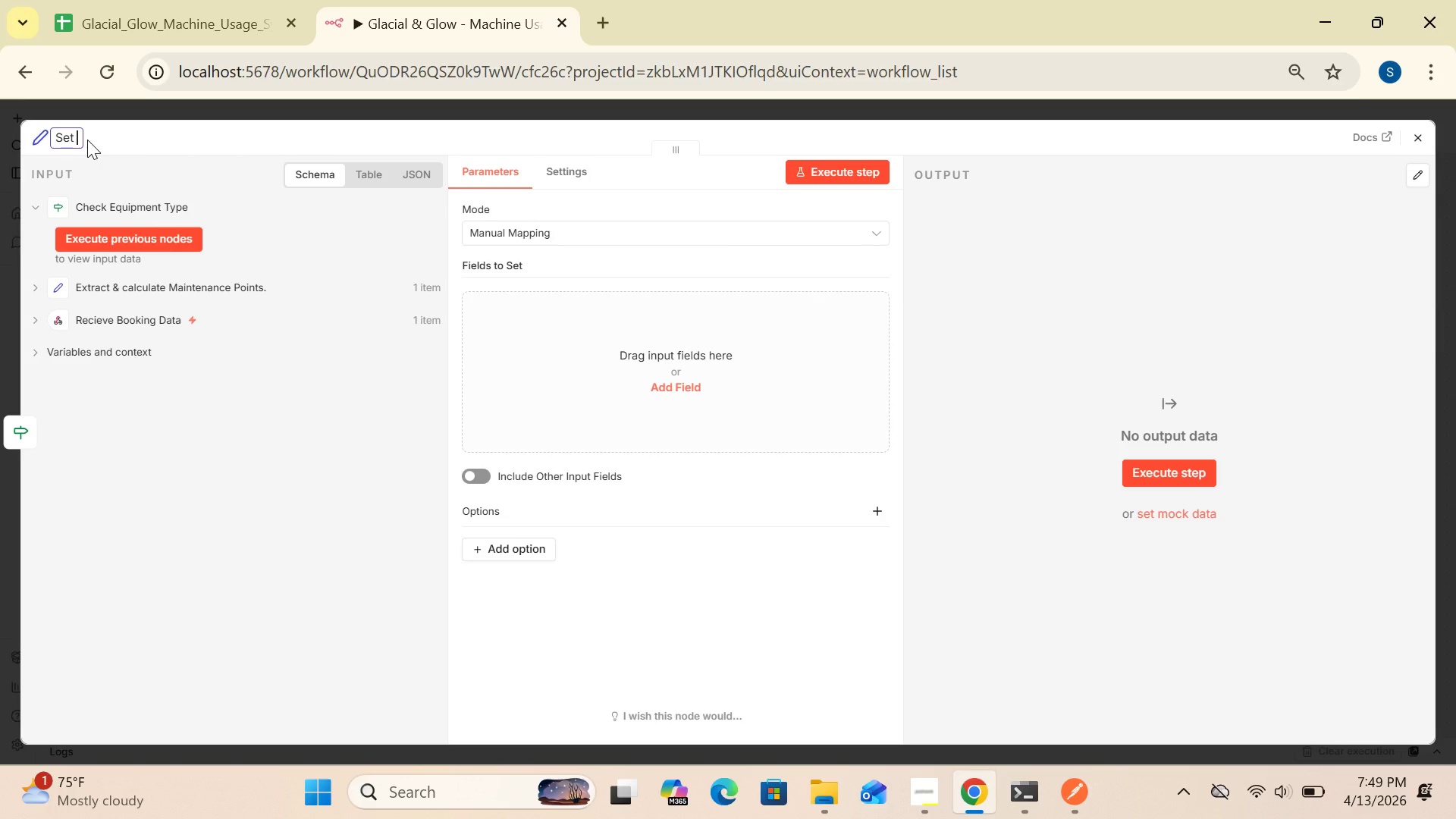 
wait(8.45)
 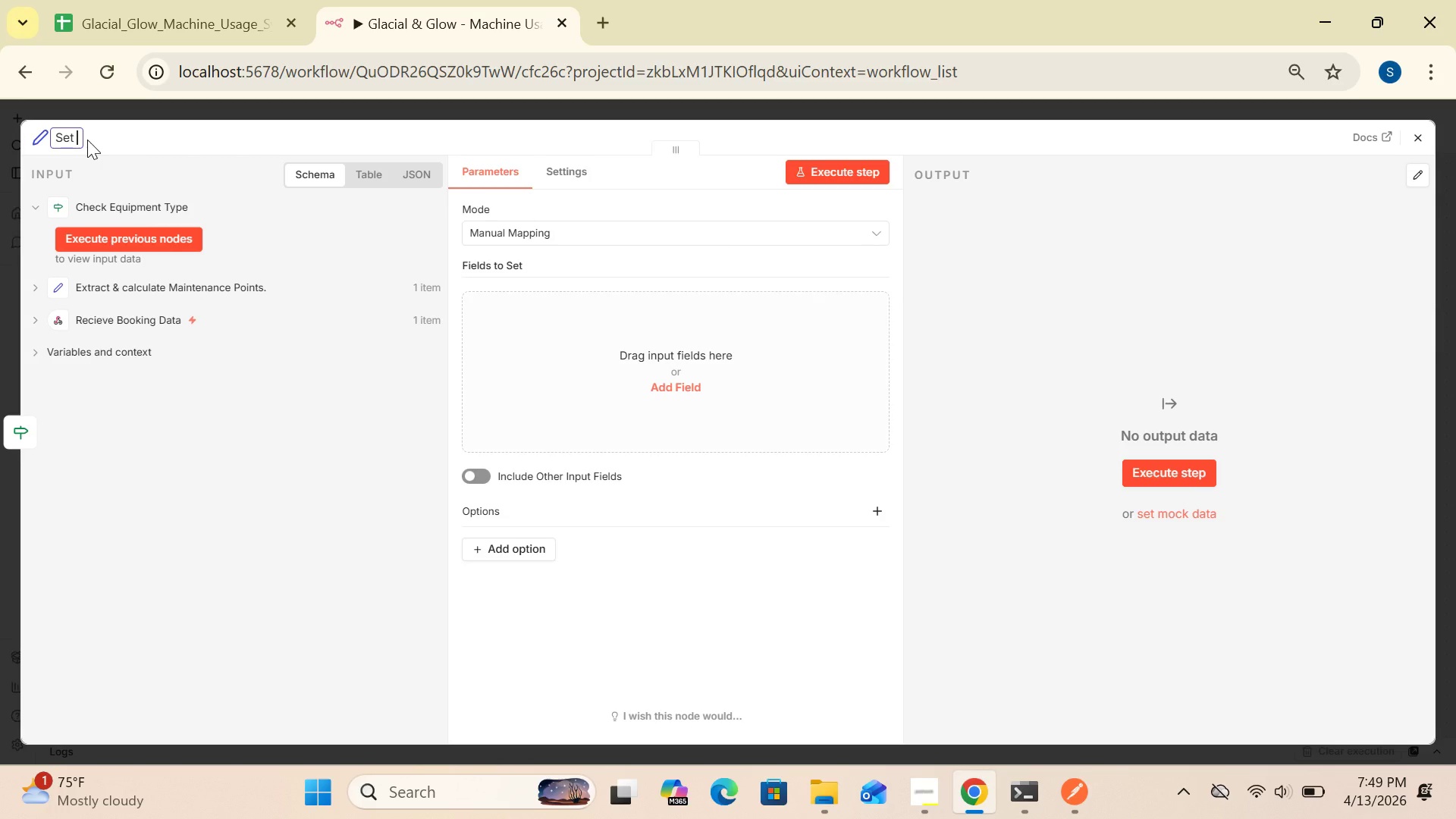 
type(Genaral)
key(Backspace)
key(Backspace)
key(Backspace)
key(Backspace)
type(en)
 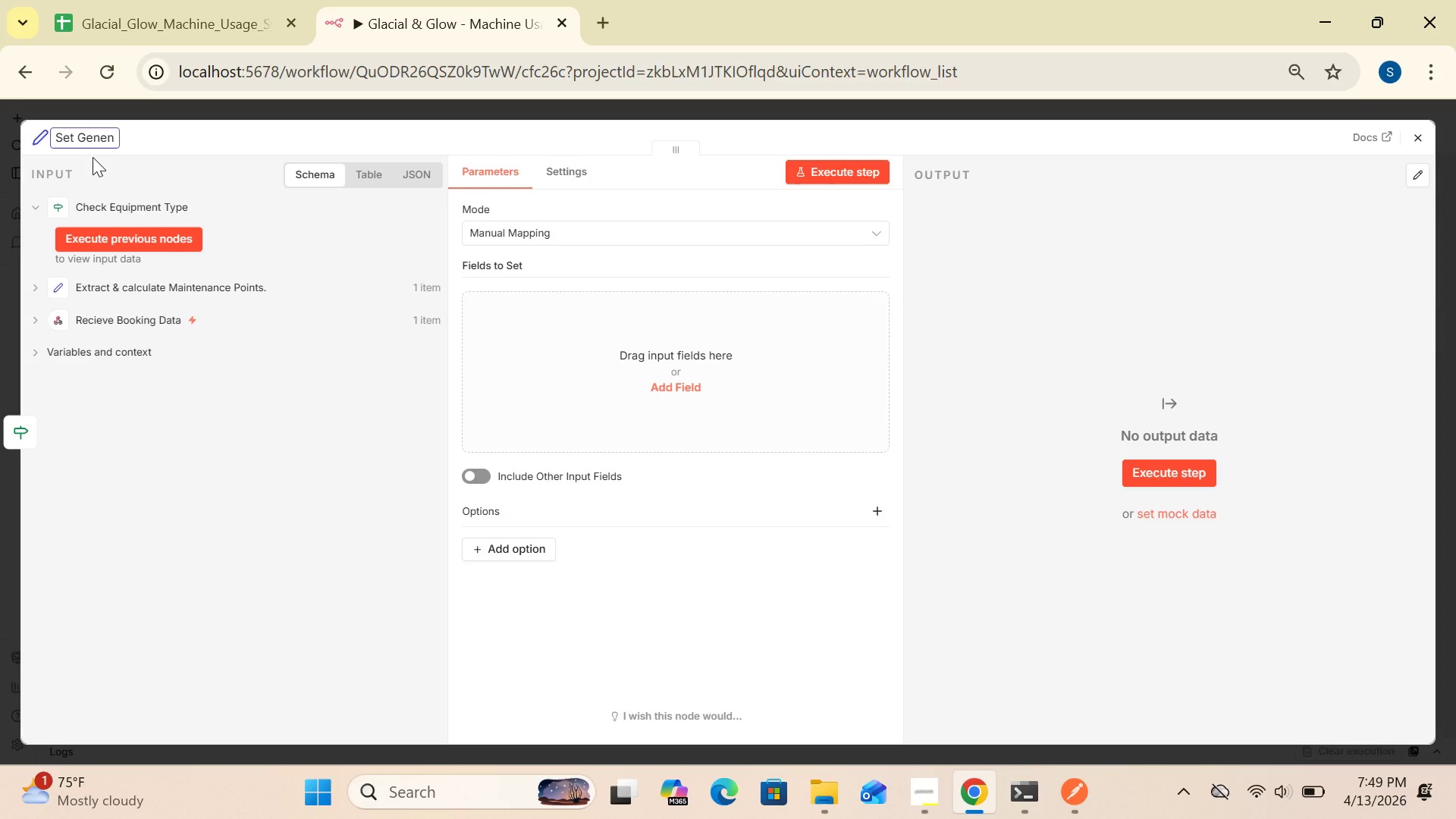 
key(Backspace)
type(ral specs)
 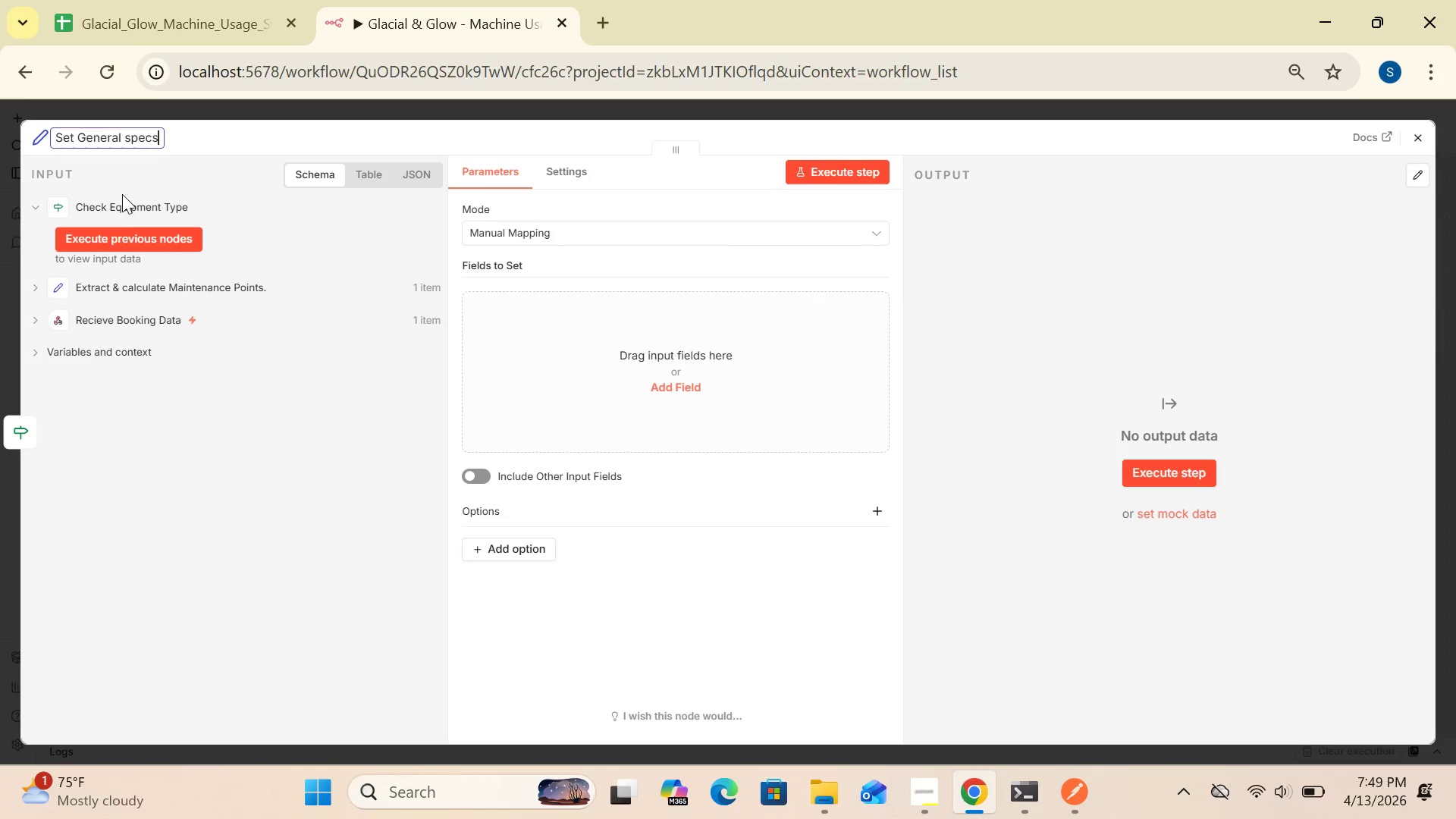 
key(Period)
 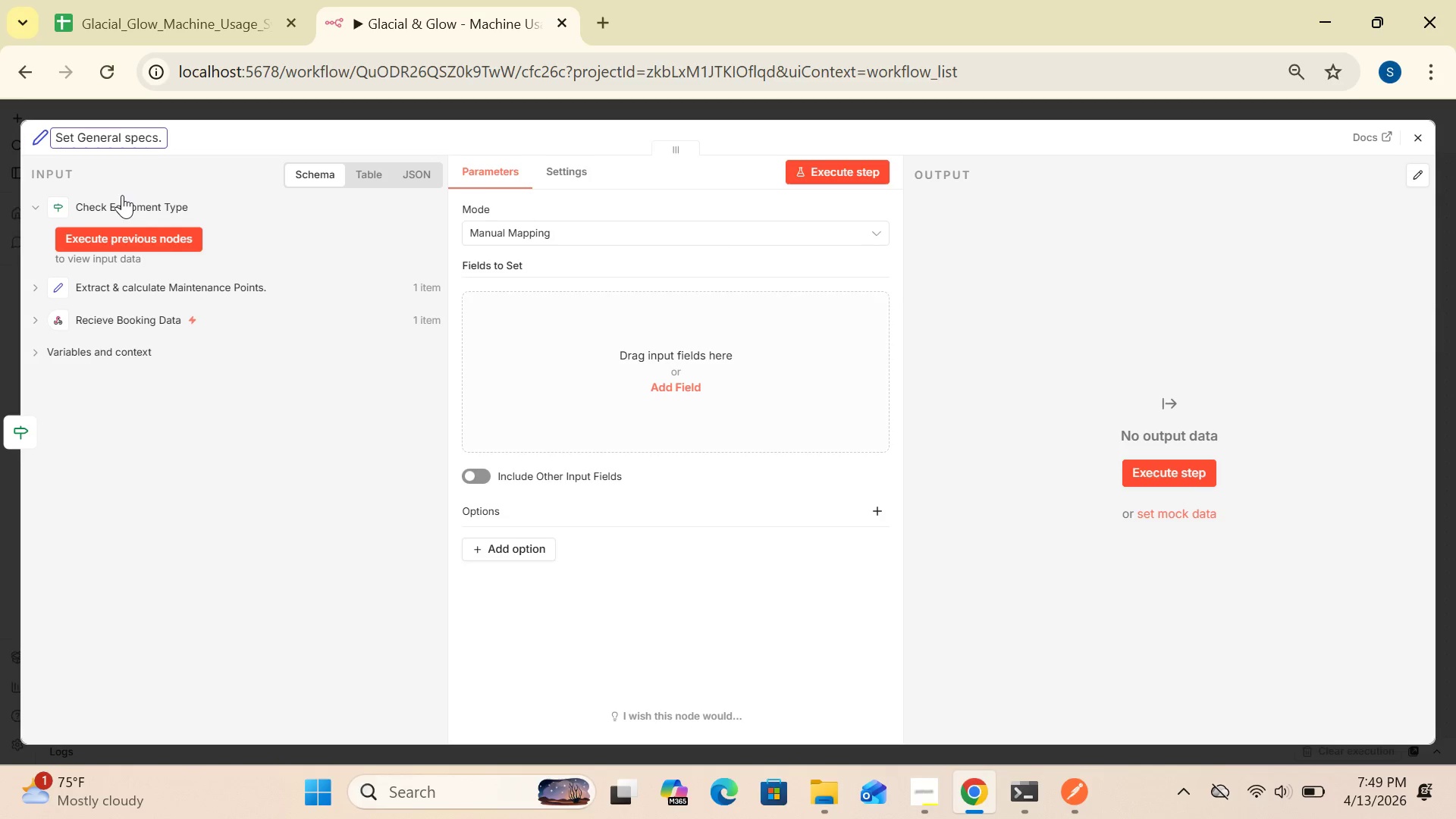 
wait(5.05)
 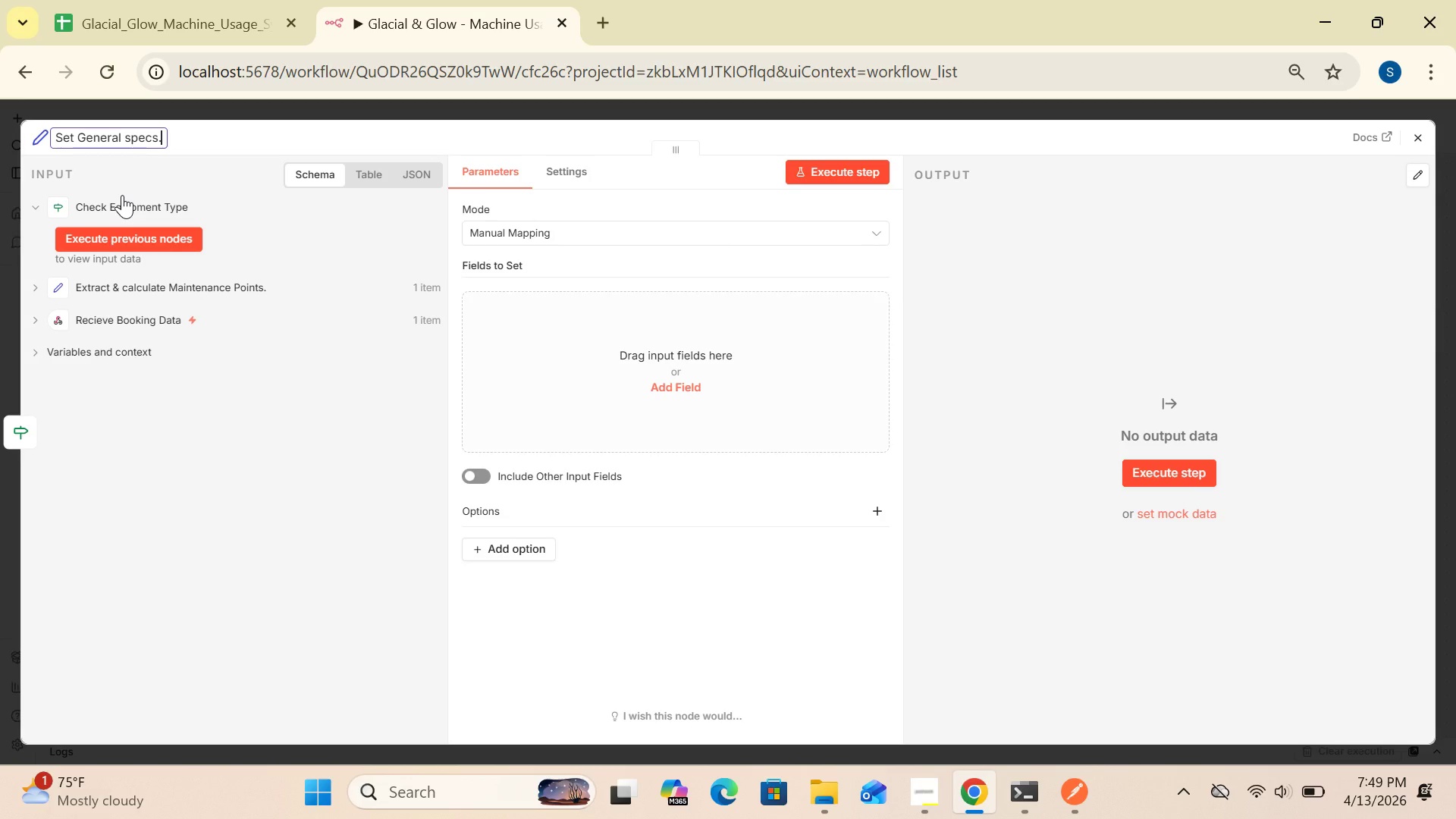 
left_click([265, 410])
 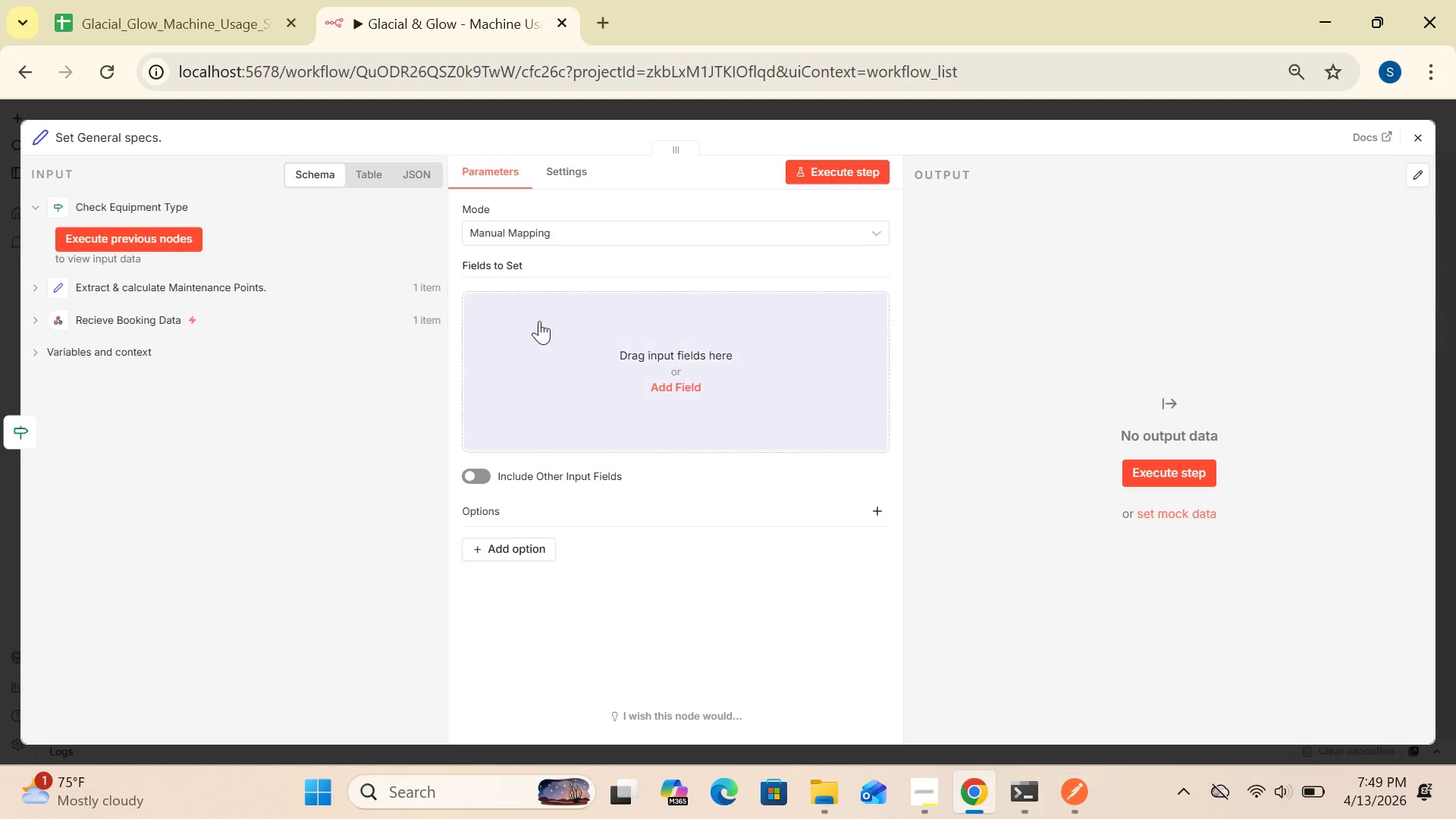 
left_click([682, 385])
 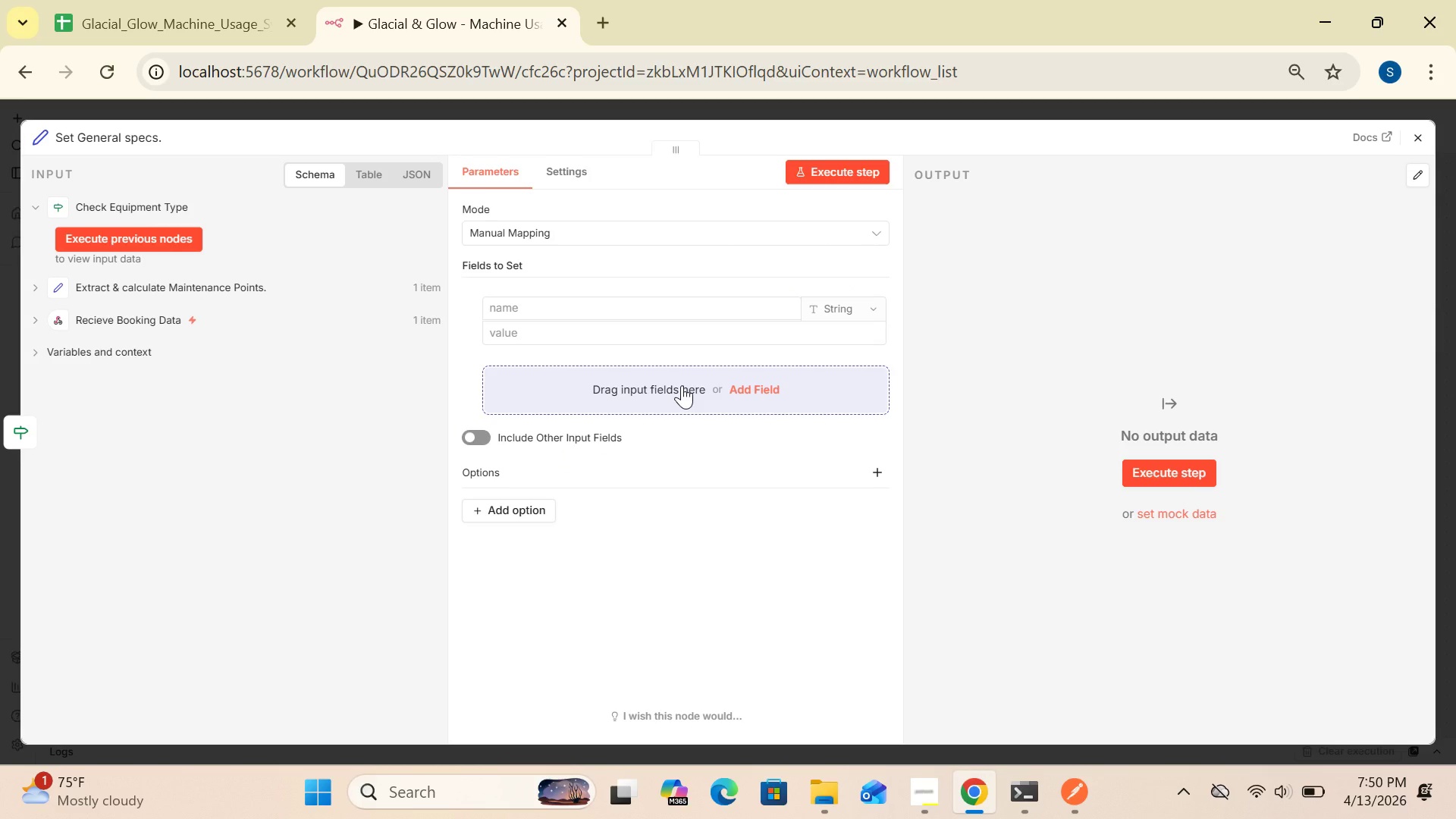 
mouse_move([767, 323])
 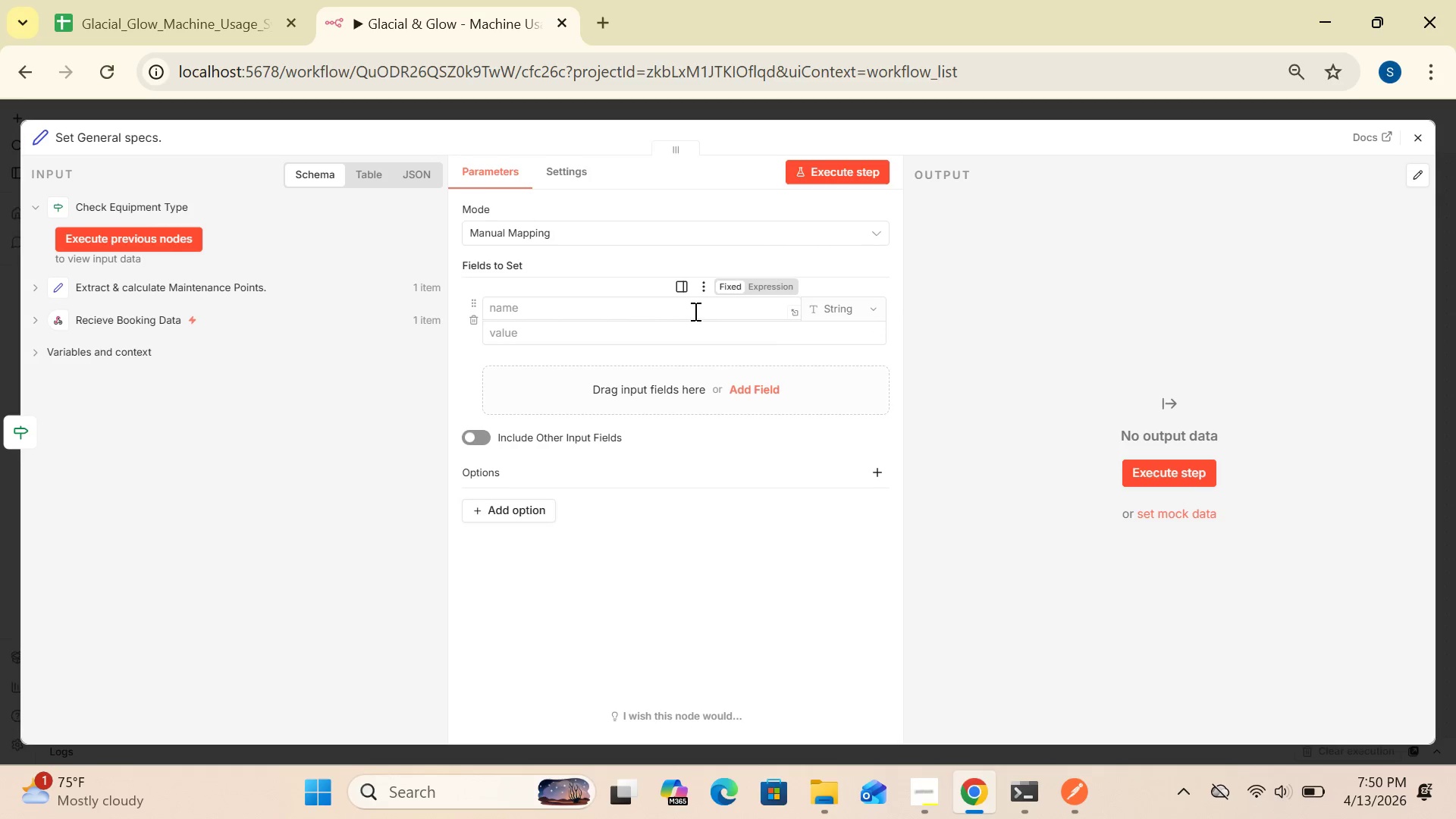 
left_click([630, 309])
 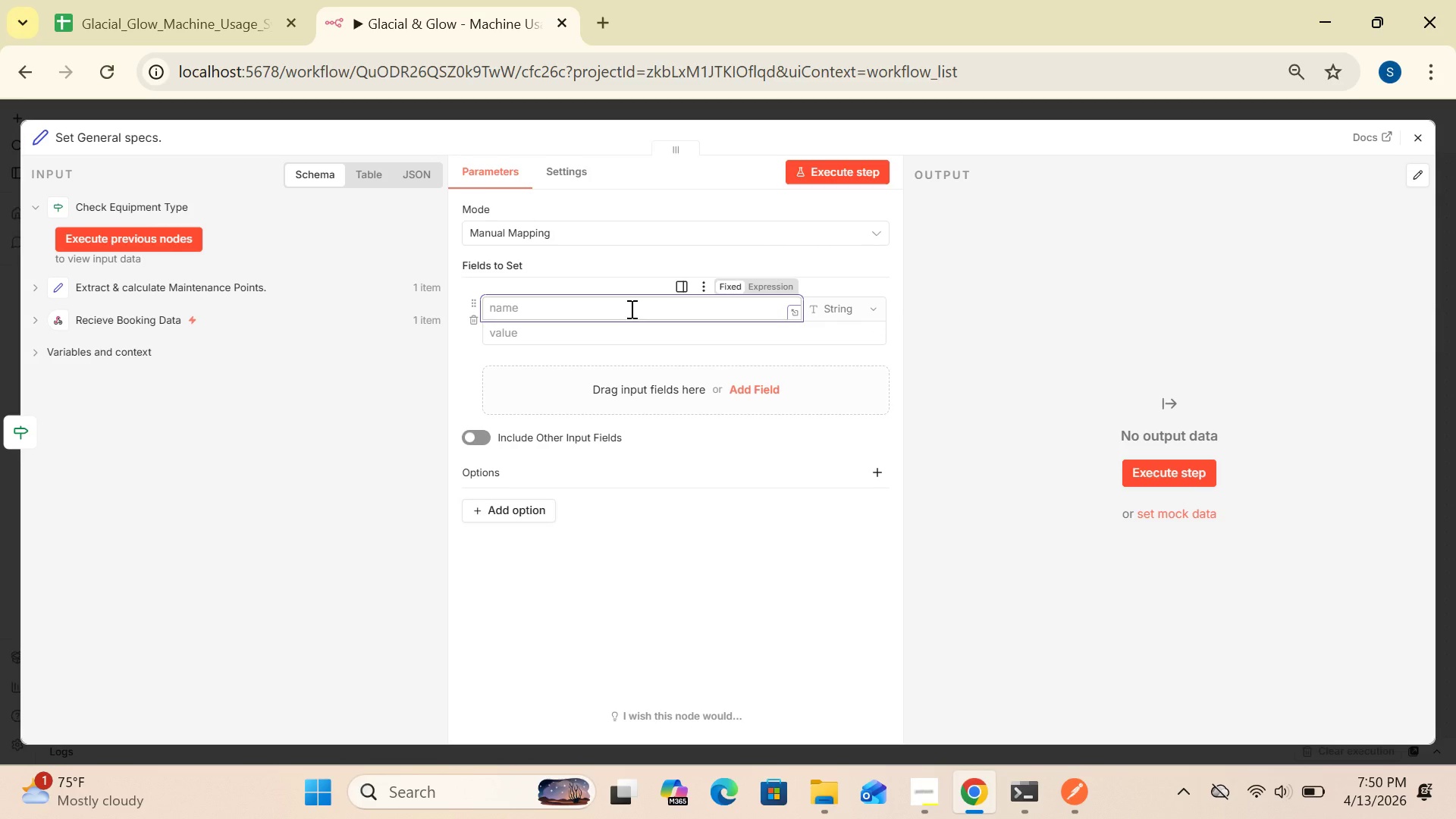 
type(maintenance)
 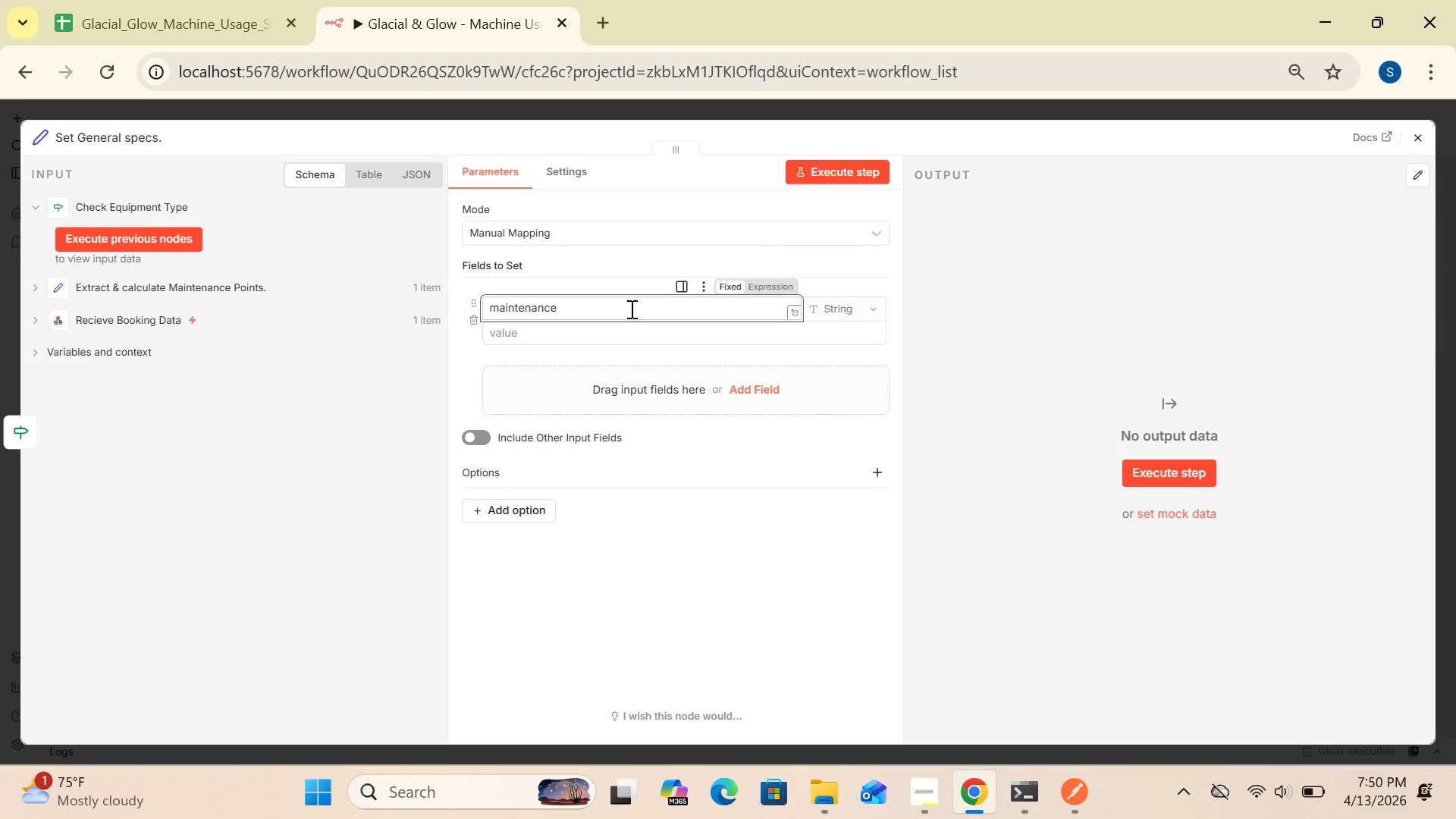 
type(_temp)
 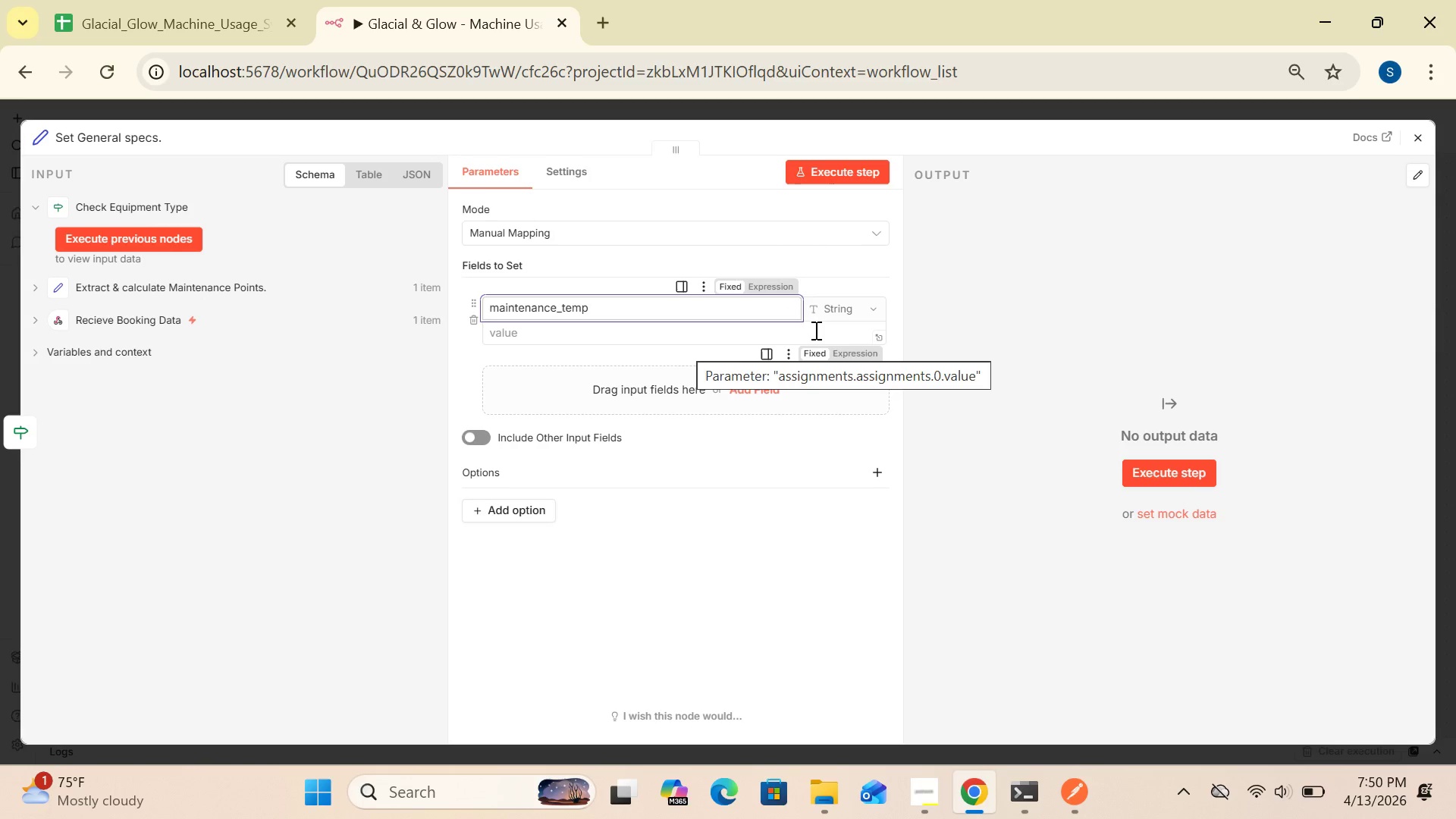 
left_click([875, 306])
 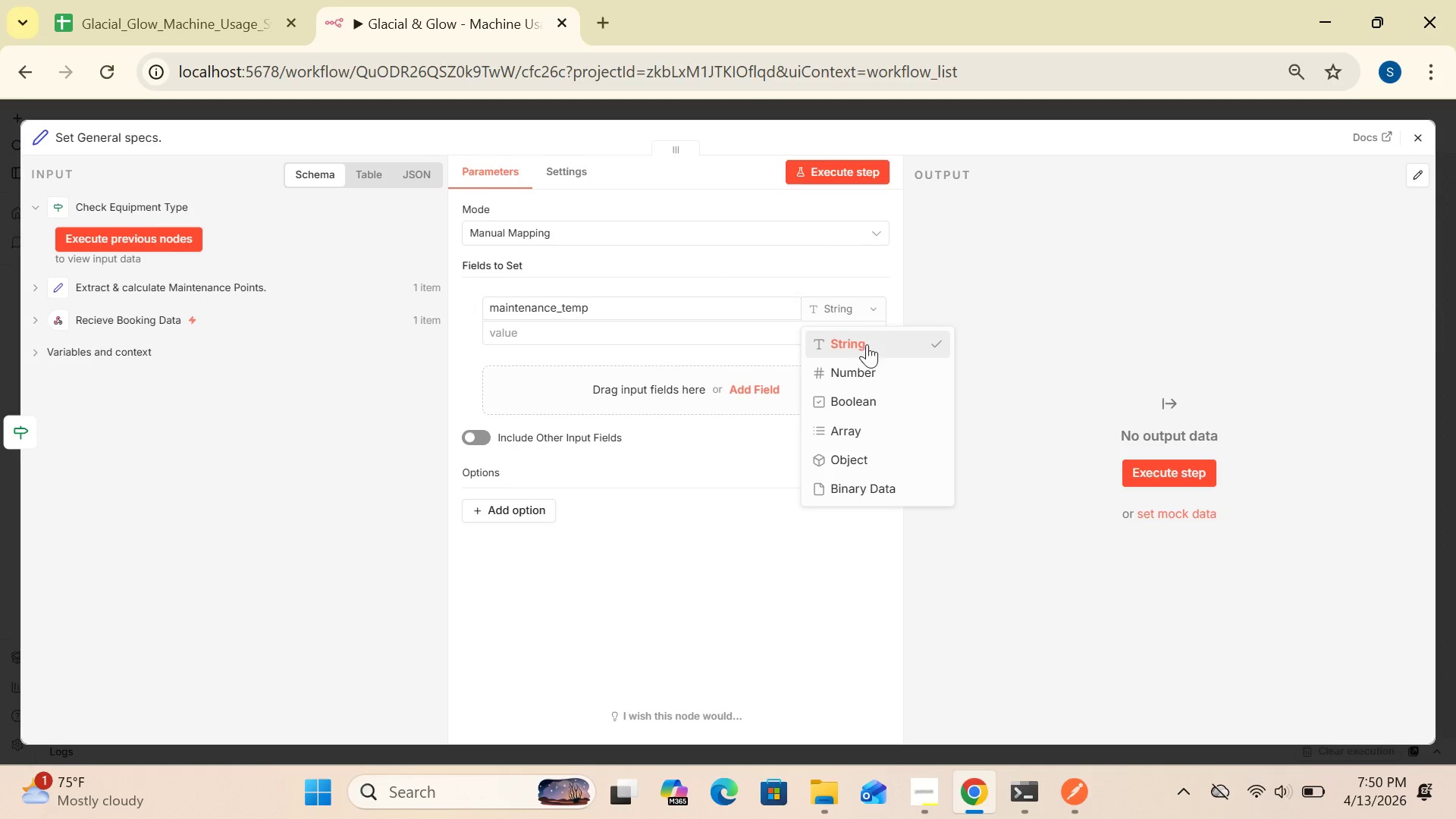 
left_click([866, 345])
 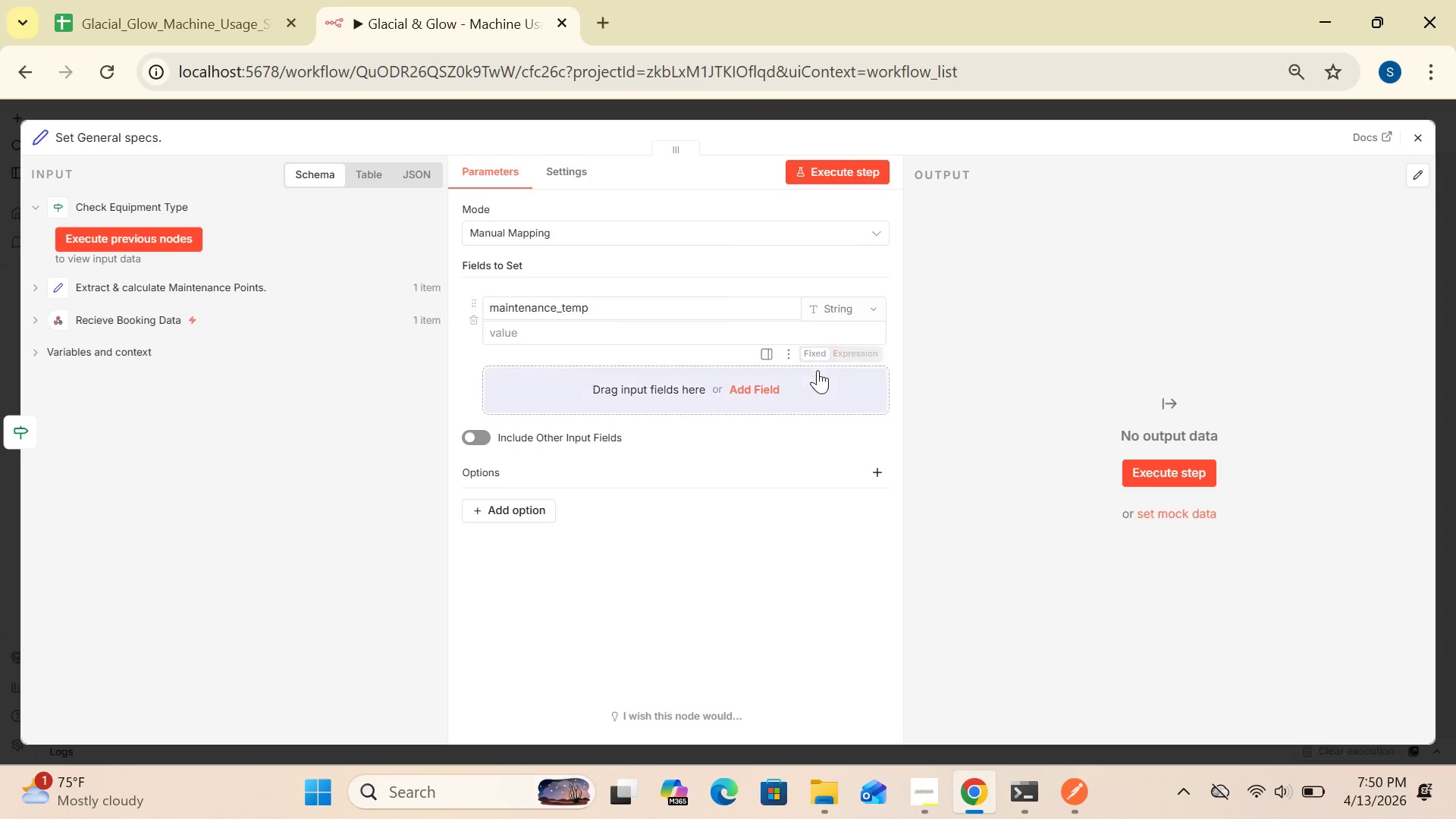 
wait(6.17)
 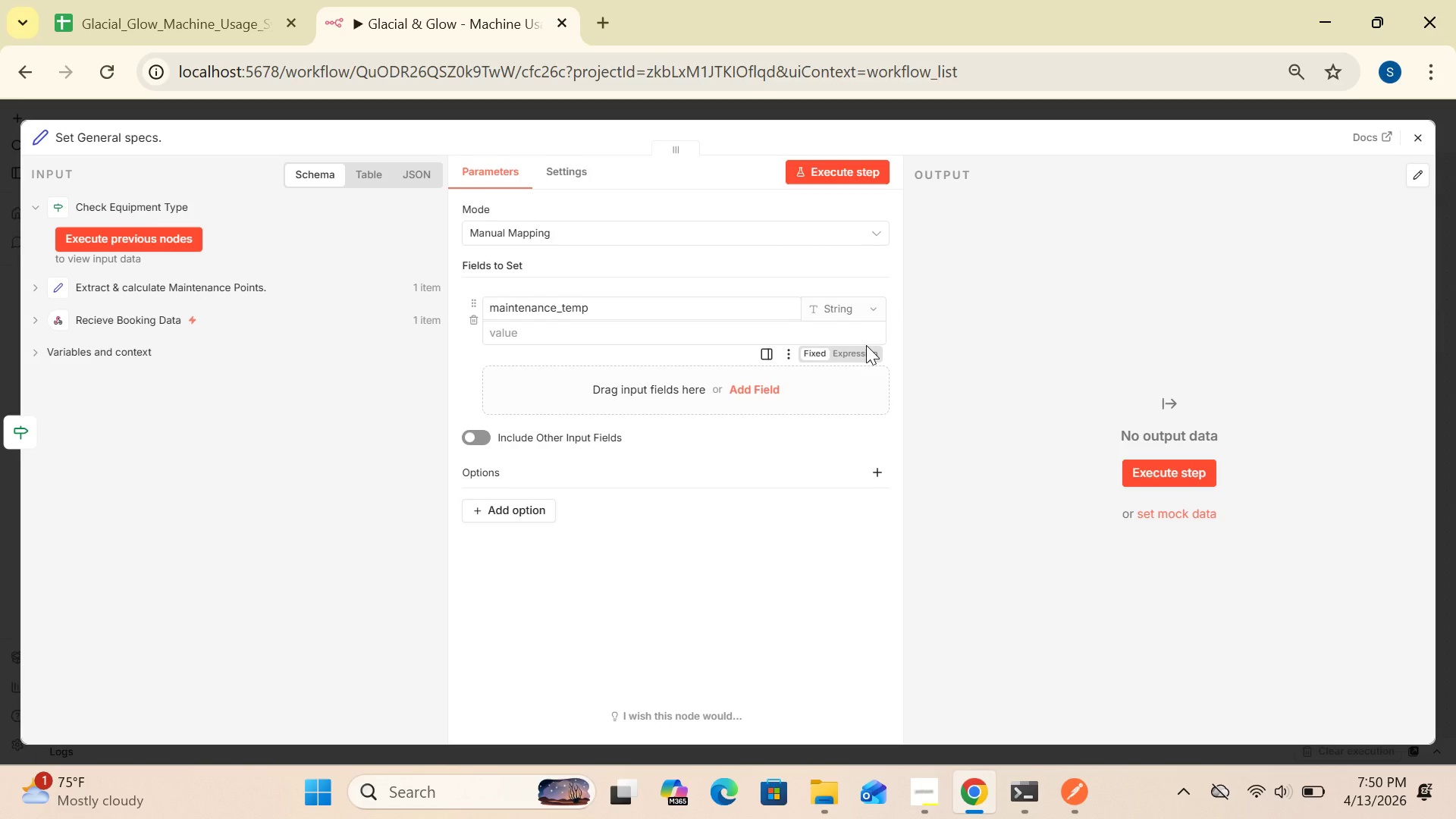 
left_click([588, 330])
 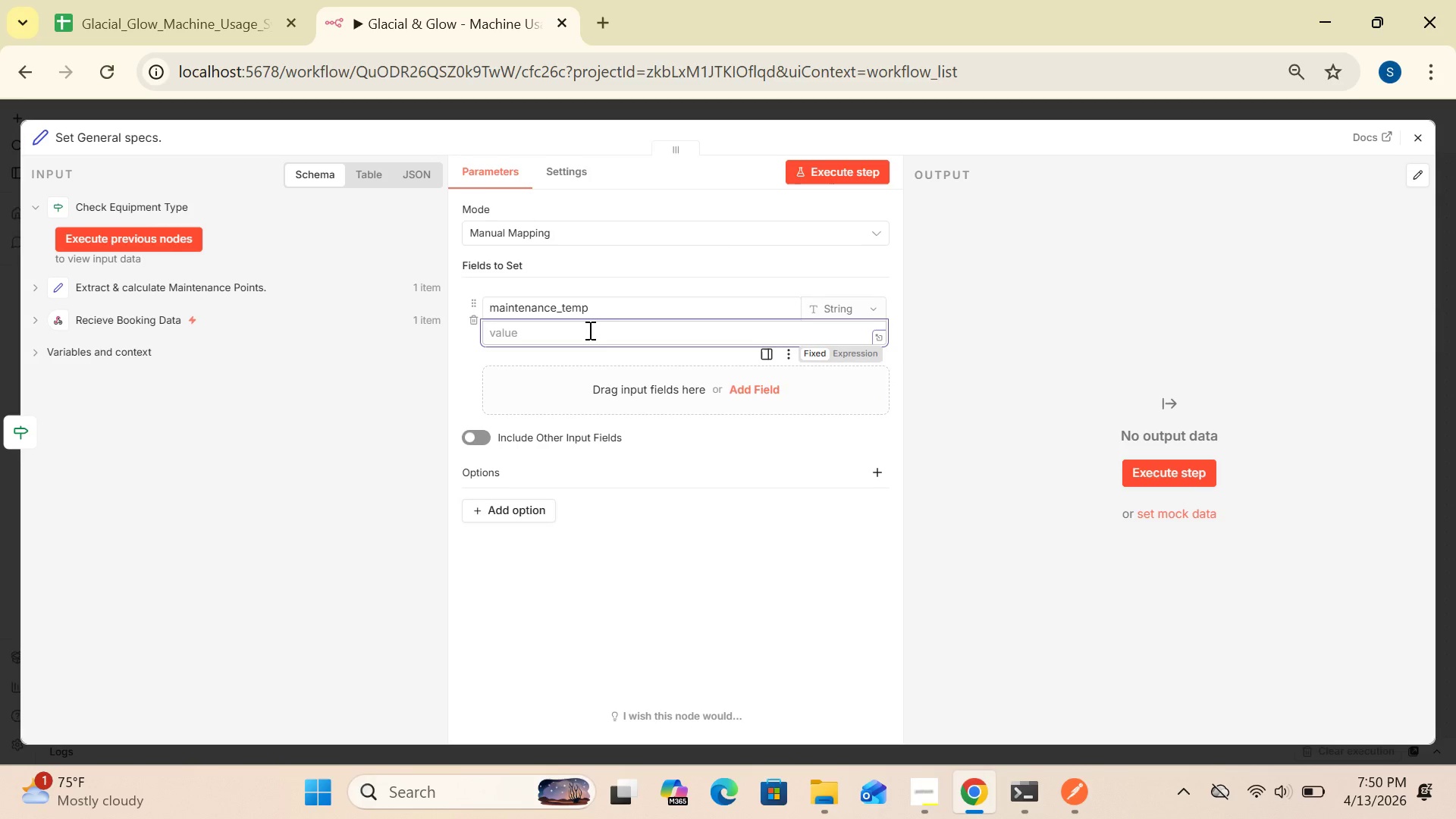 
type(Standard)
 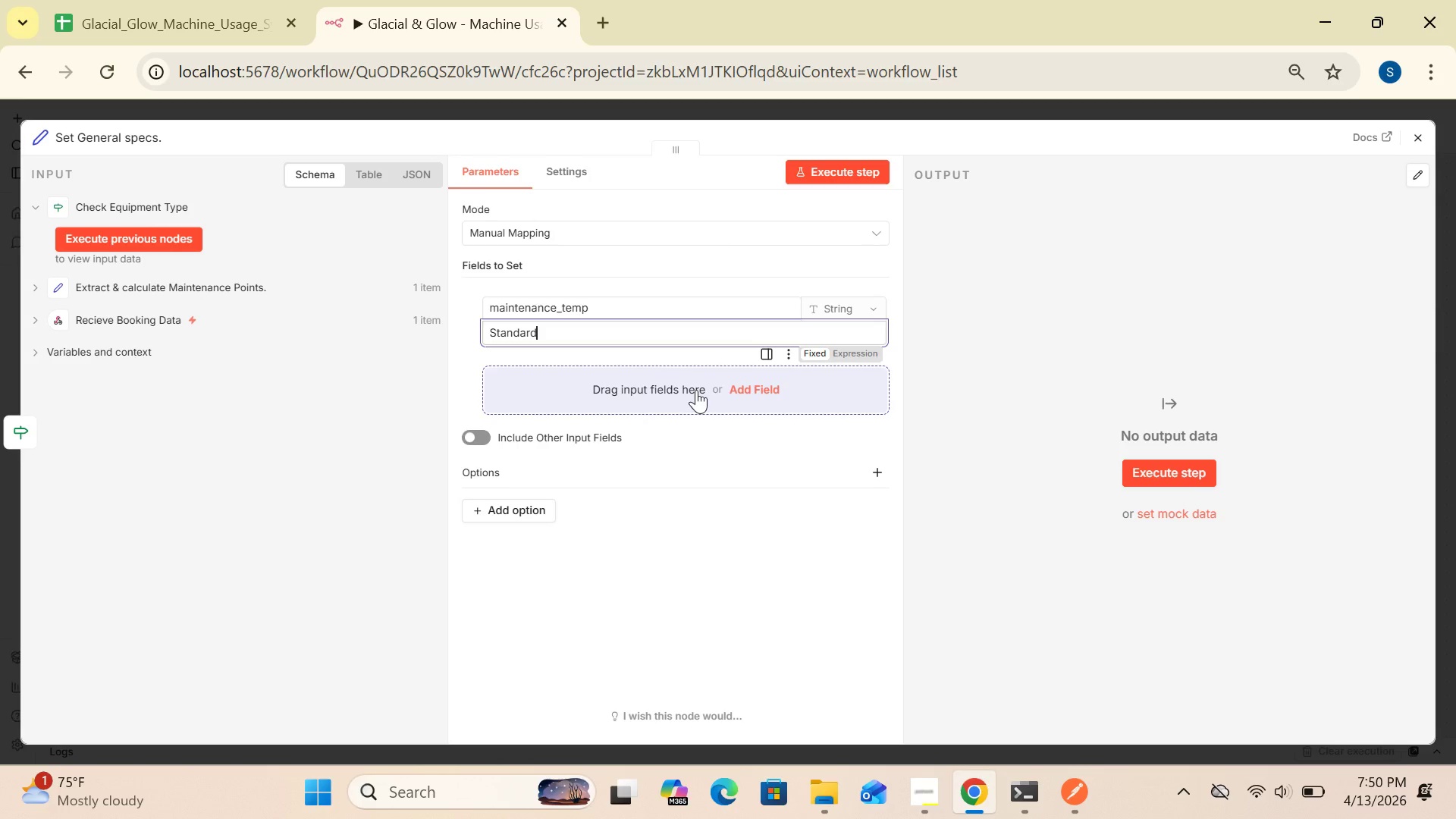 
left_click([735, 386])
 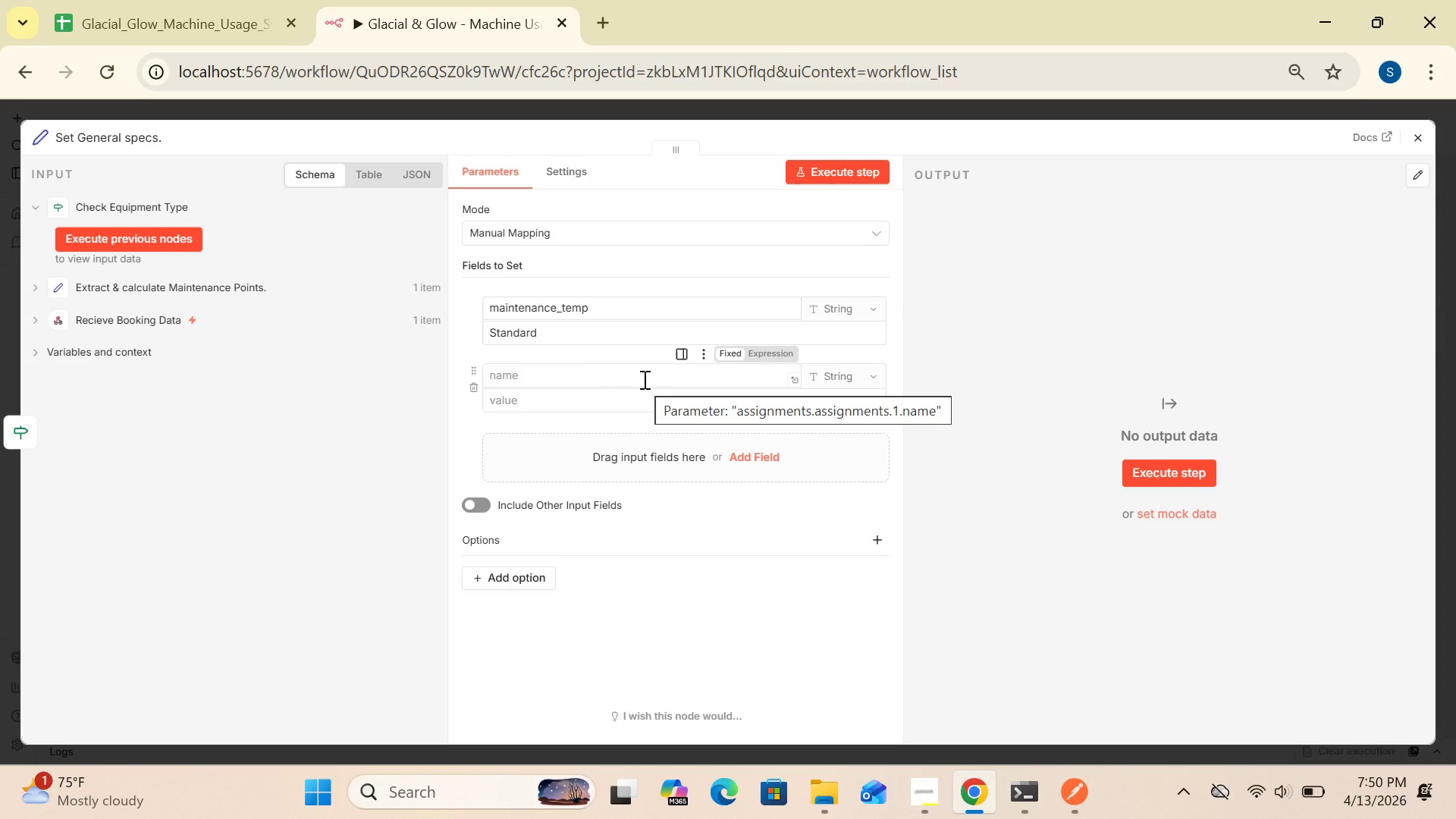 
wait(8.89)
 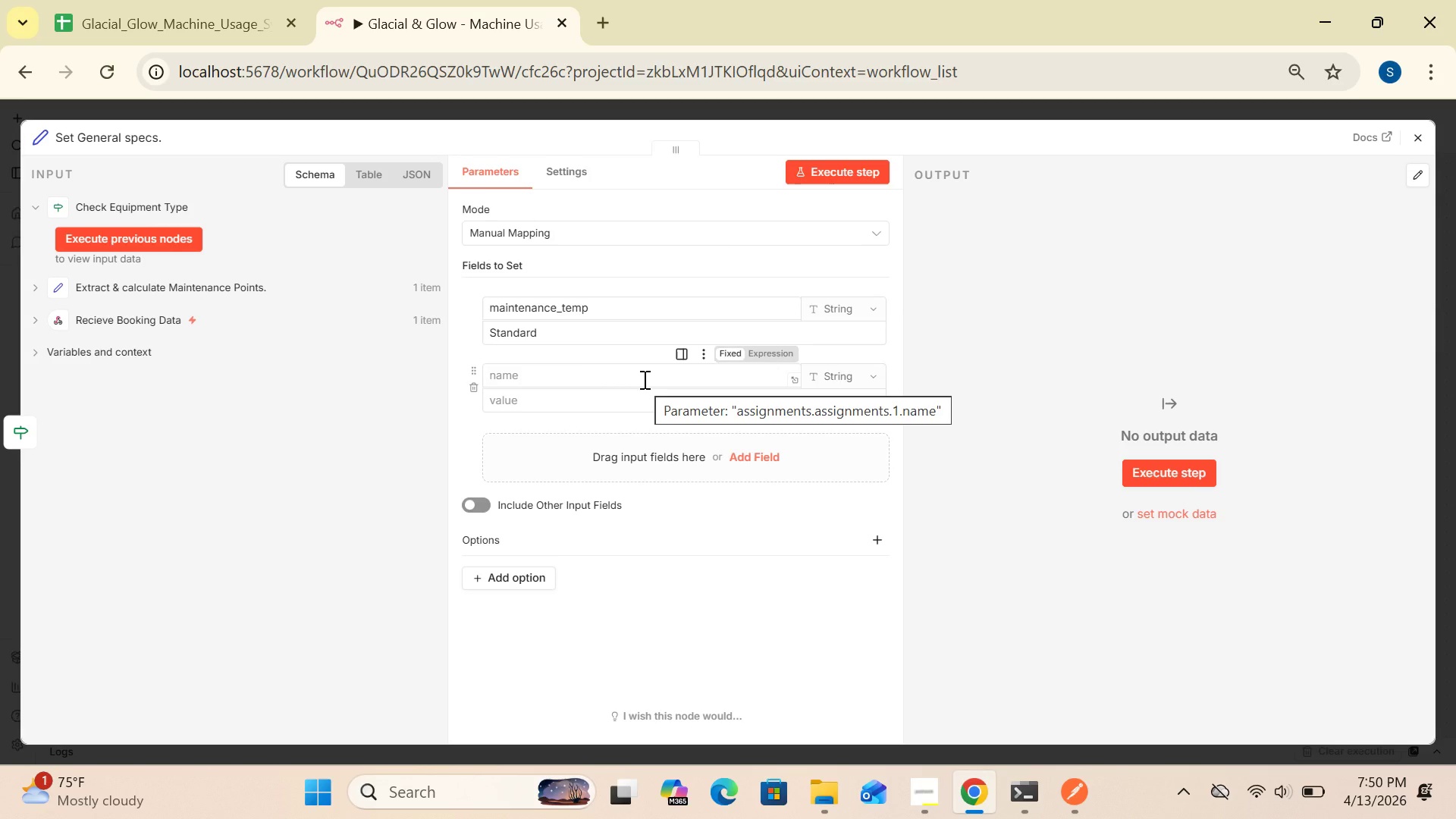 
left_click([642, 379])
 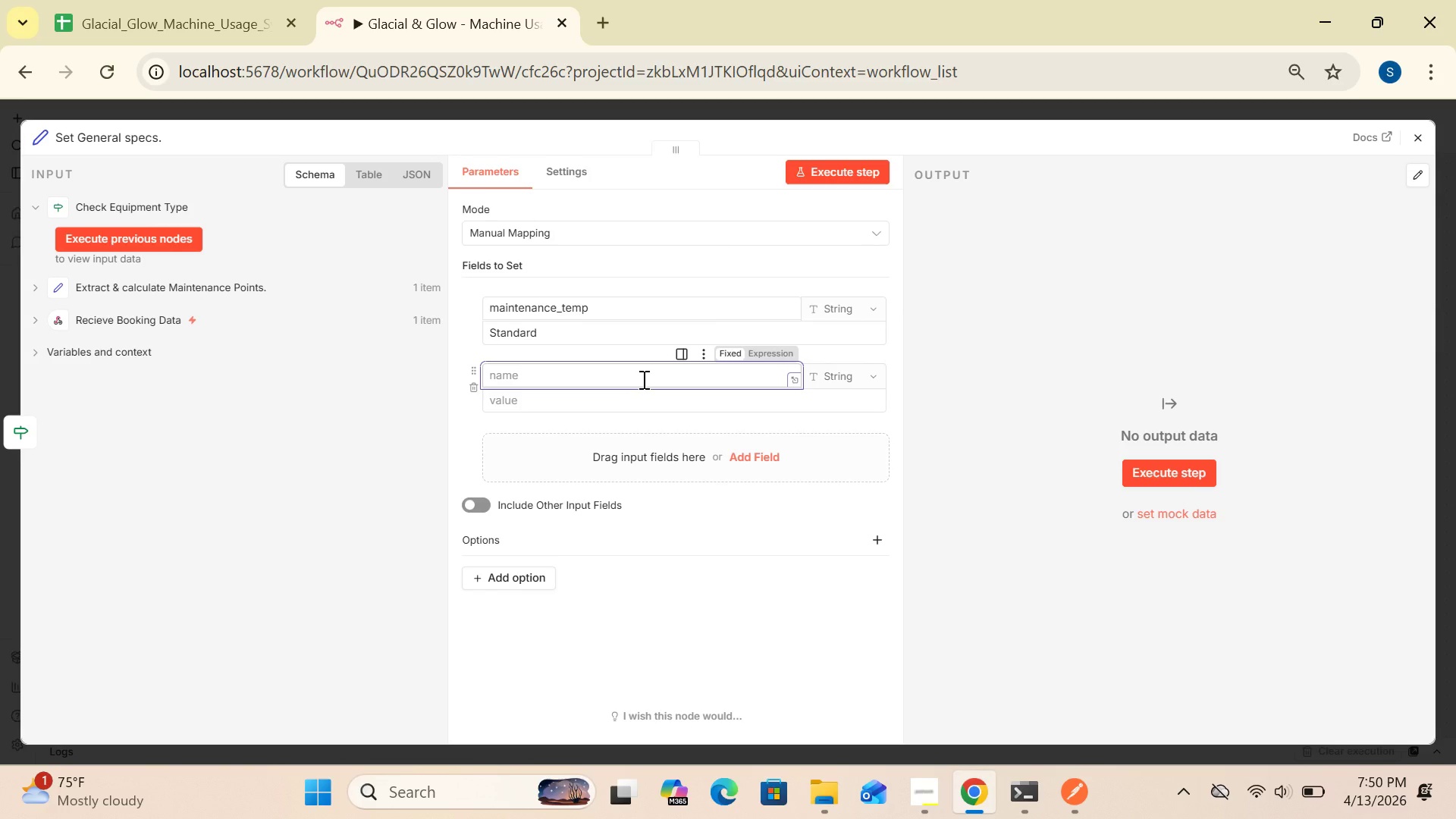 
type(filtration)
 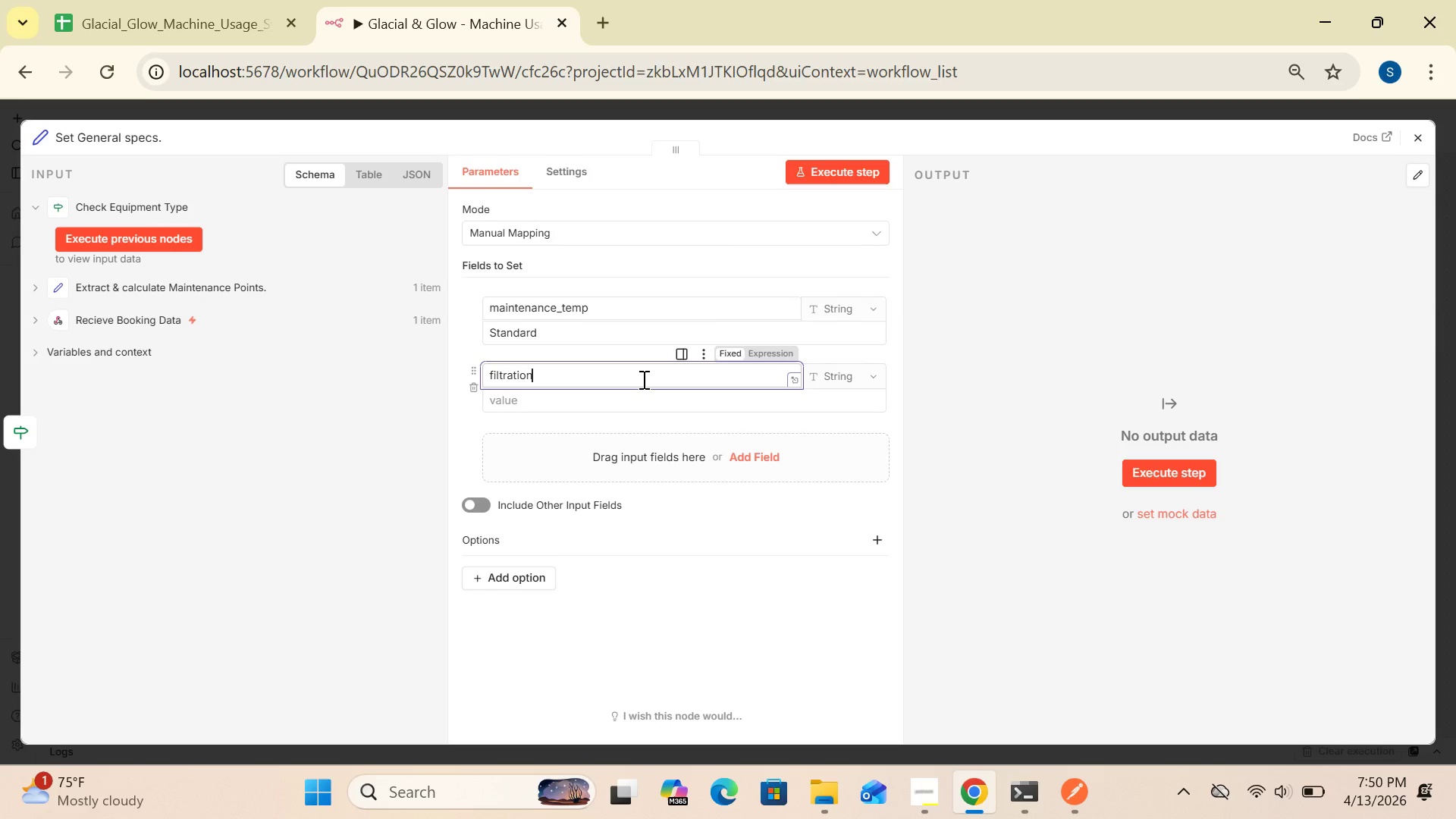 
type(_type)
 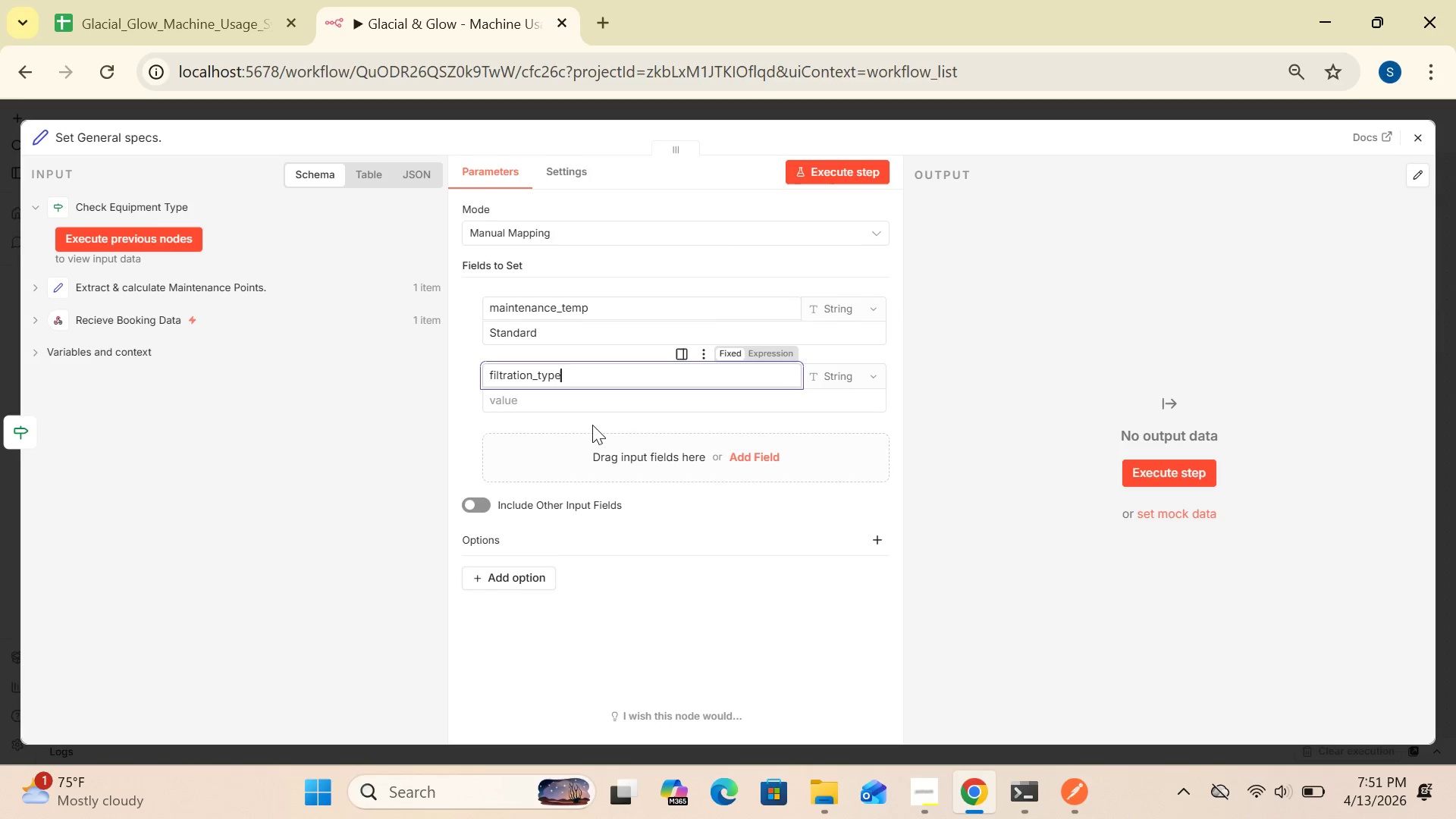 
left_click([594, 399])
 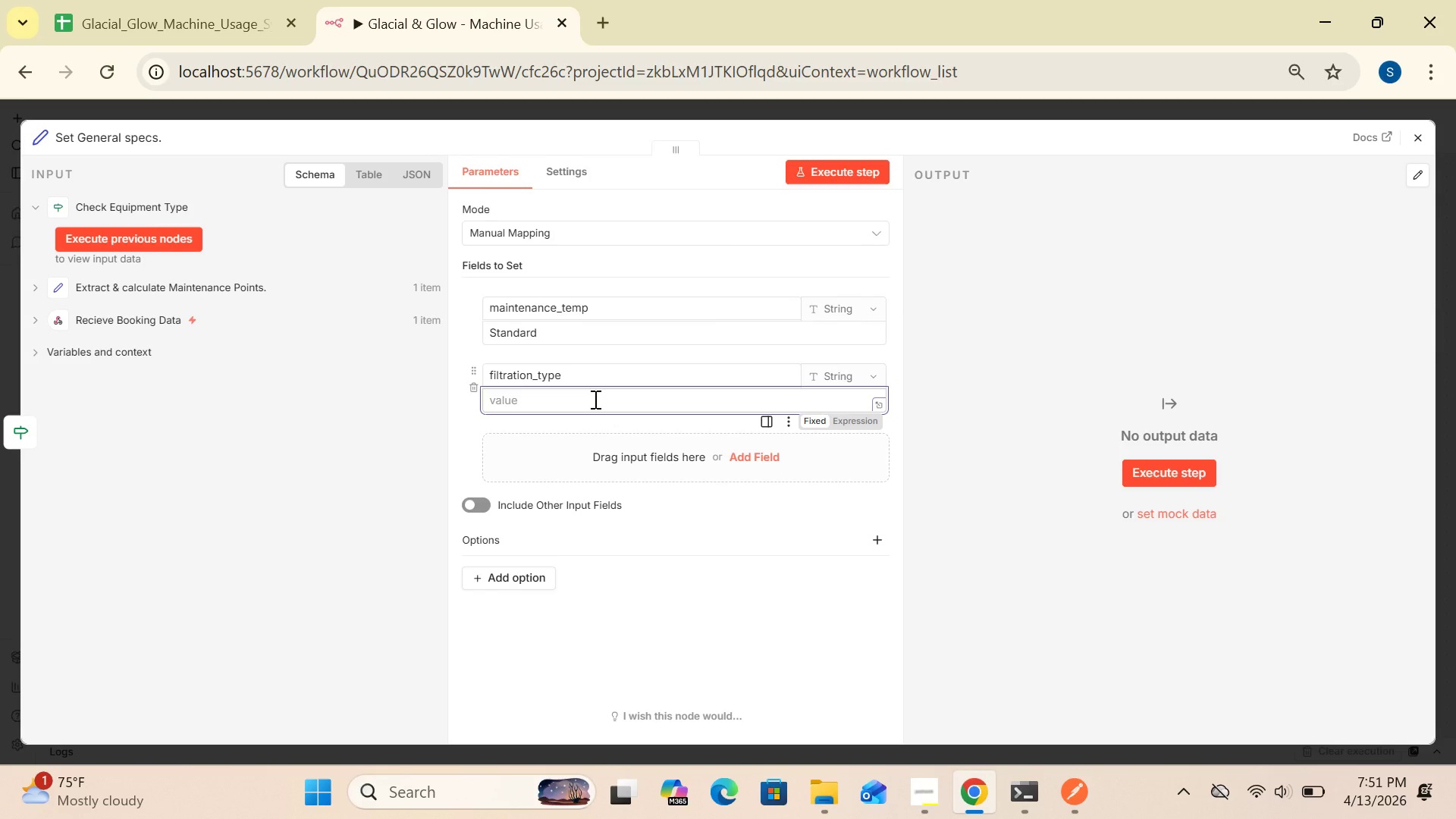 
type(Manual)
 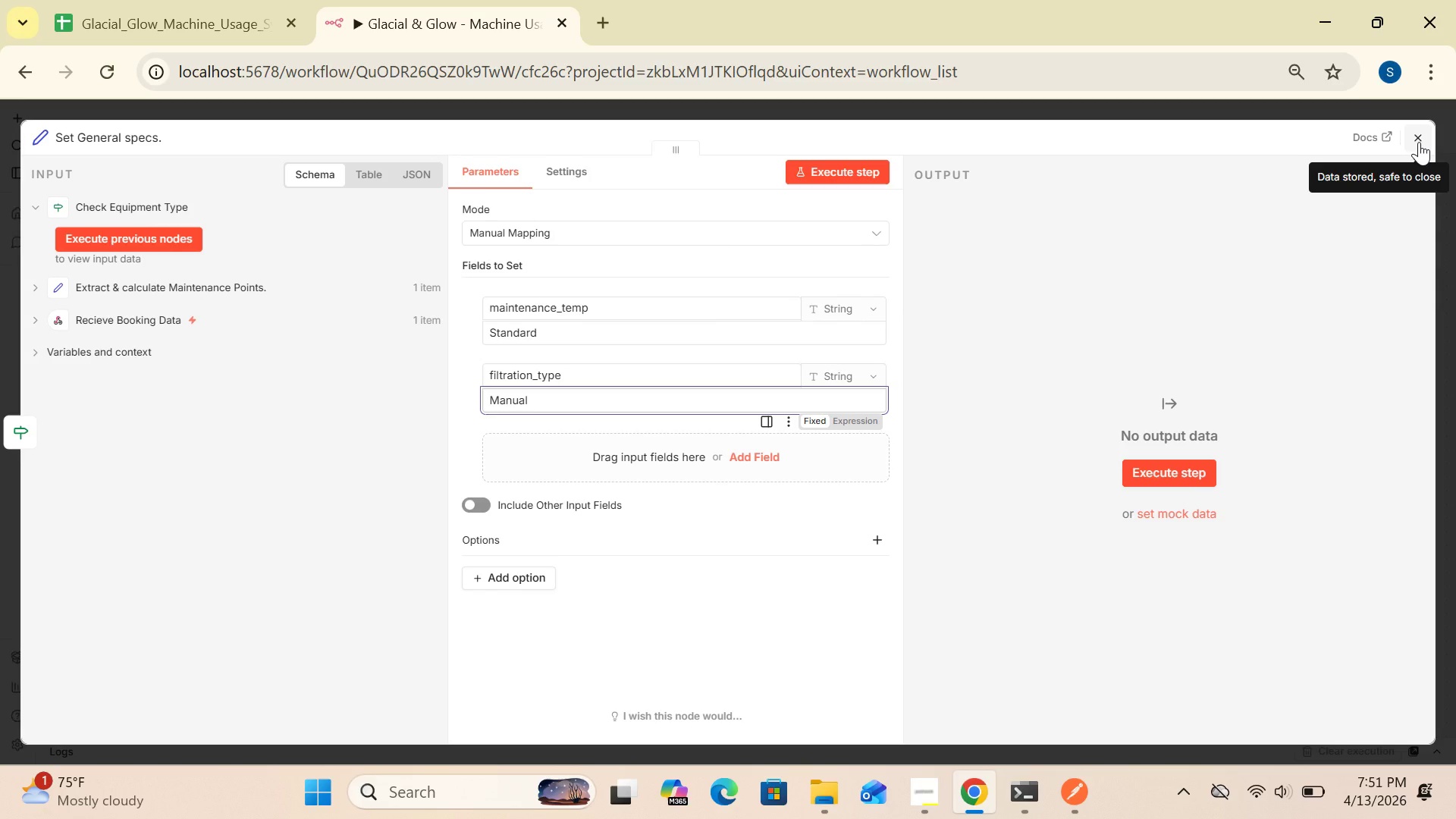 
wait(49.23)
 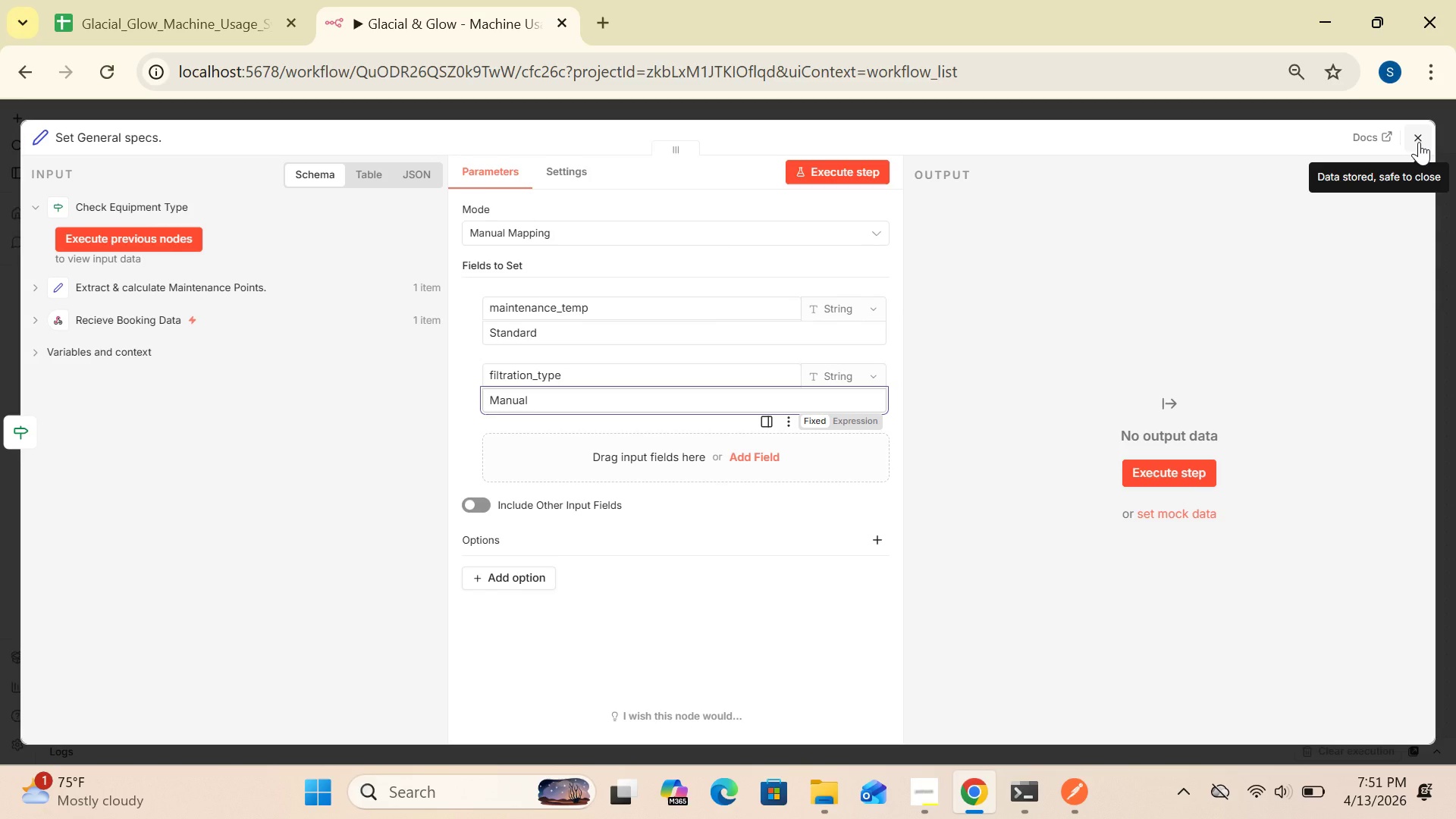 
left_click([1153, 308])
 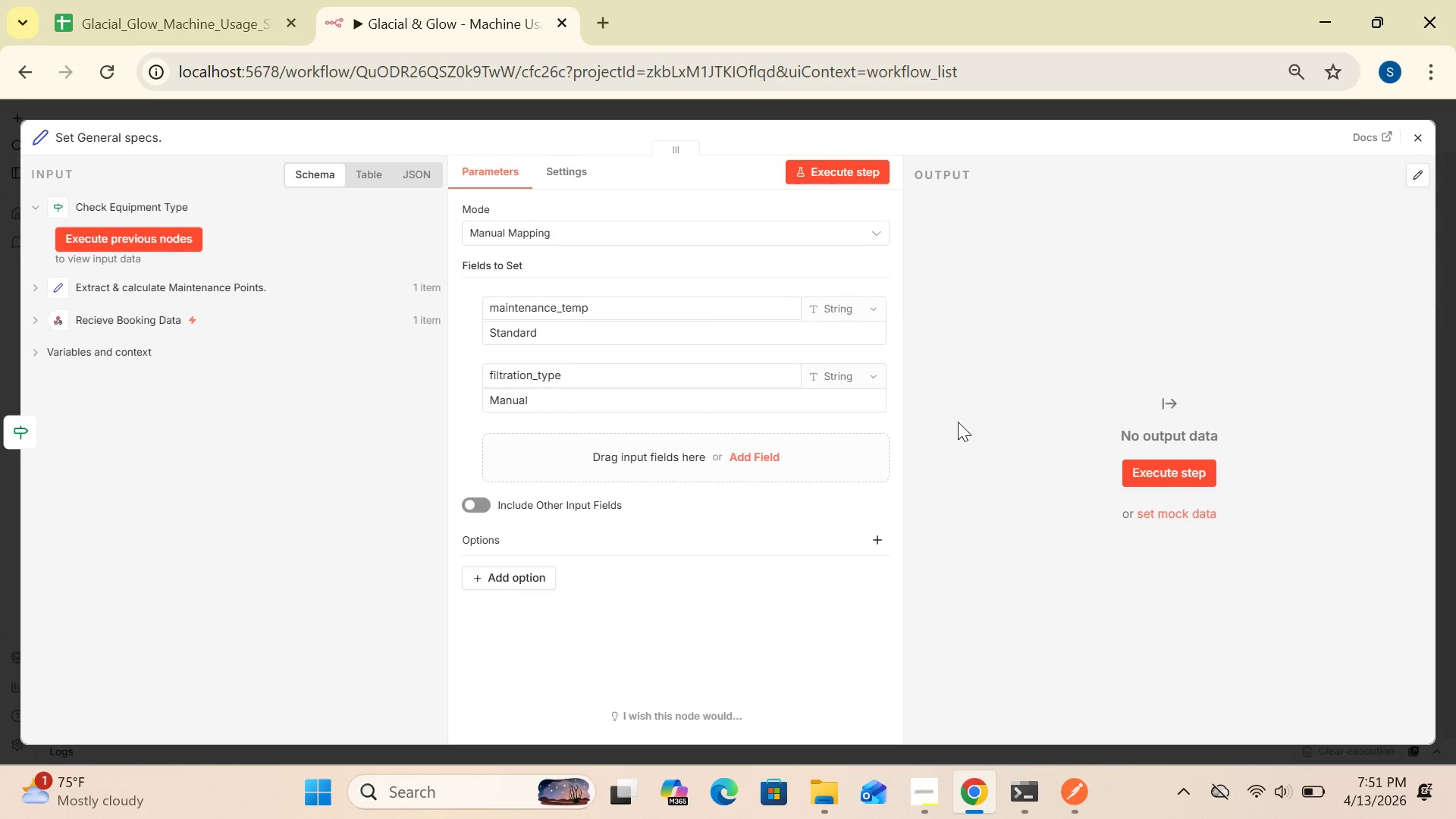 
mouse_move([1401, 163])
 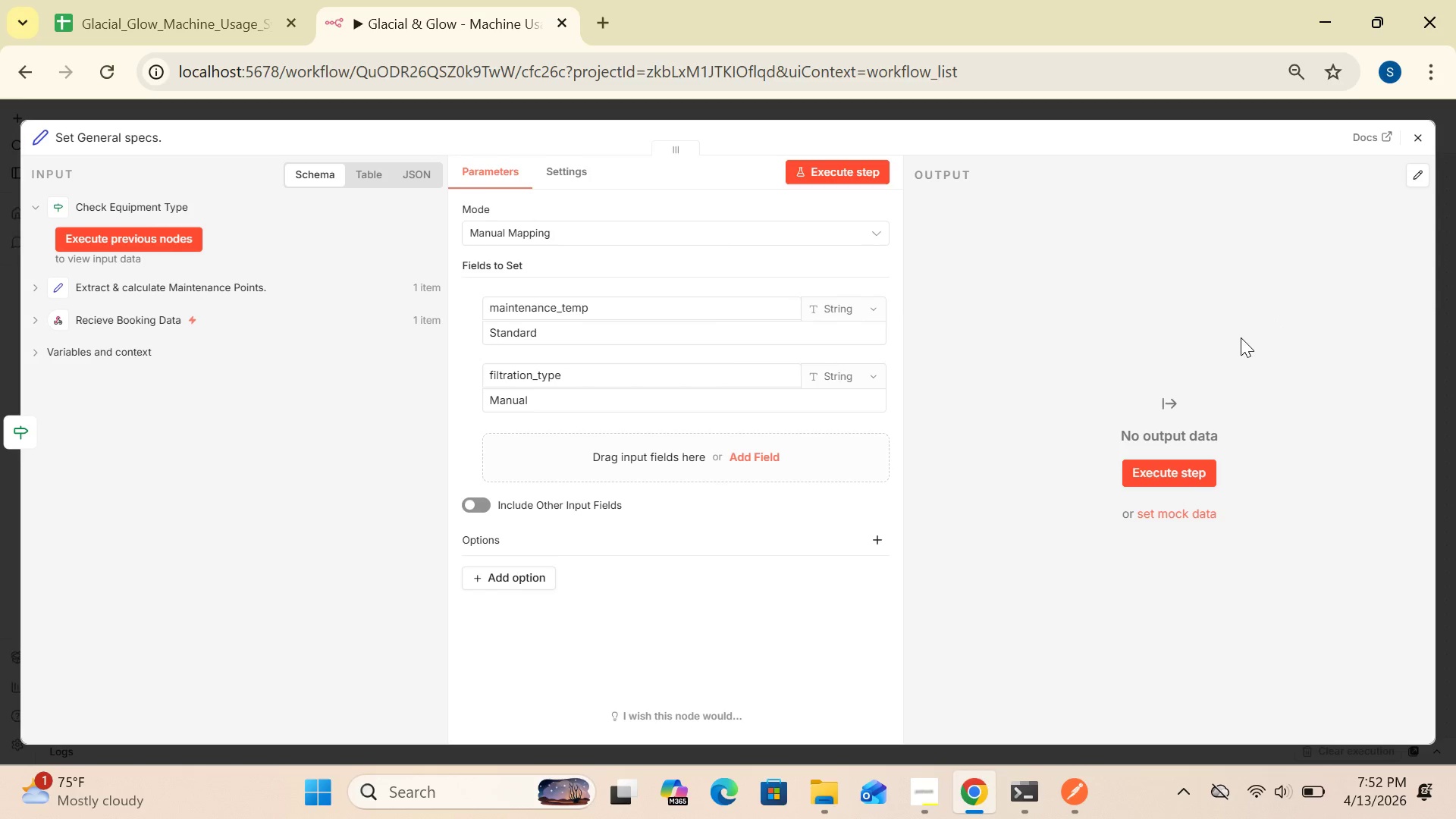 
wait(7.13)
 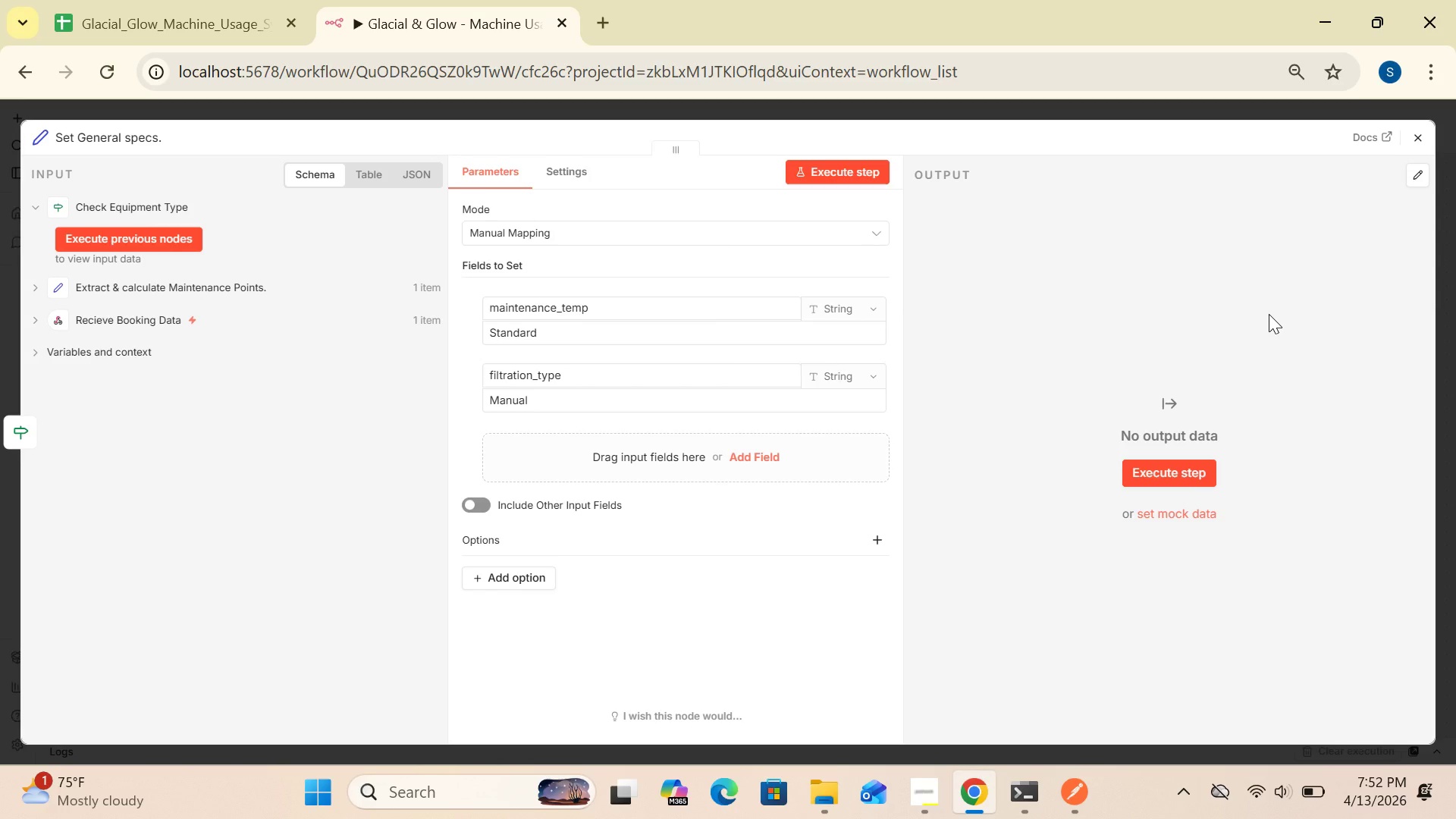 
left_click([849, 175])
 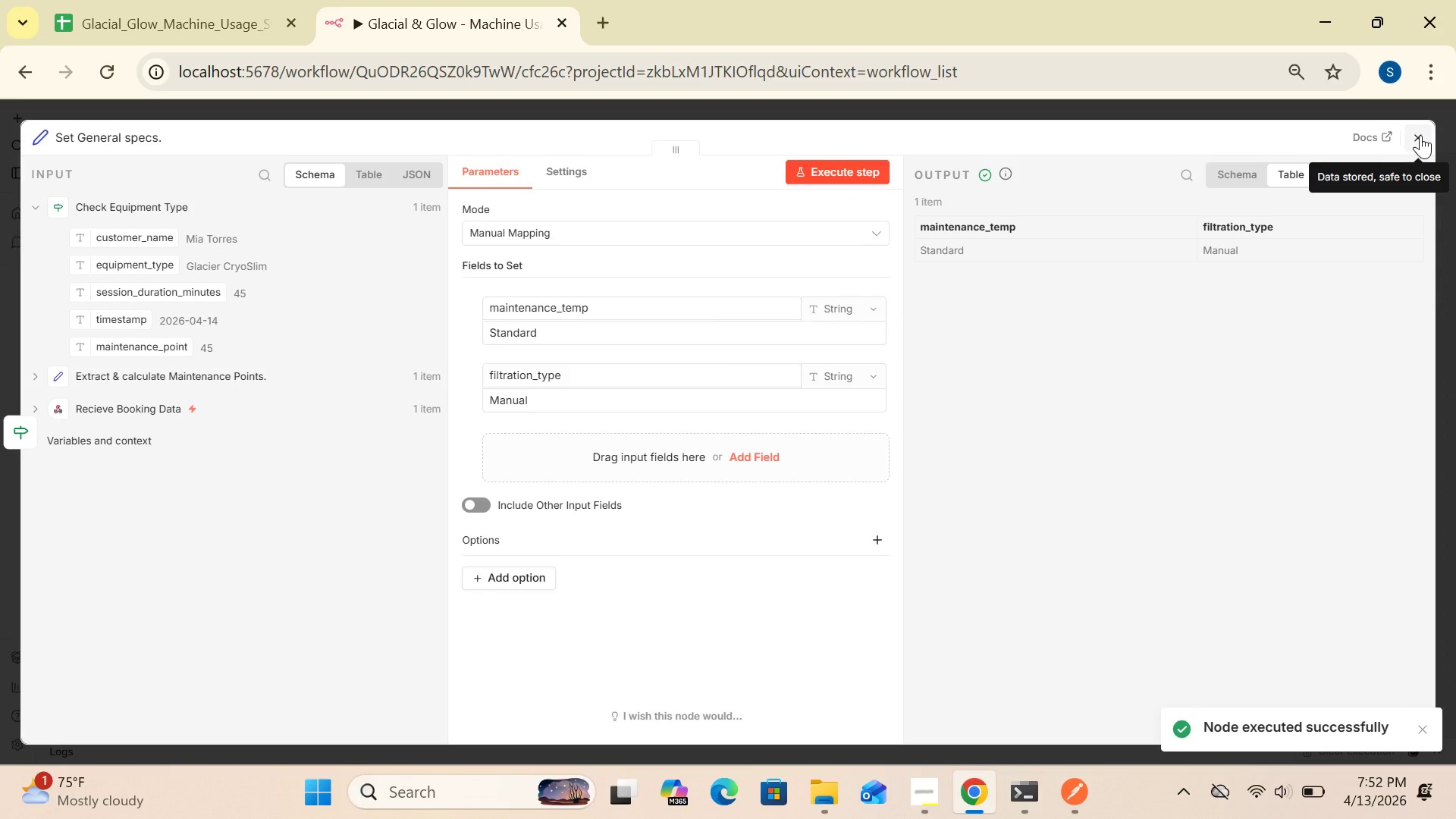 
left_click([1420, 135])
 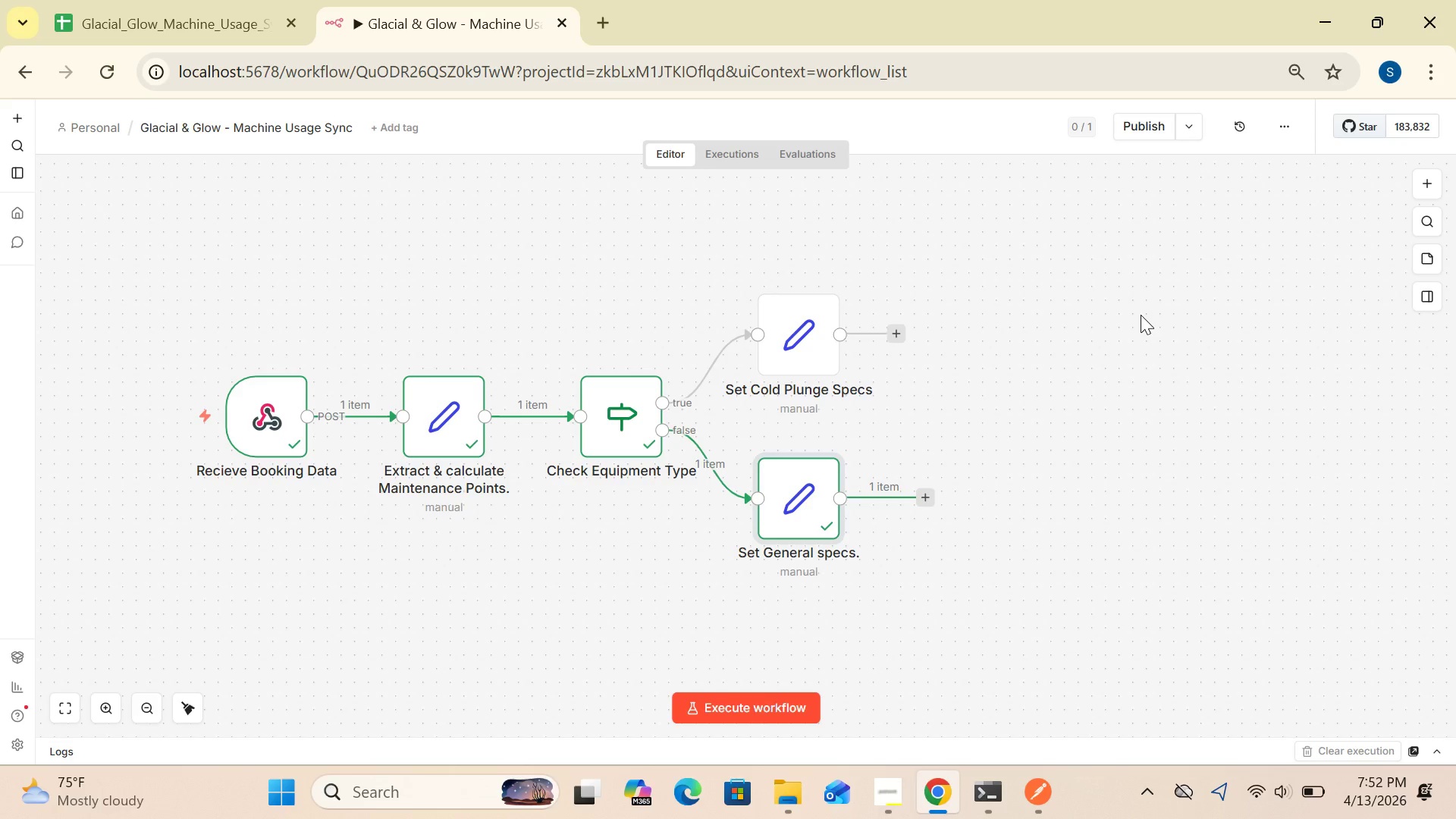 
wait(15.39)
 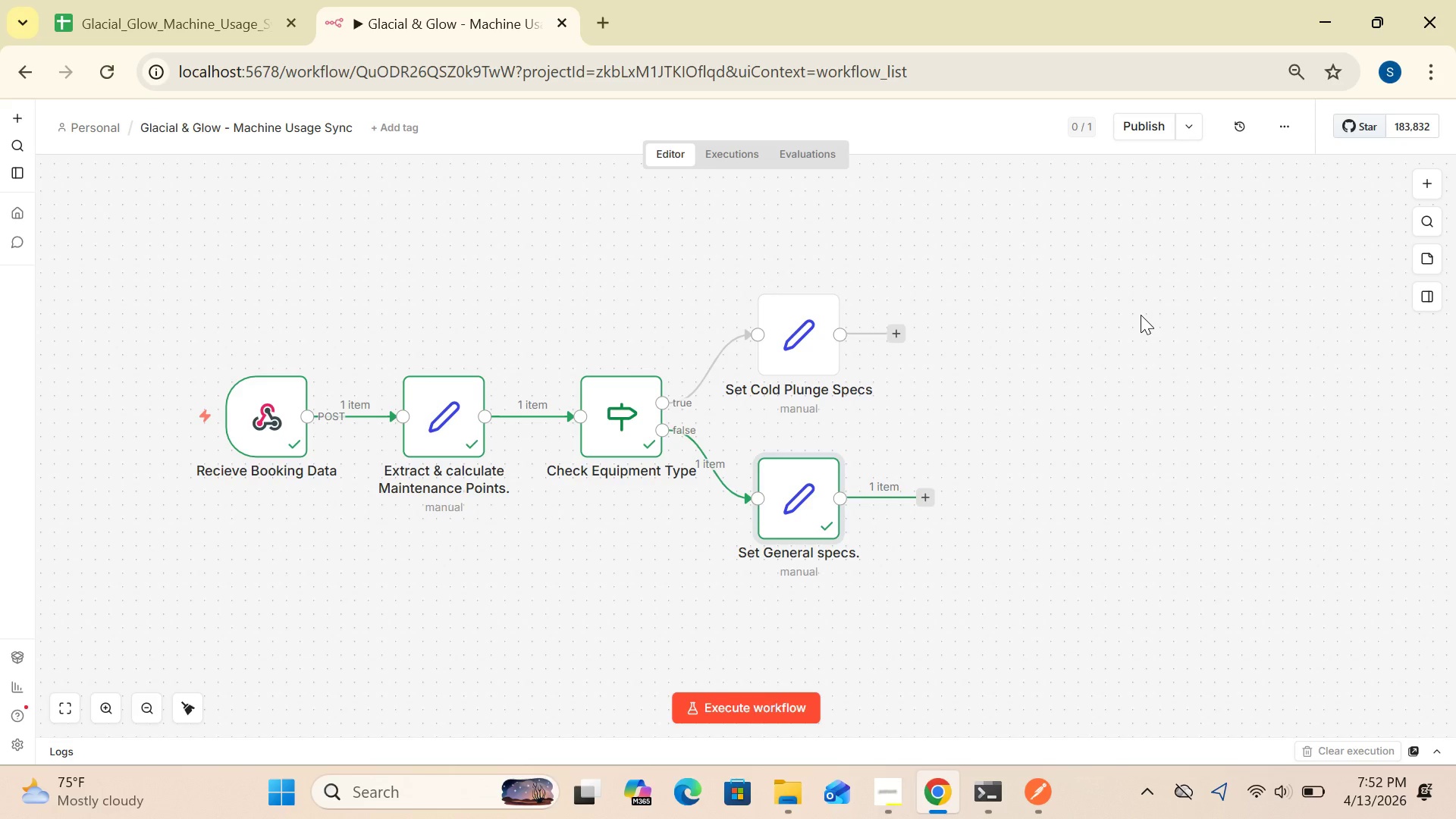 
double_click([620, 433])
 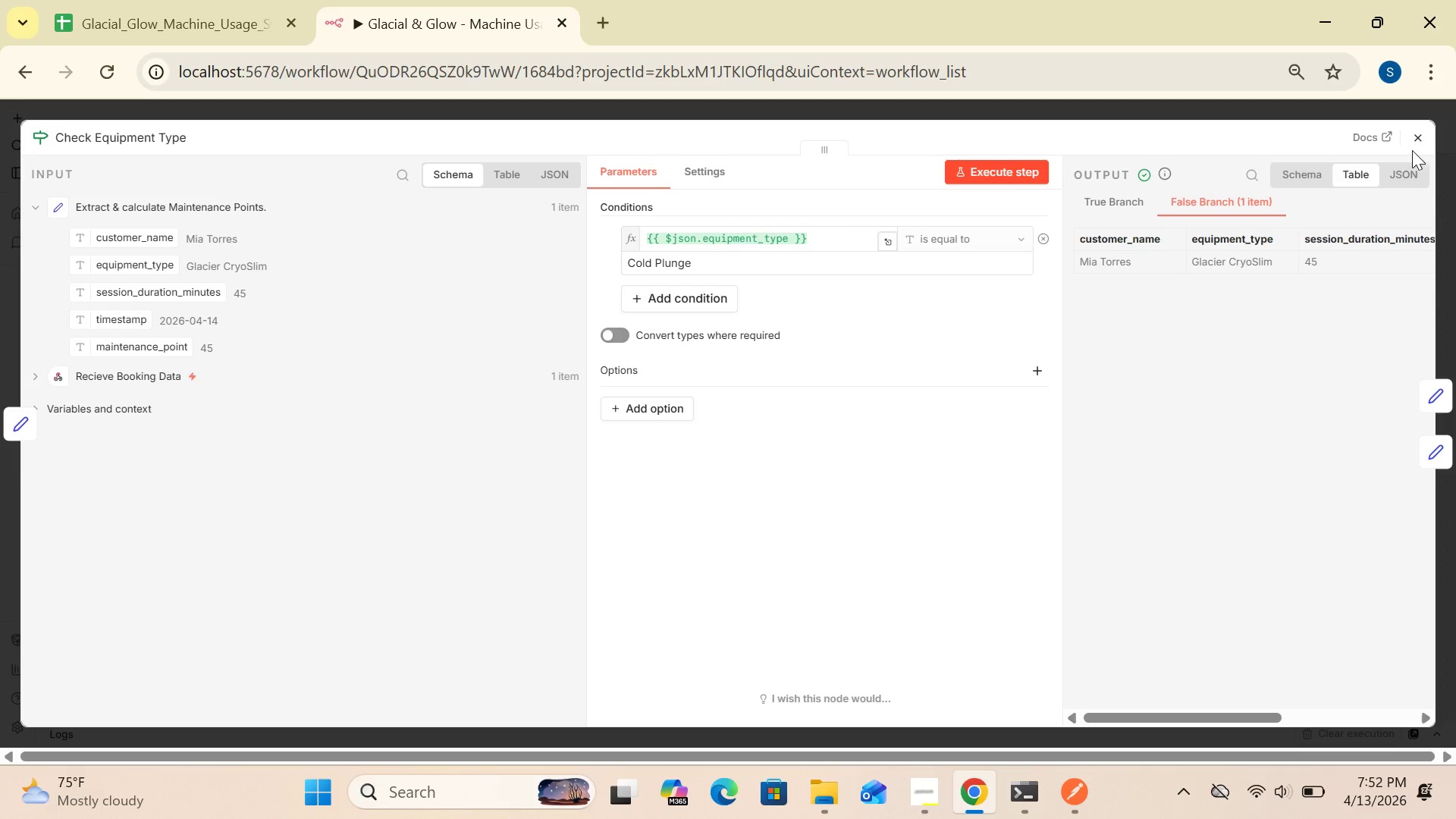 
left_click([1409, 138])
 